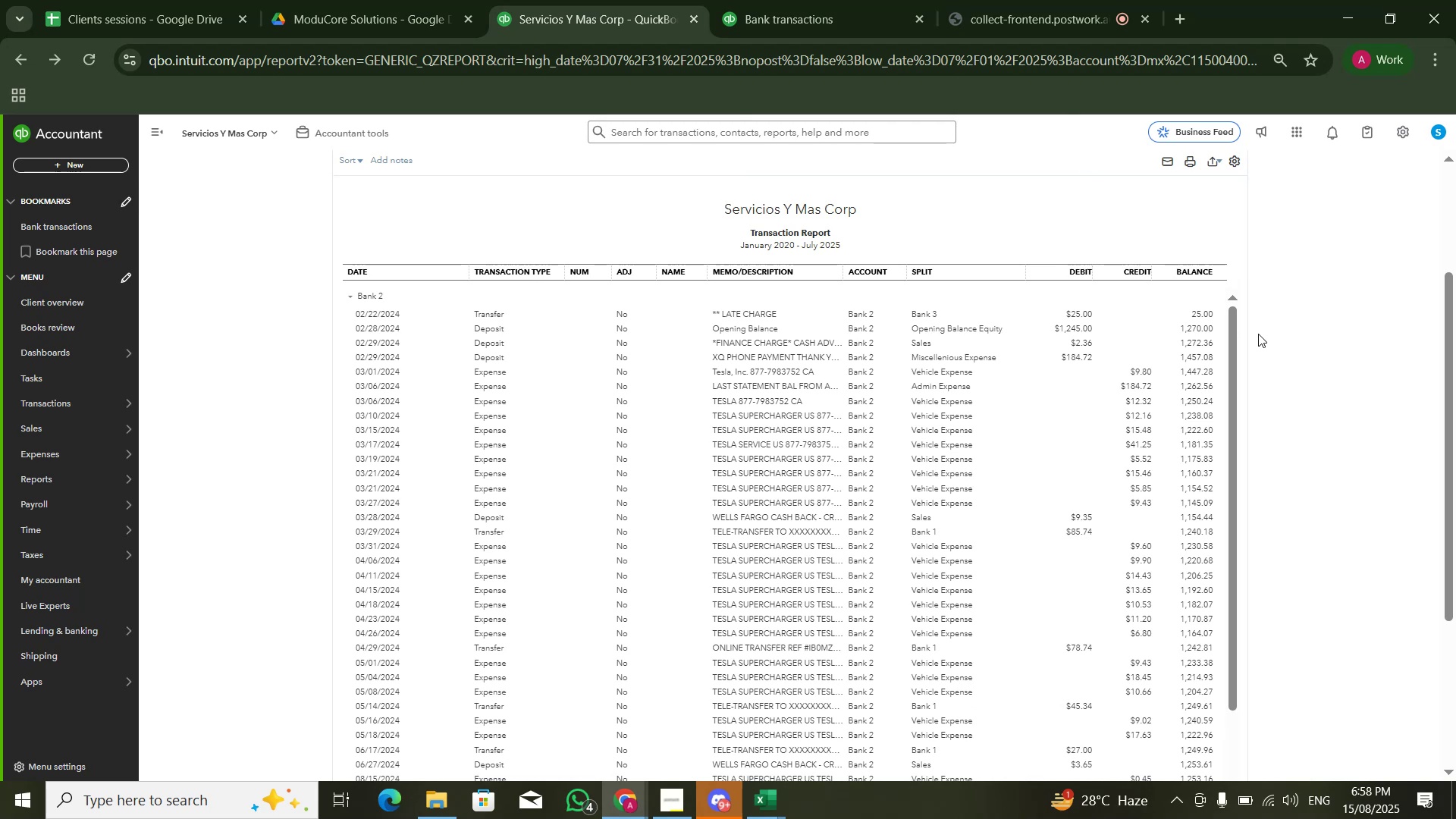 
key(Alt+AltLeft)
 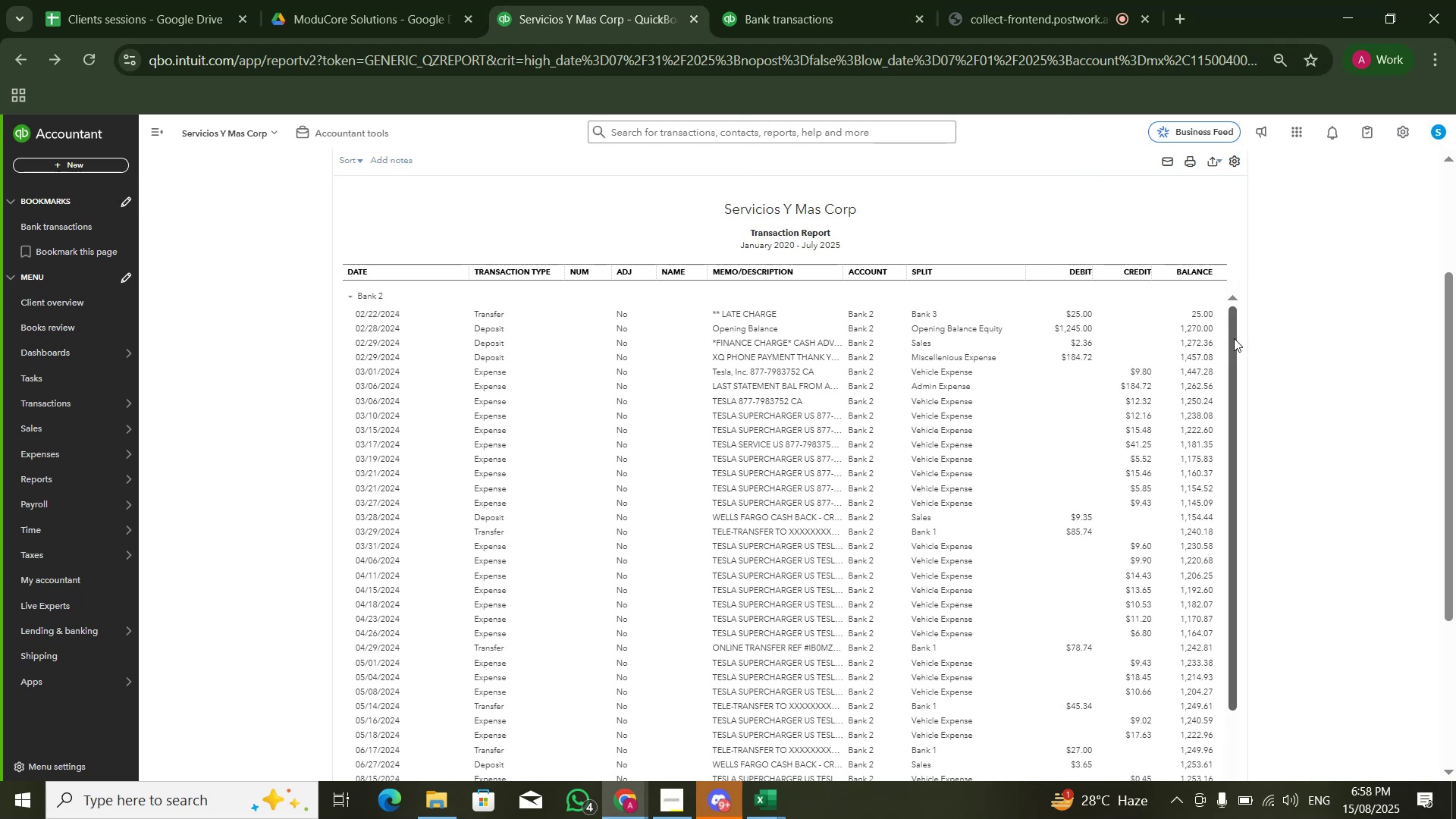 
key(Alt+Tab)
 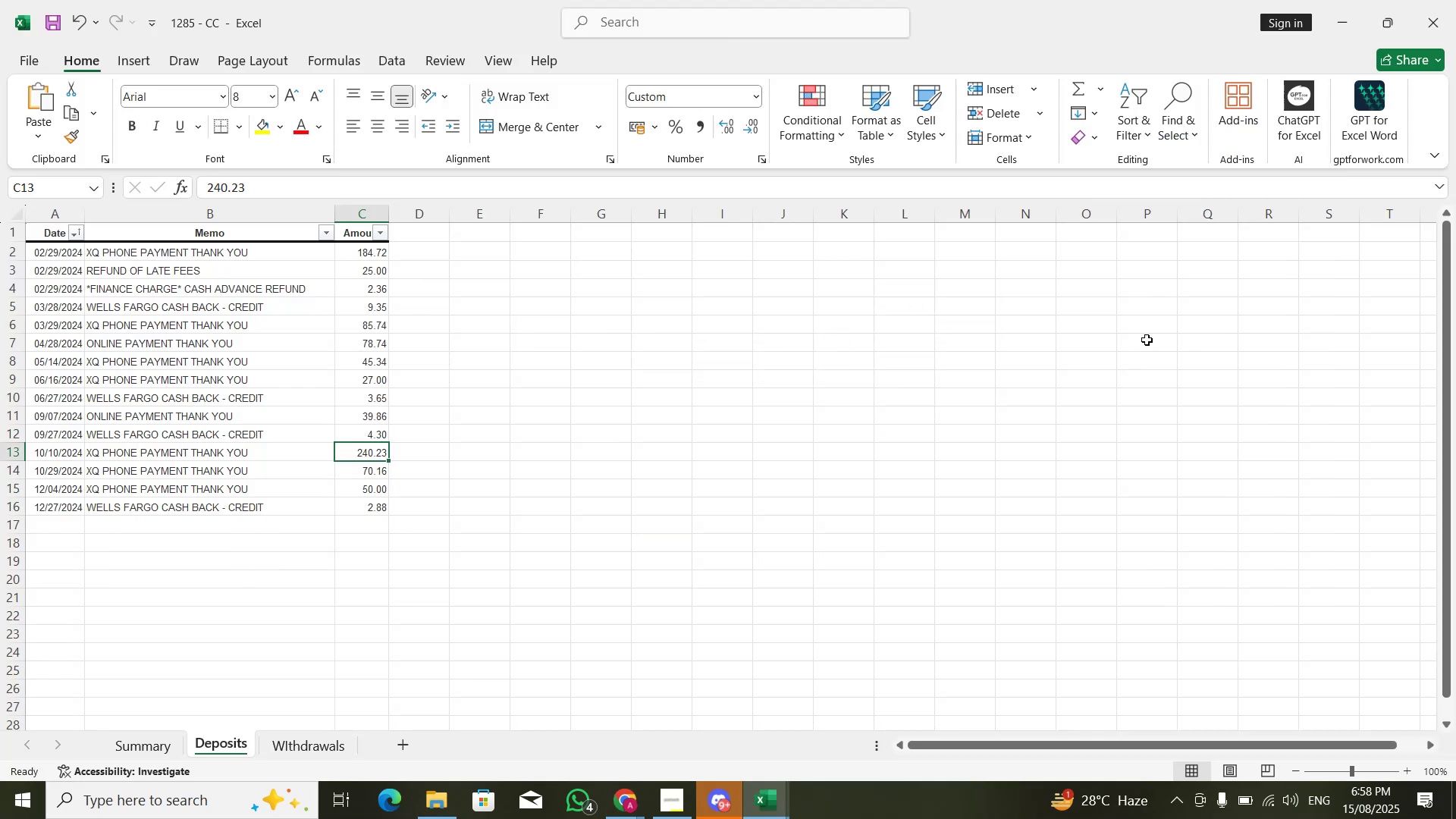 
wait(5.24)
 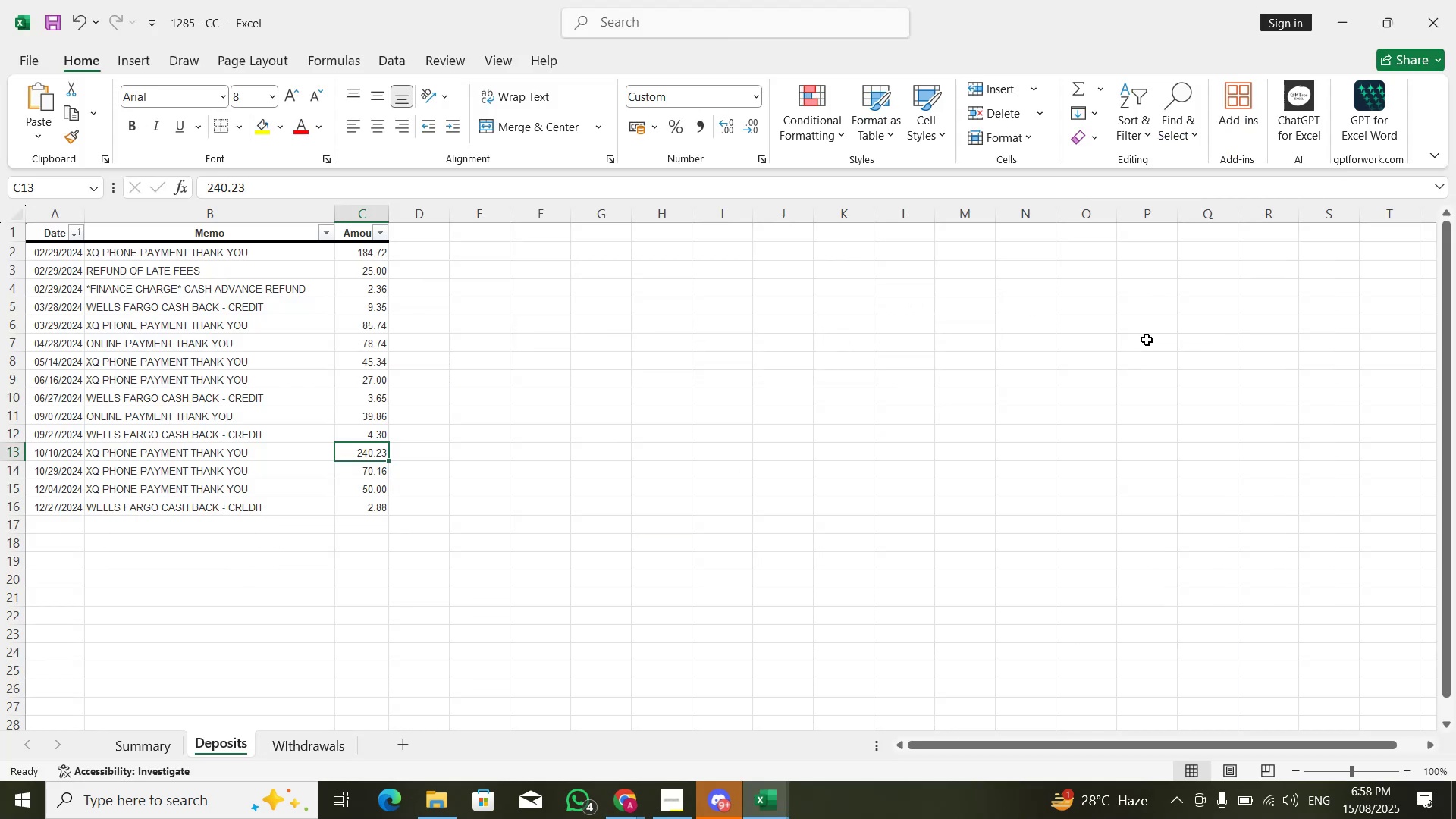 
hold_key(key=AltLeft, duration=0.36)
 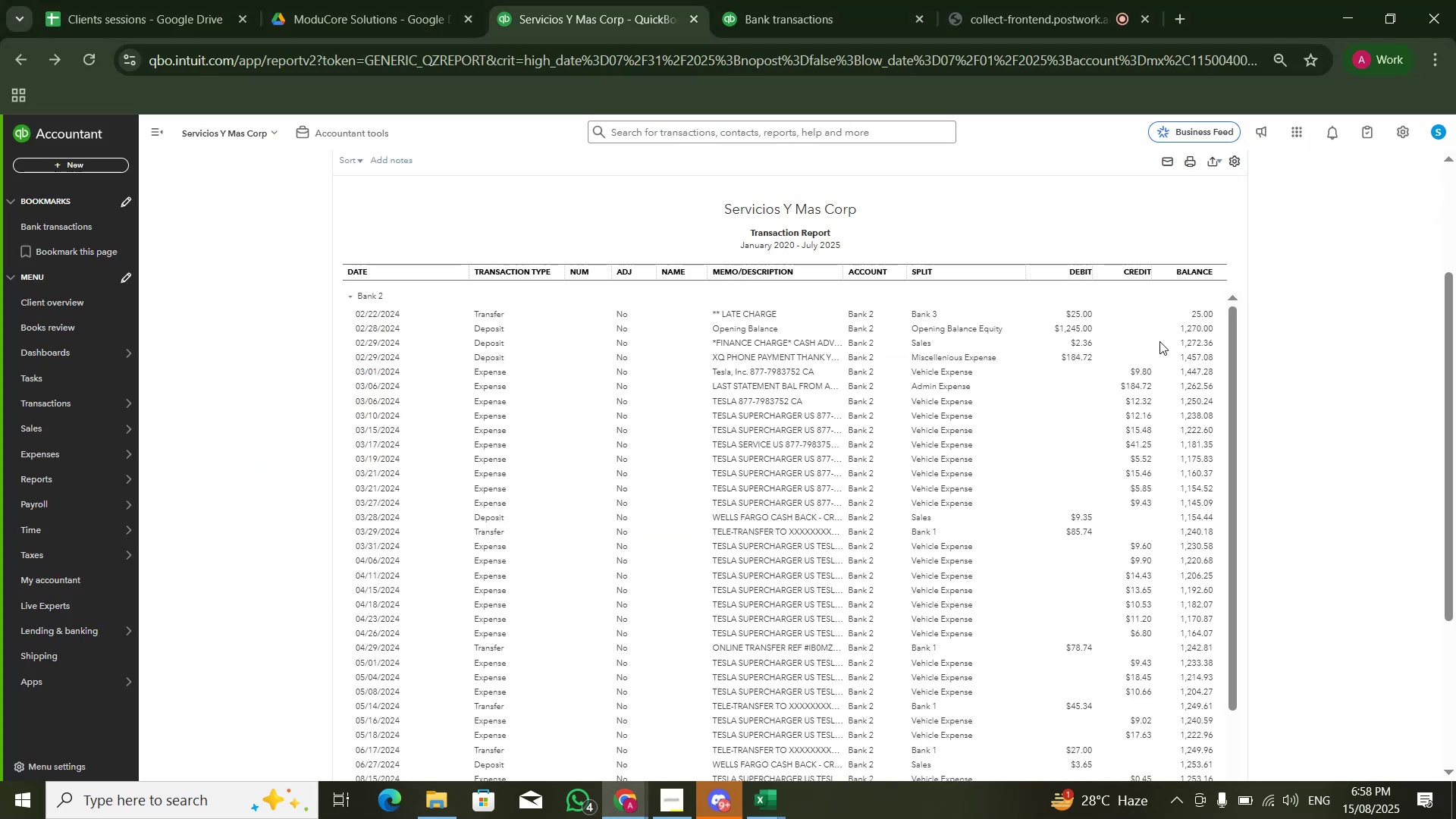 
hold_key(key=Tab, duration=0.3)
 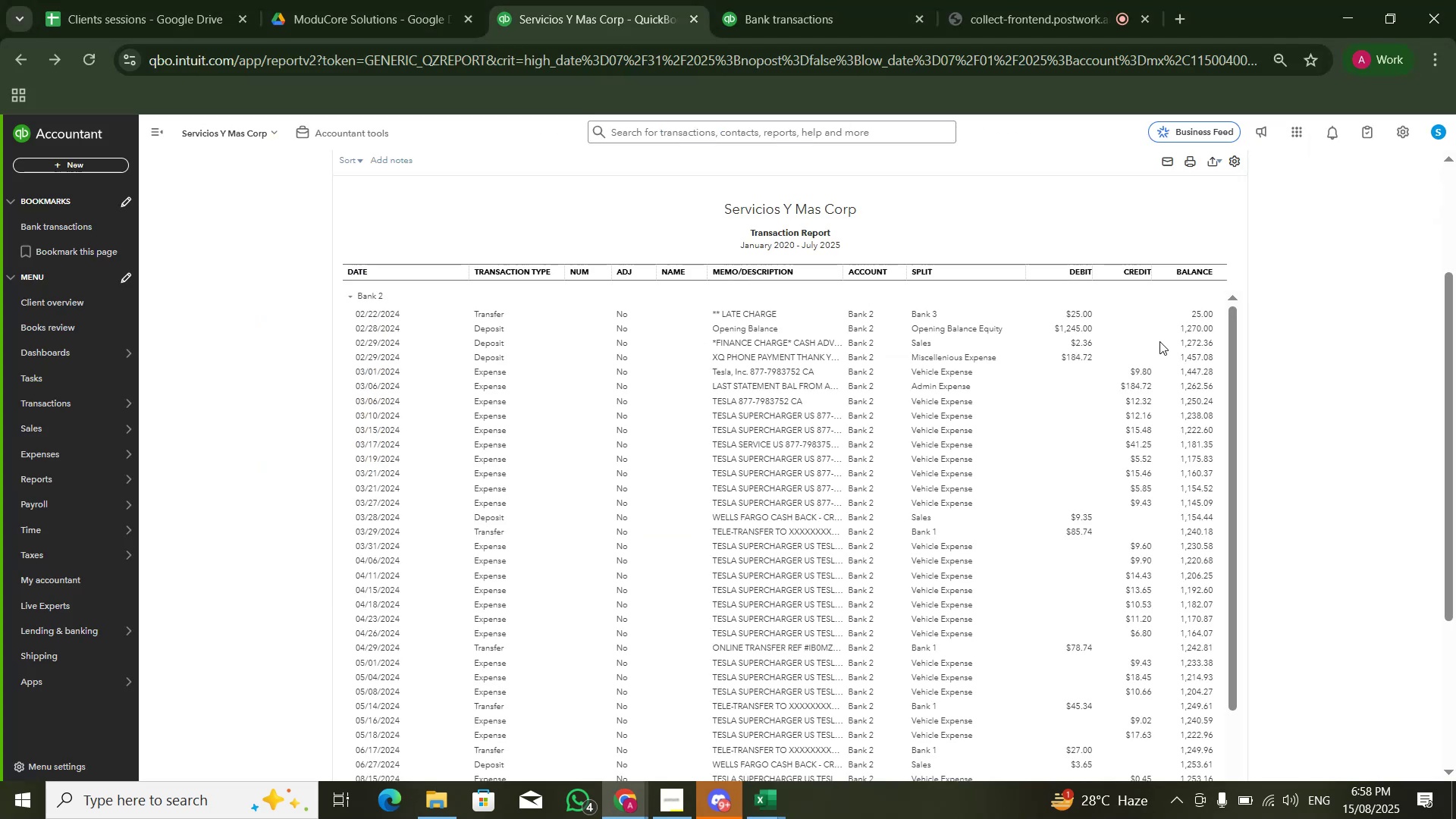 
key(Alt+AltLeft)
 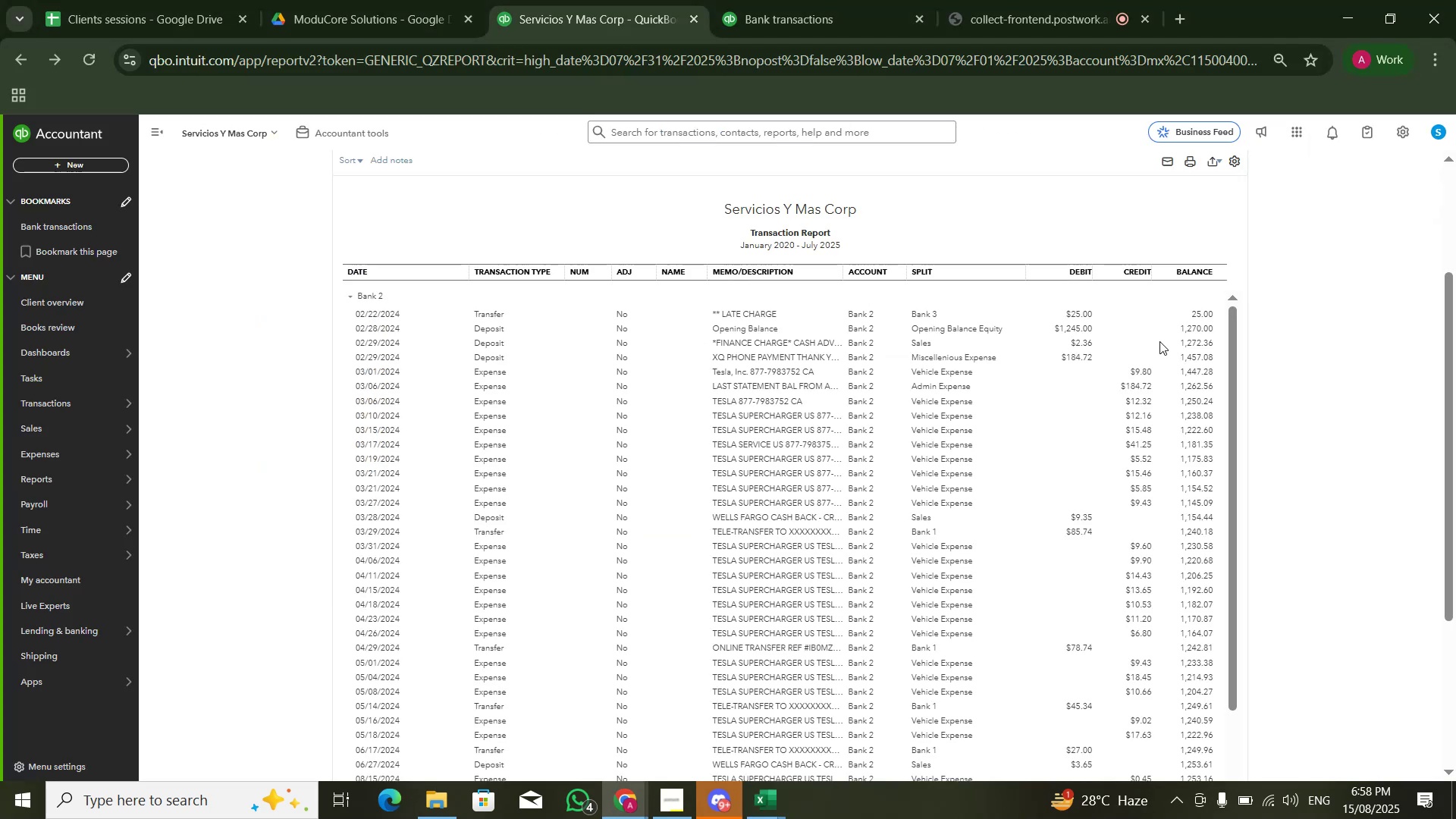 
key(Alt+Tab)
 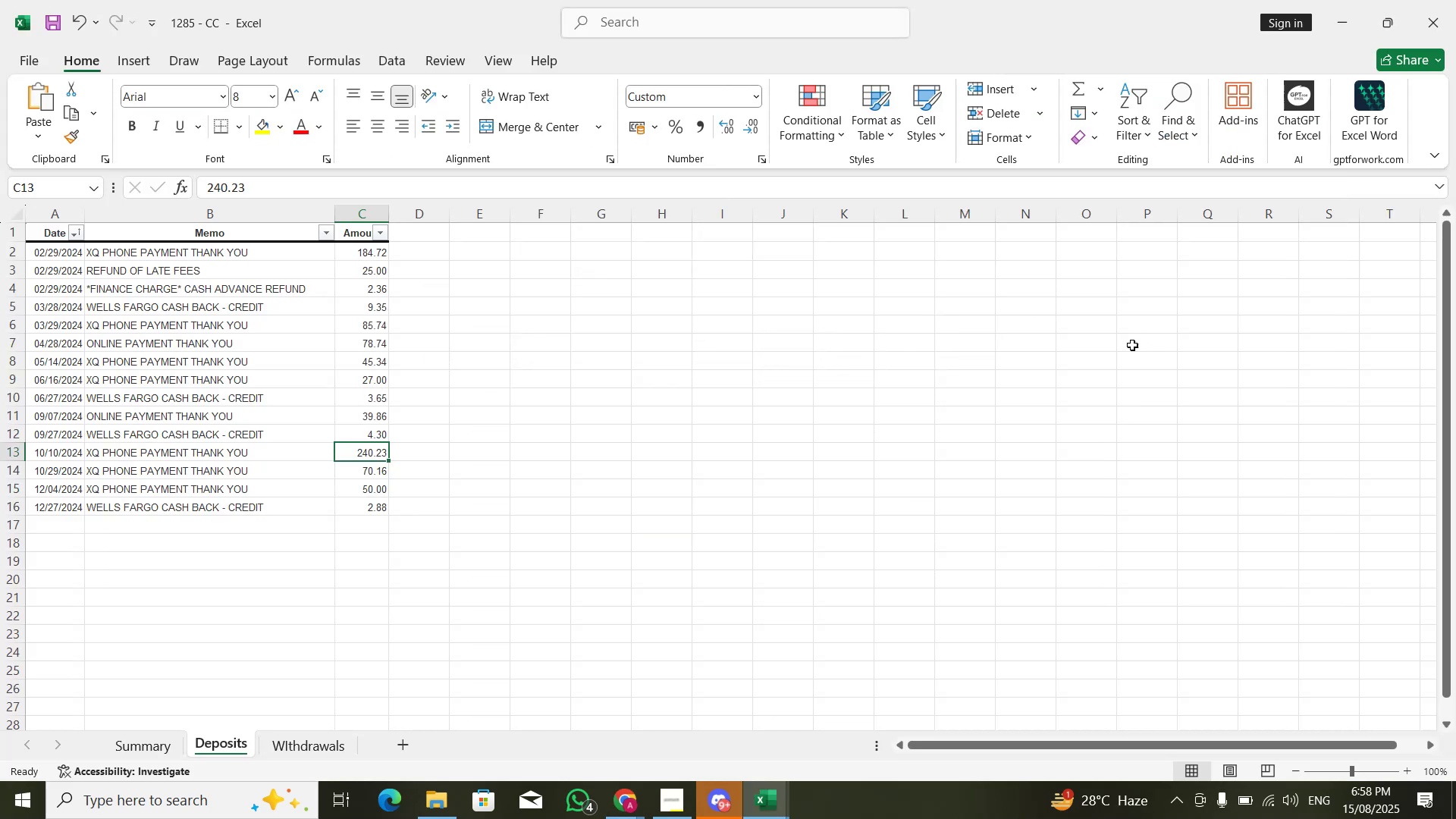 
key(Alt+Tab)
 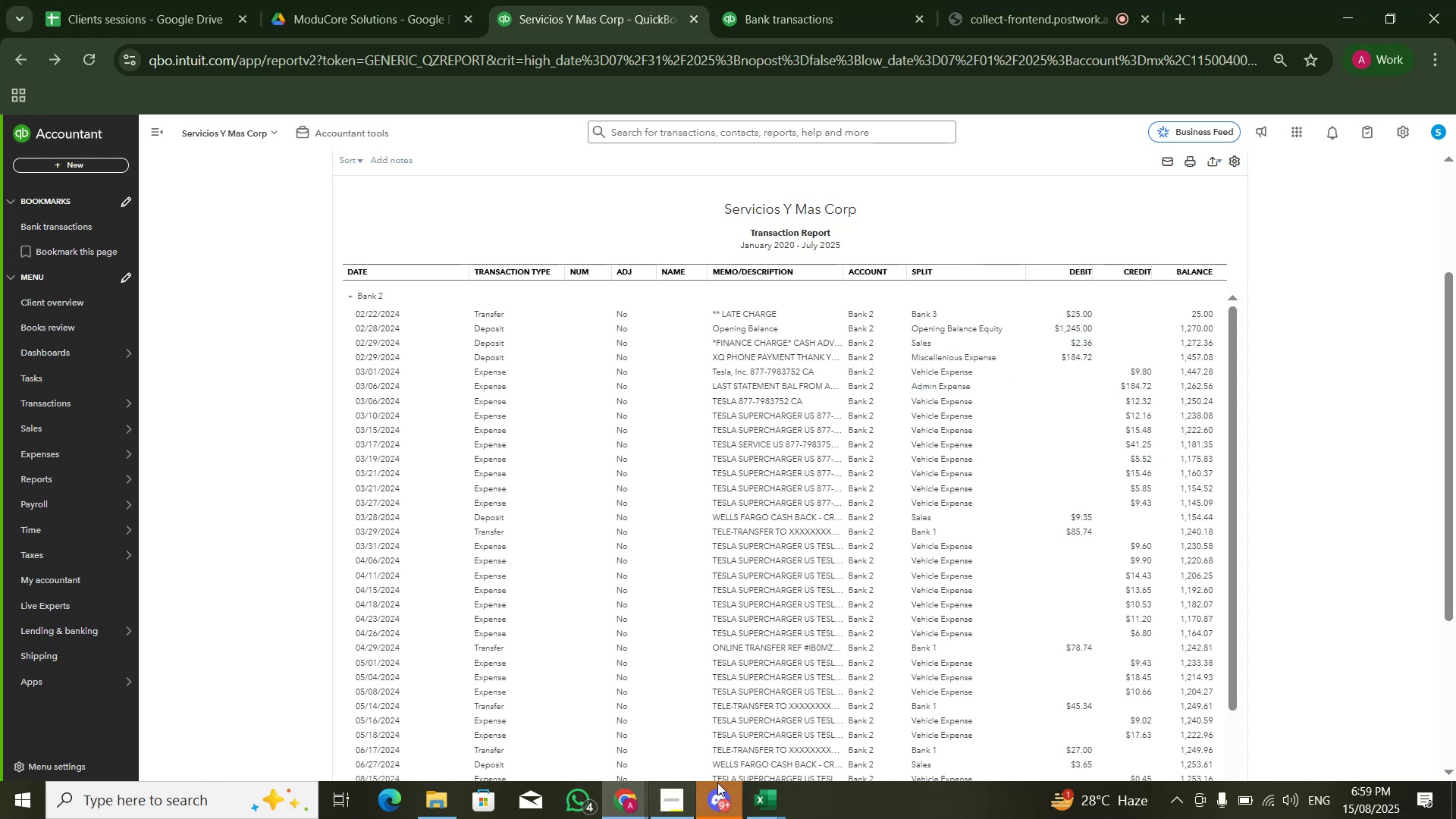 
wait(7.53)
 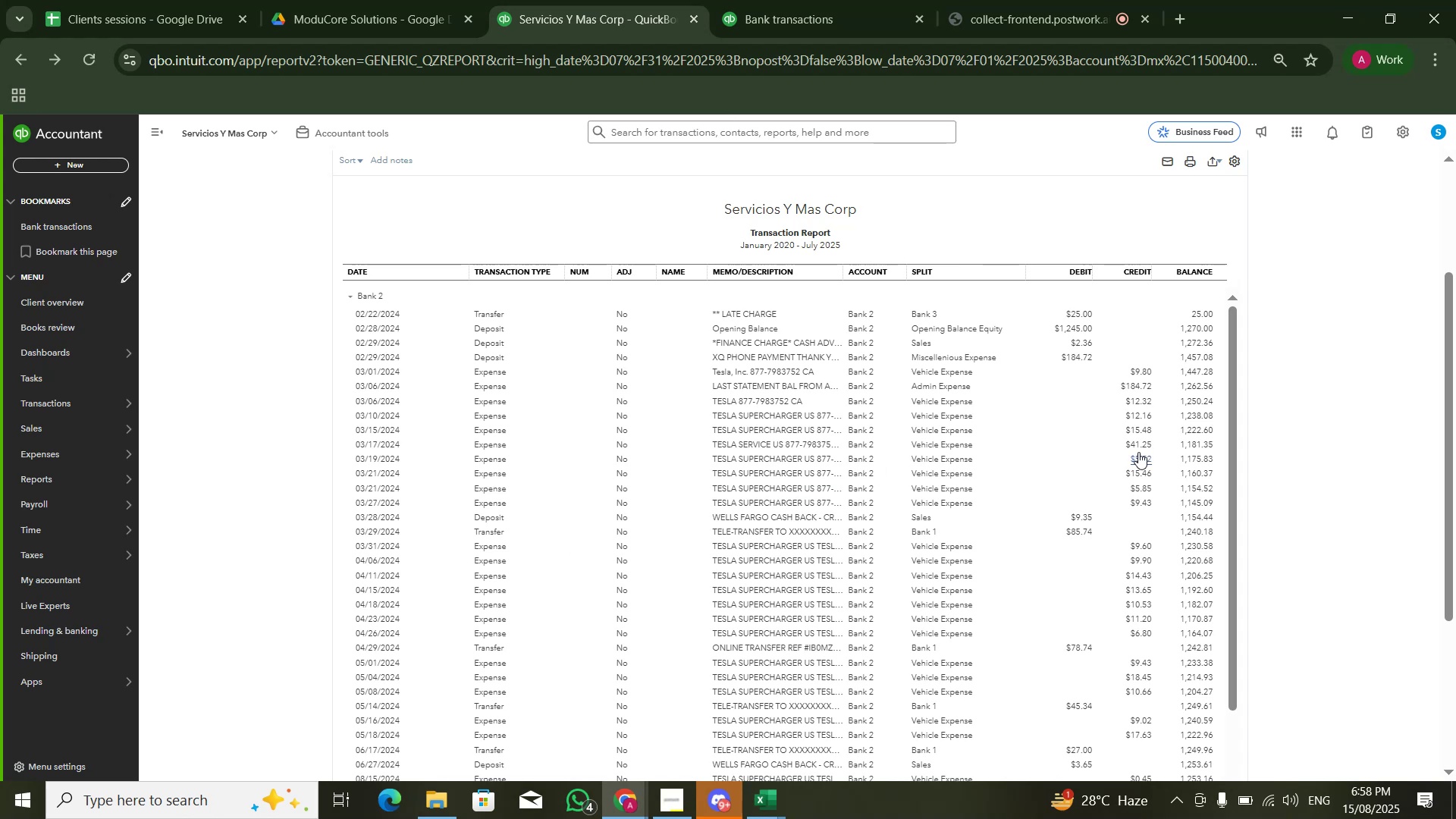 
scroll: coordinate [1201, 601], scroll_direction: down, amount: 16.0
 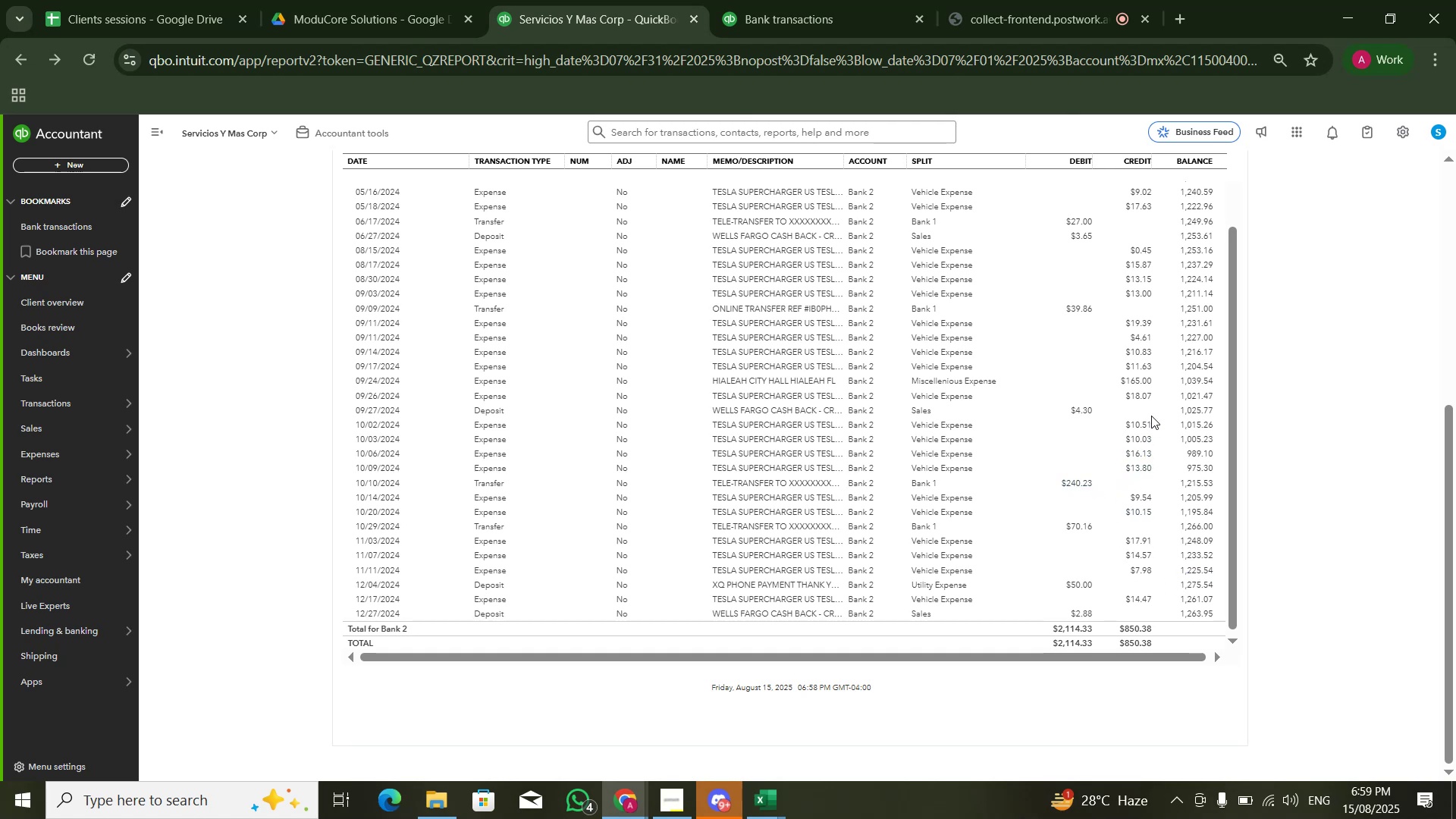 
wait(12.13)
 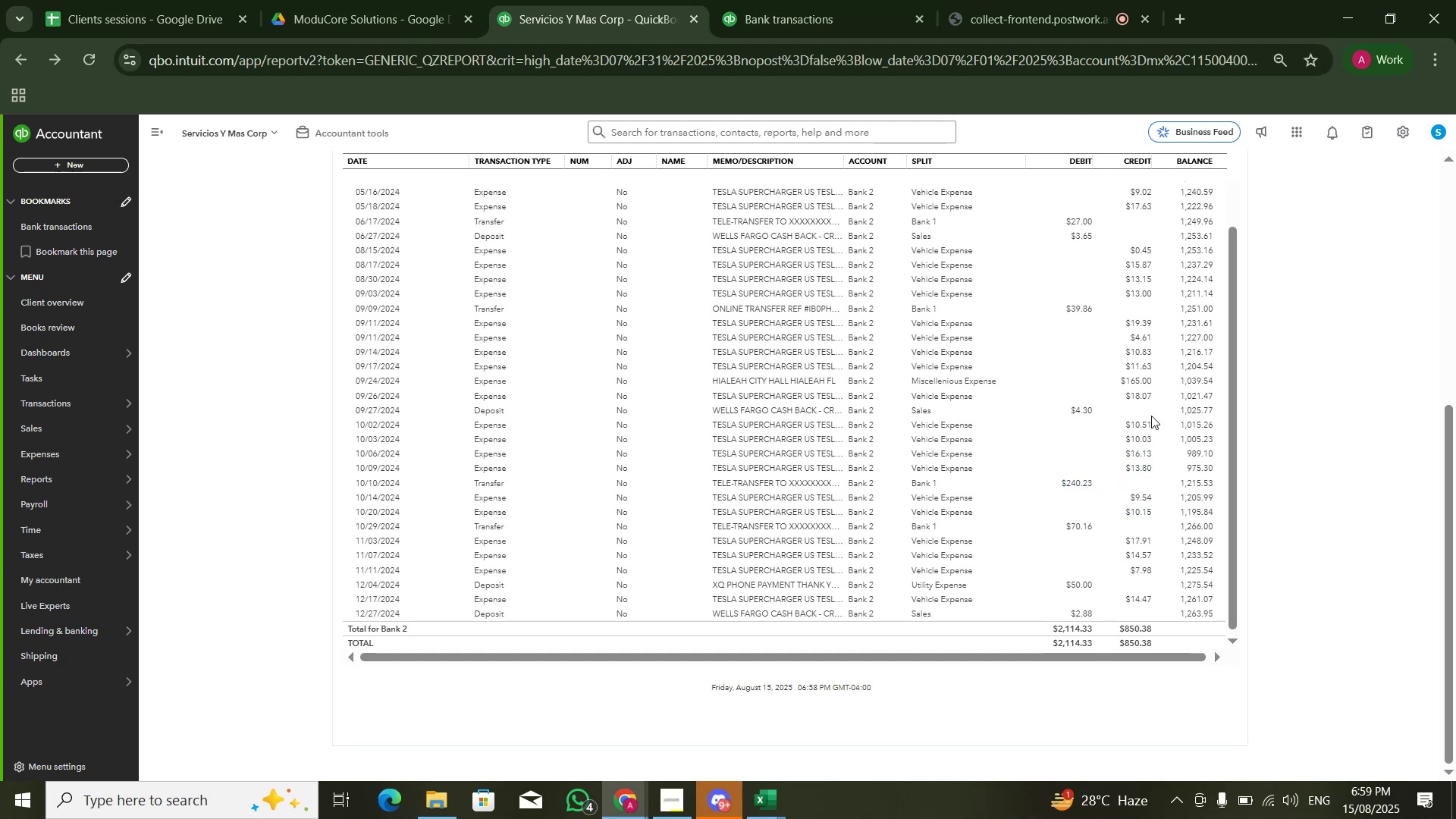 
scroll: coordinate [1108, 350], scroll_direction: up, amount: 4.0
 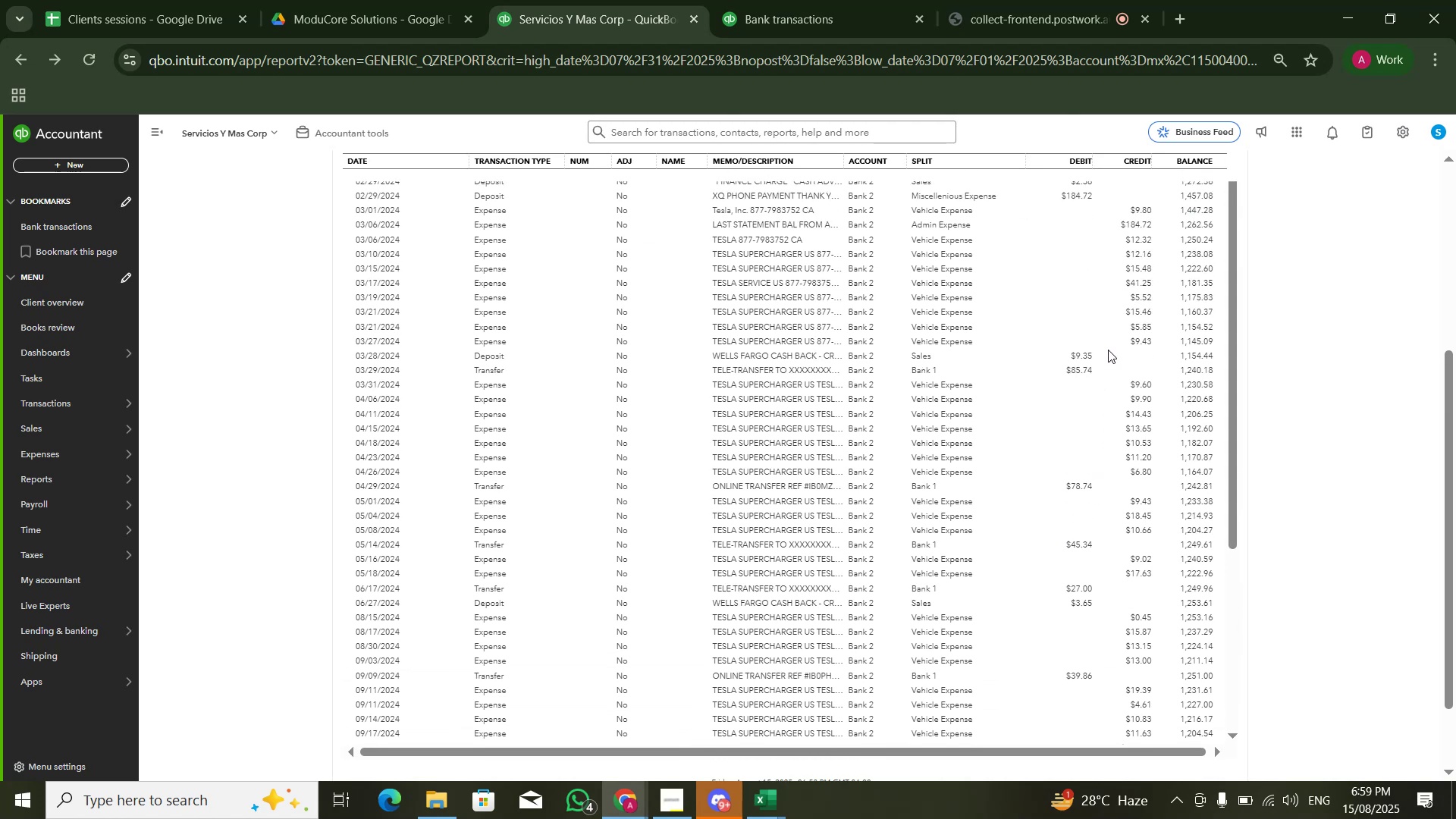 
scroll: coordinate [1108, 350], scroll_direction: none, amount: 0.0
 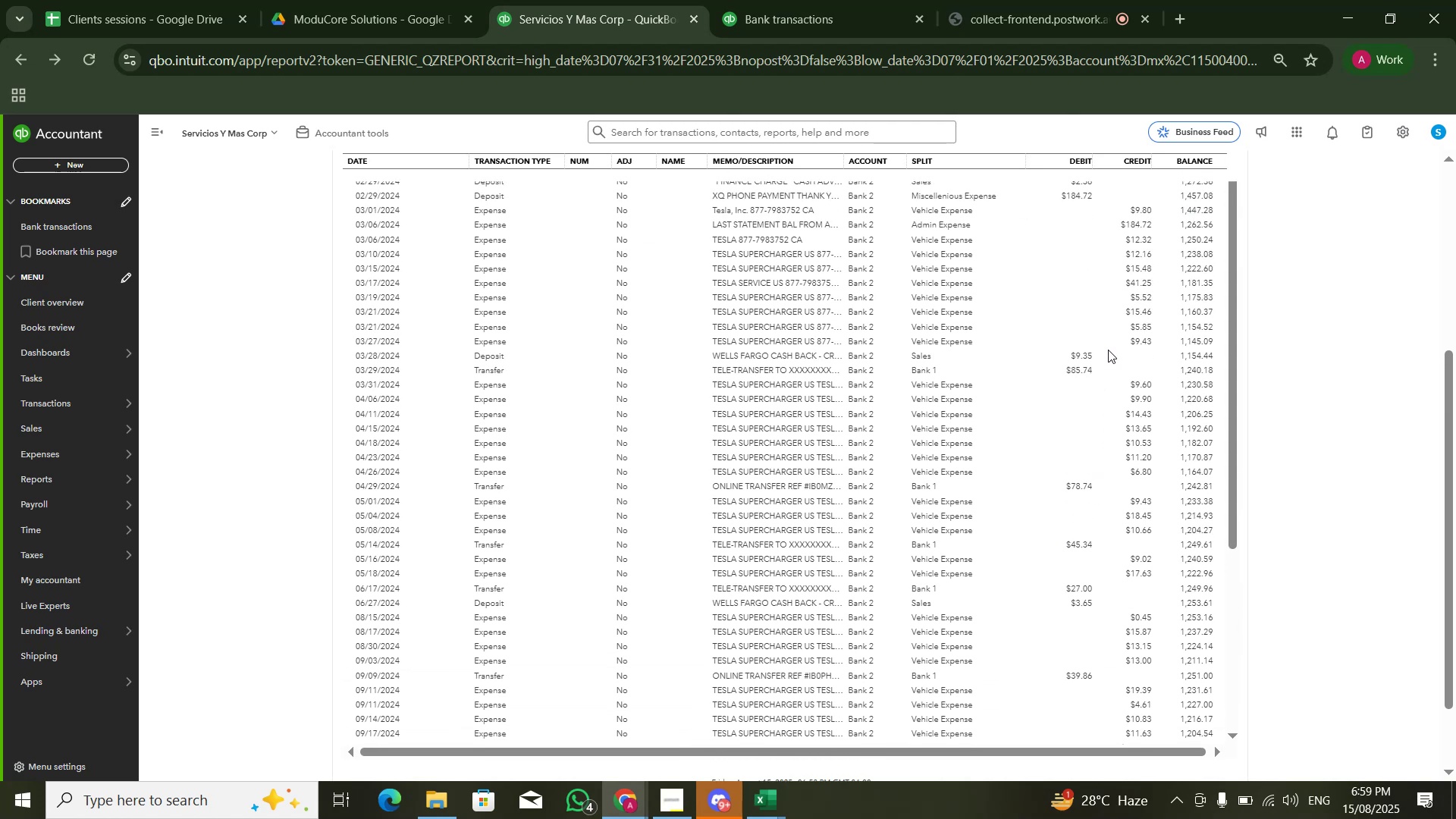 
scroll: coordinate [1064, 352], scroll_direction: up, amount: 8.0
 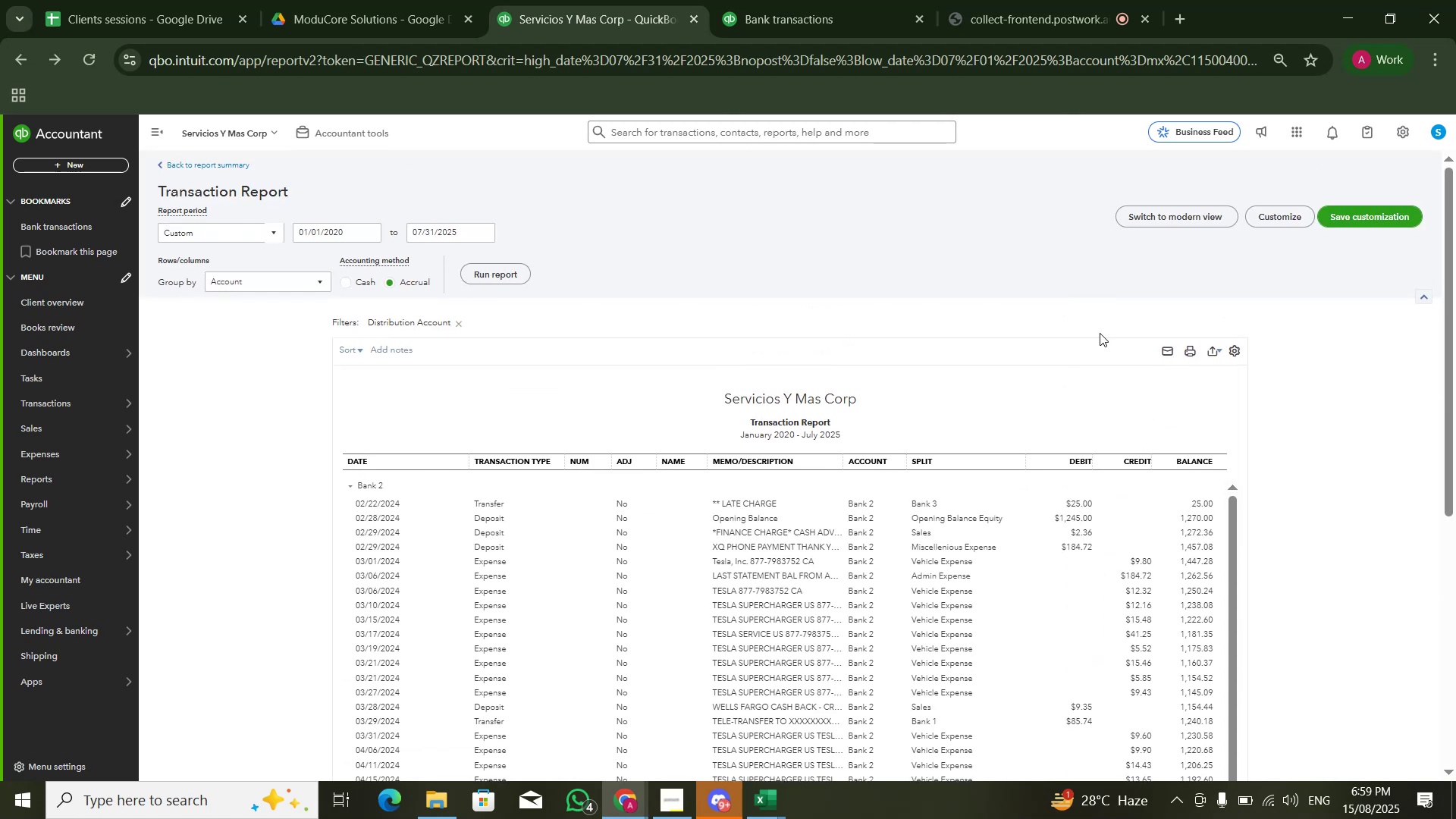 
scroll: coordinate [1182, 438], scroll_direction: down, amount: 20.0
 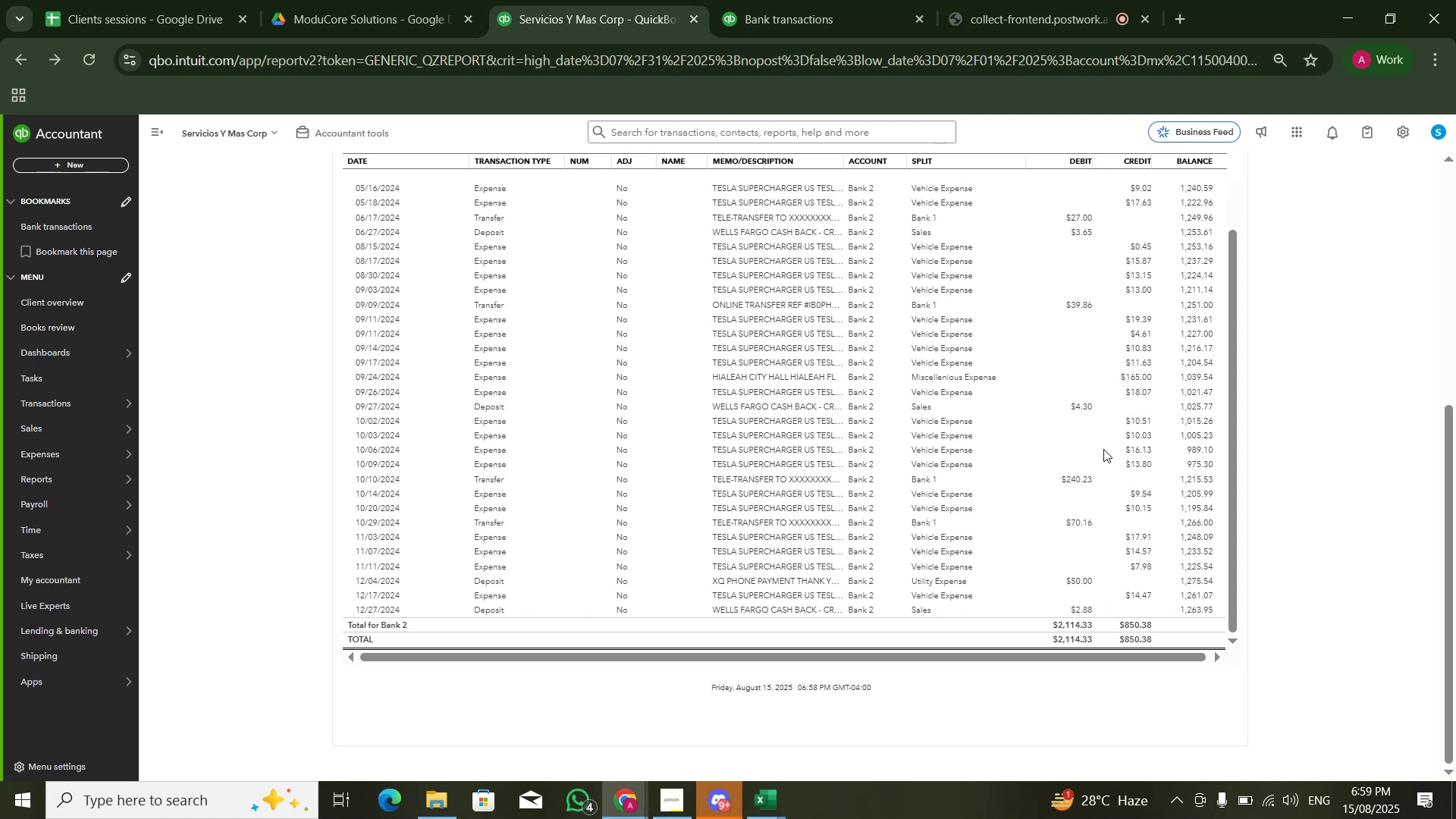 
wait(25.78)
 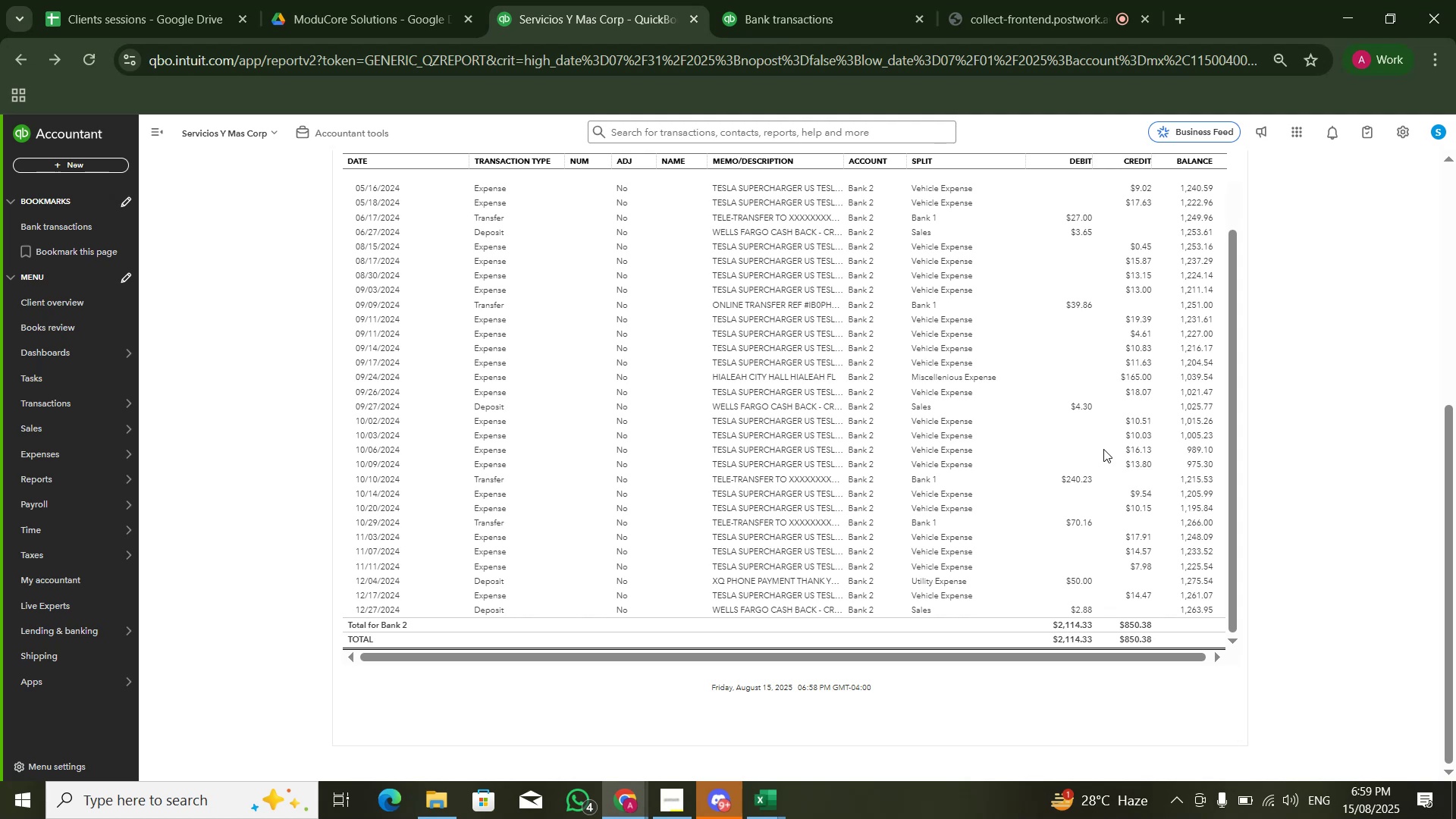 
scroll: coordinate [1291, 357], scroll_direction: up, amount: 6.0
 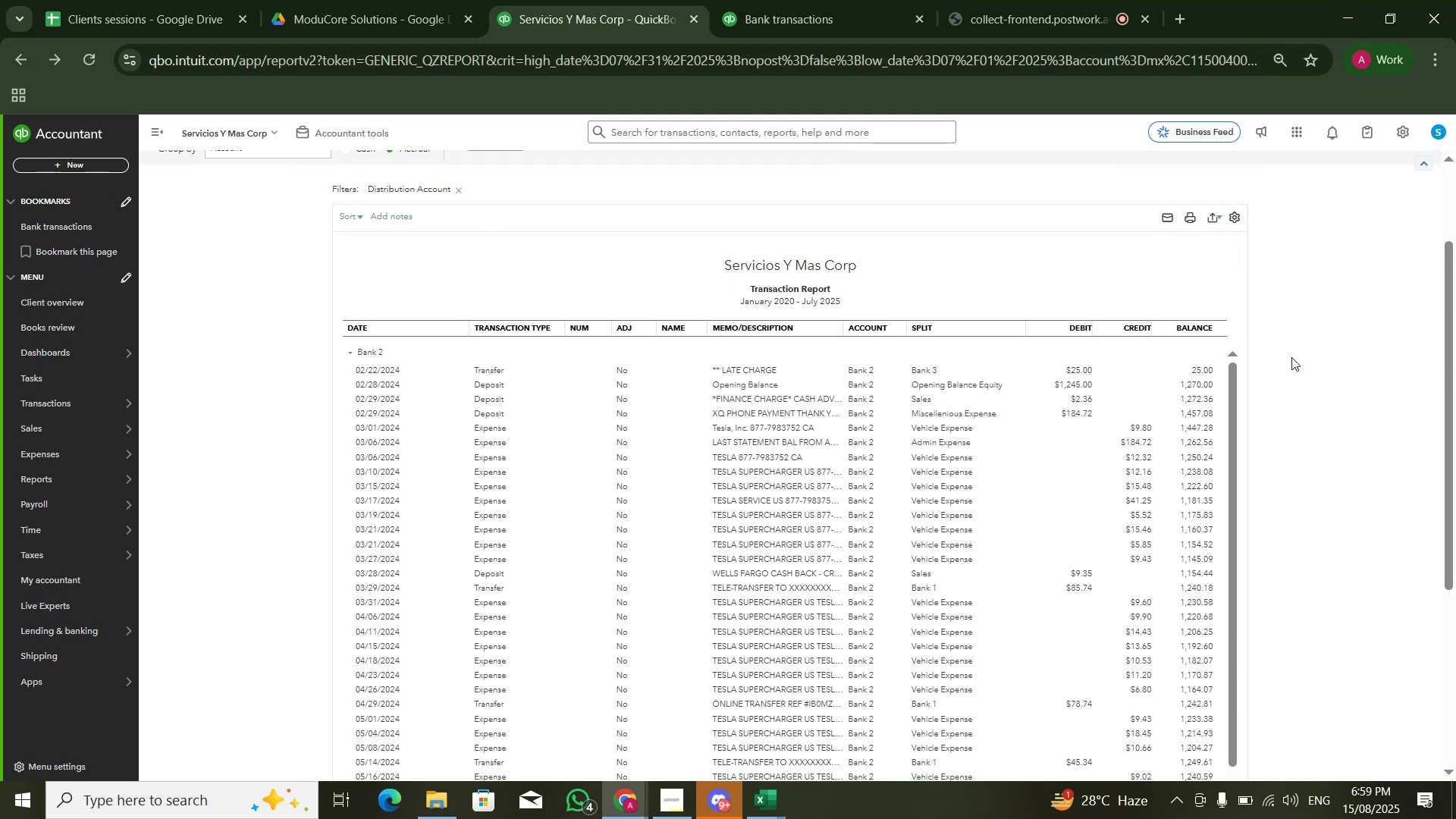 
scroll: coordinate [1294, 364], scroll_direction: down, amount: 1.0
 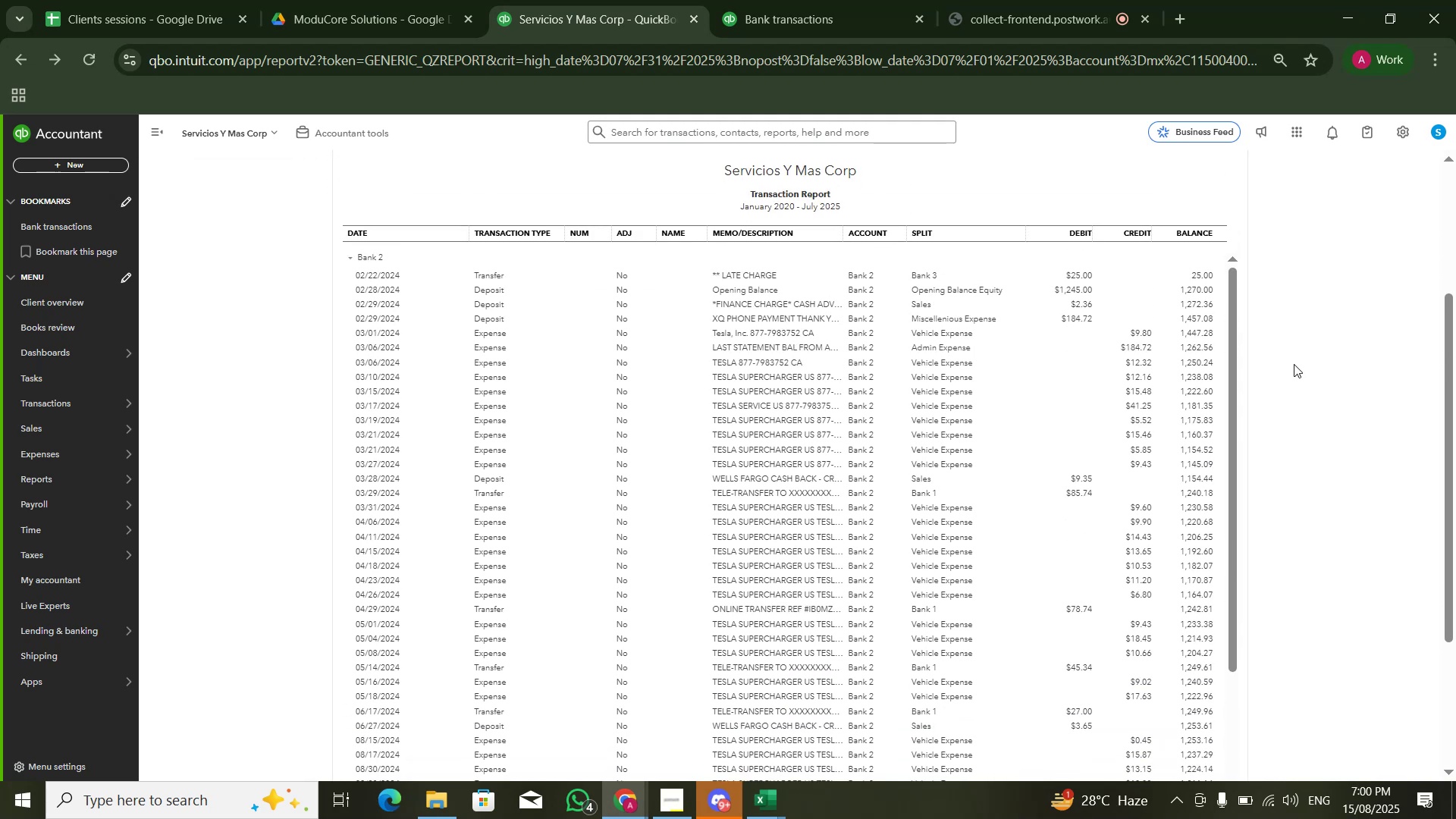 
wait(7.93)
 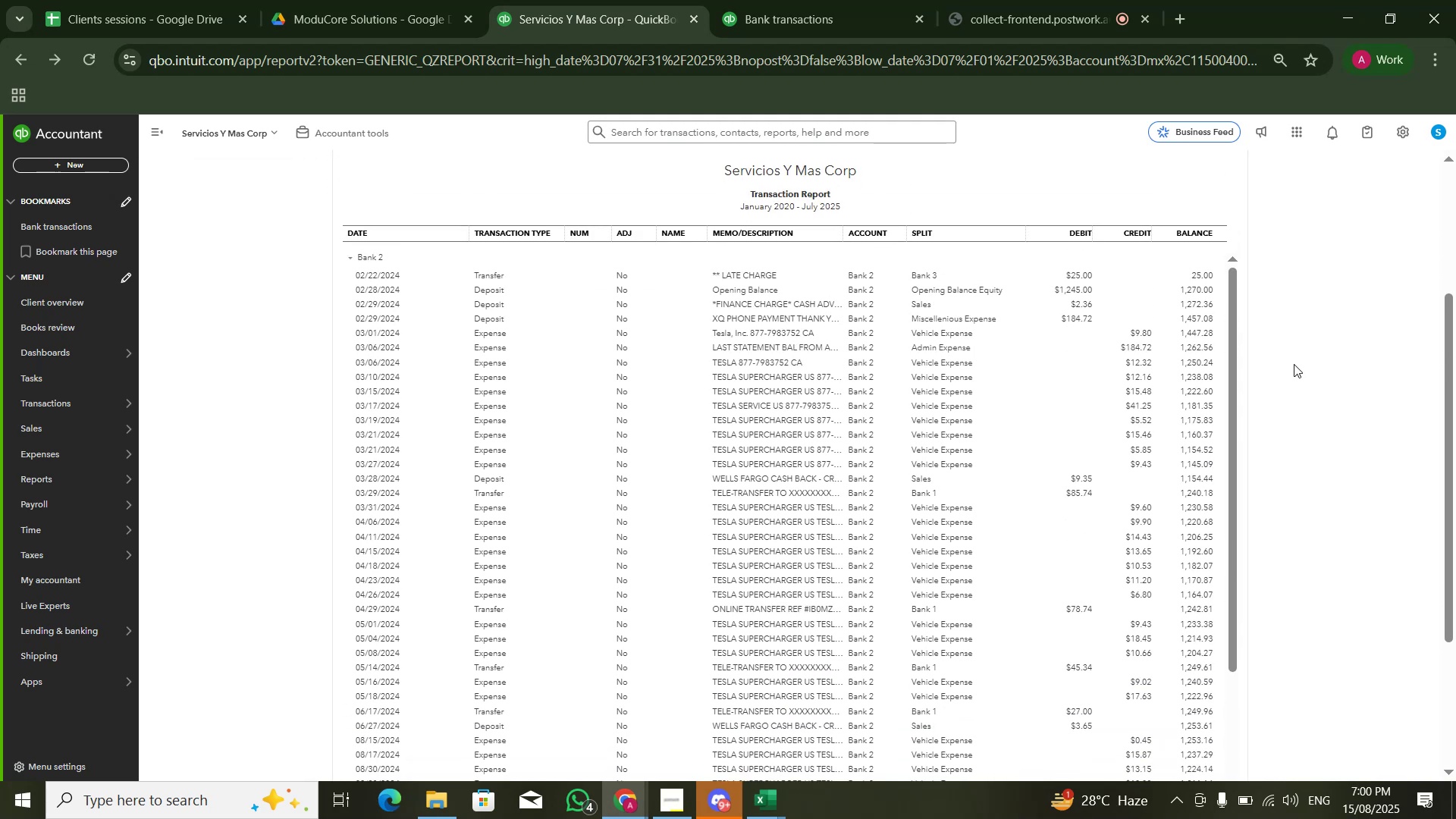 
scroll: coordinate [1282, 373], scroll_direction: down, amount: 2.0
 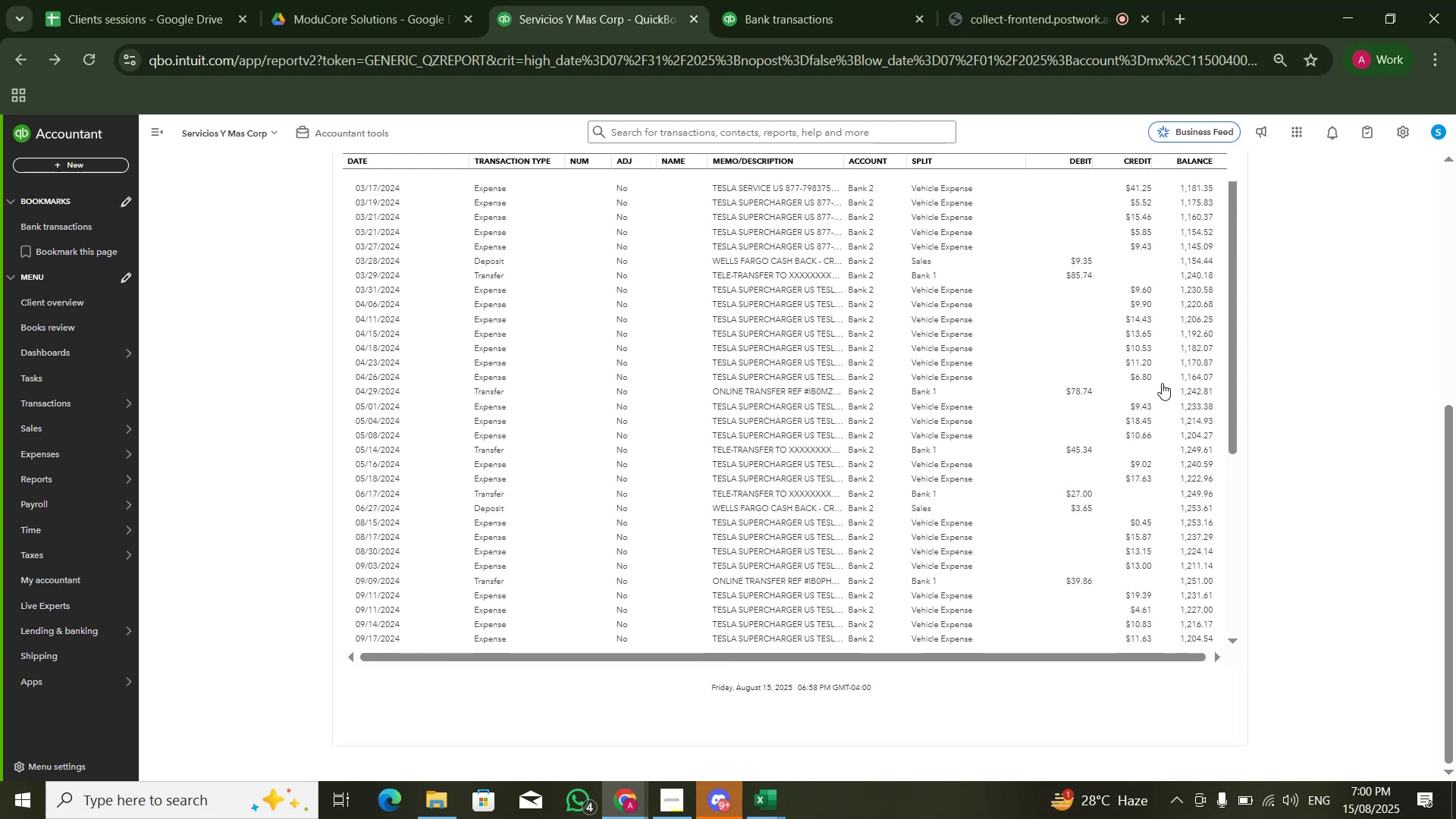 
scroll: coordinate [1094, 383], scroll_direction: up, amount: 2.0
 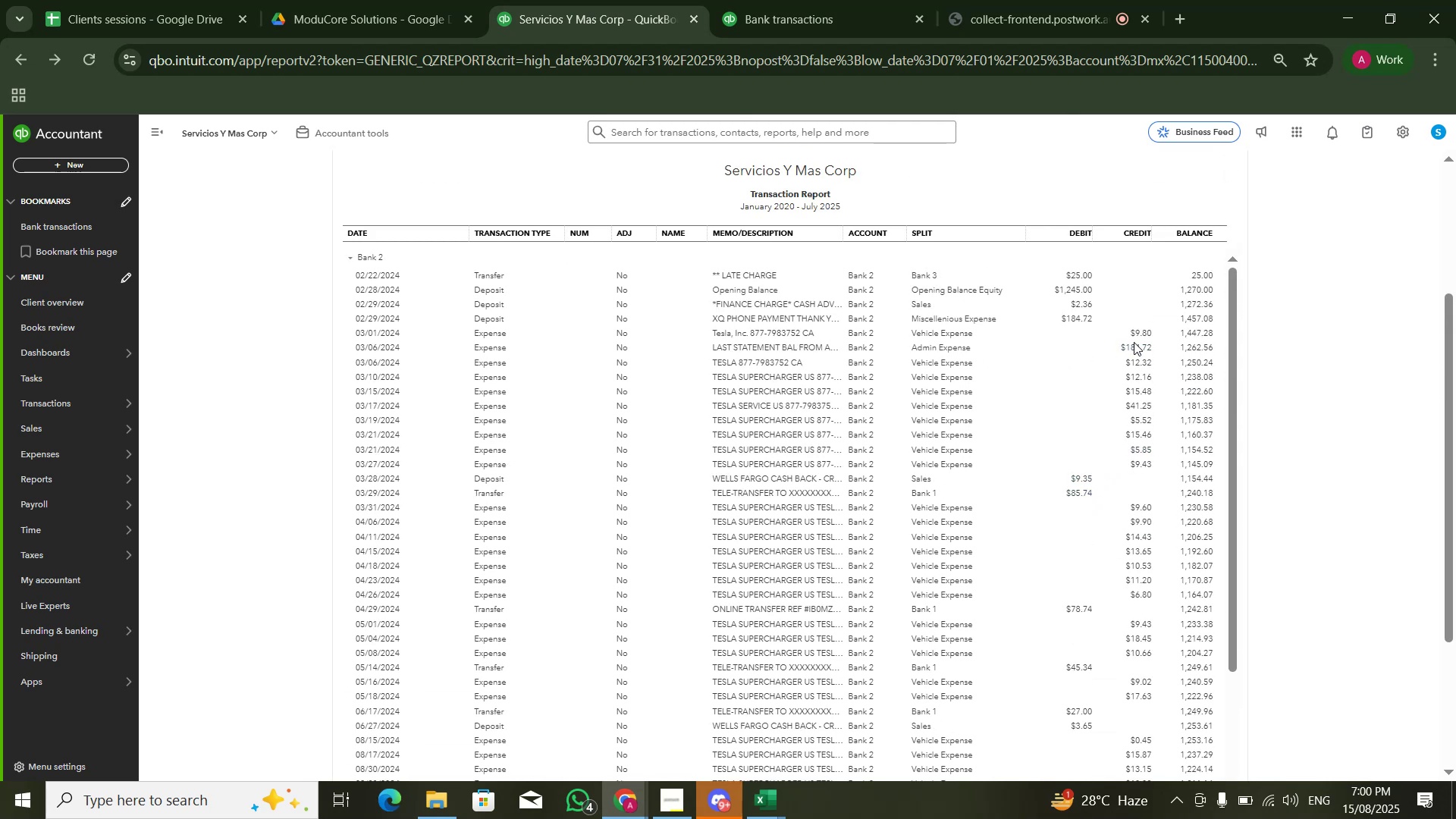 
wait(11.03)
 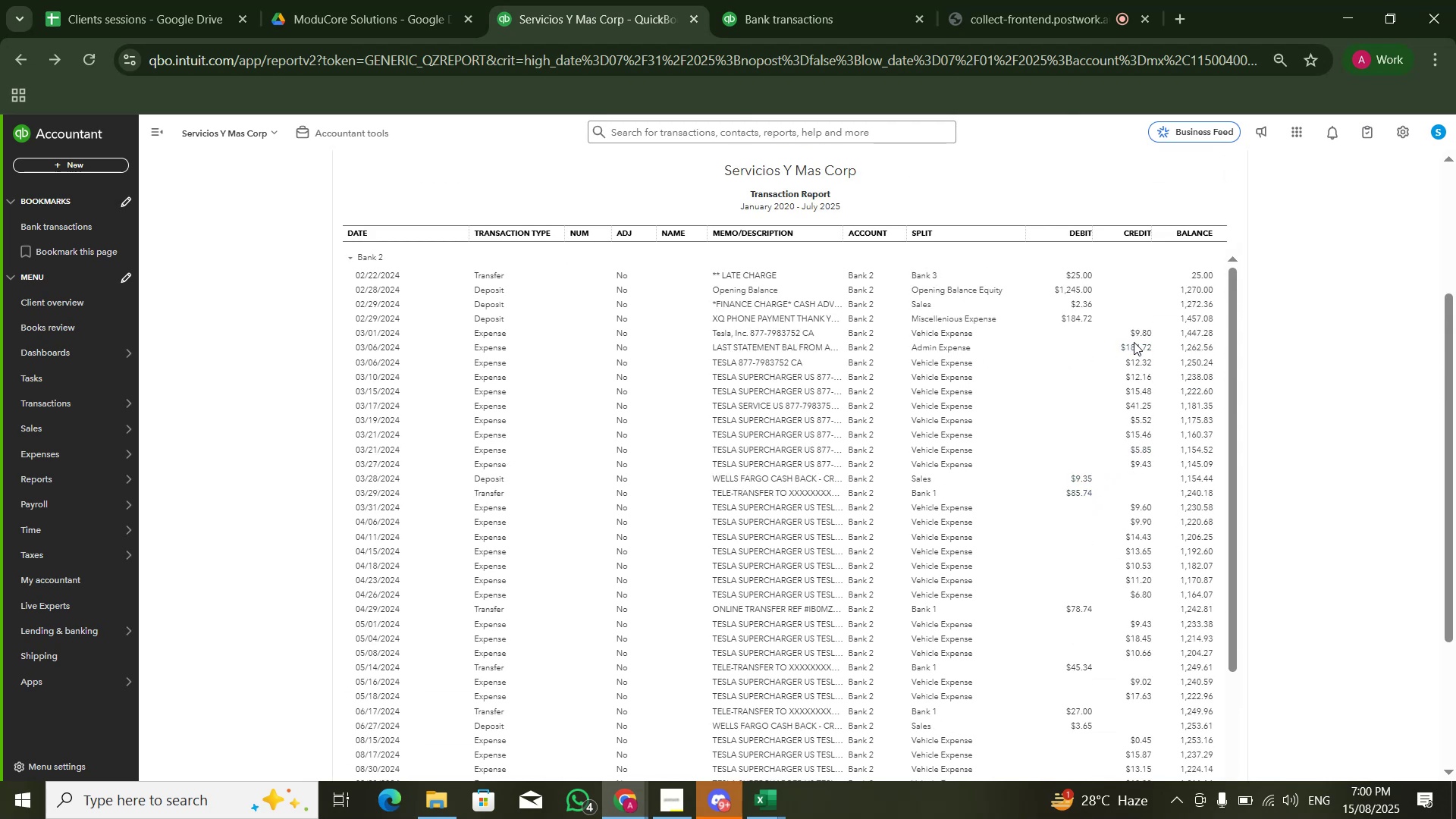 
scroll: coordinate [328, 292], scroll_direction: up, amount: 3.0
 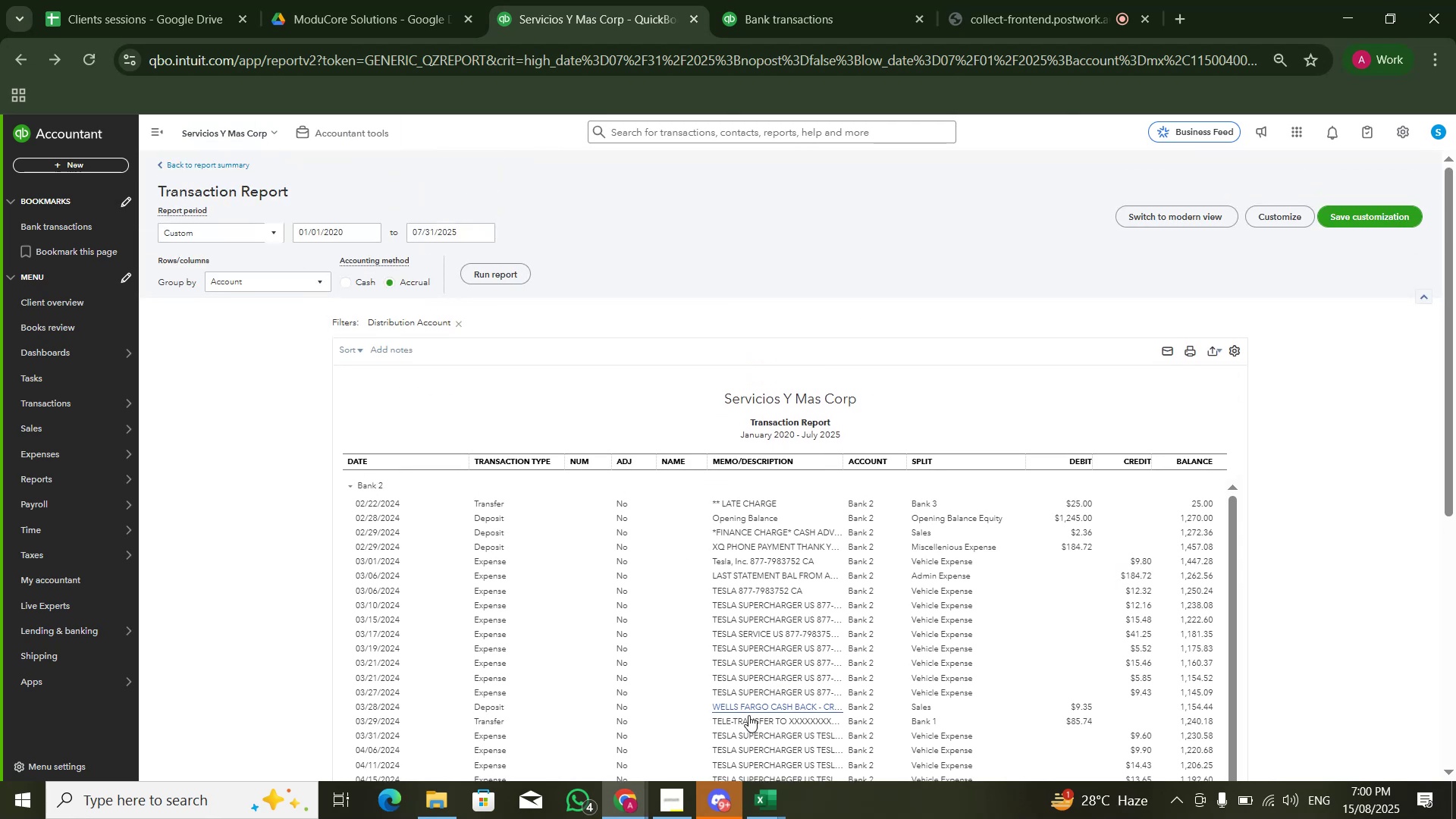 
double_click([827, 749])
 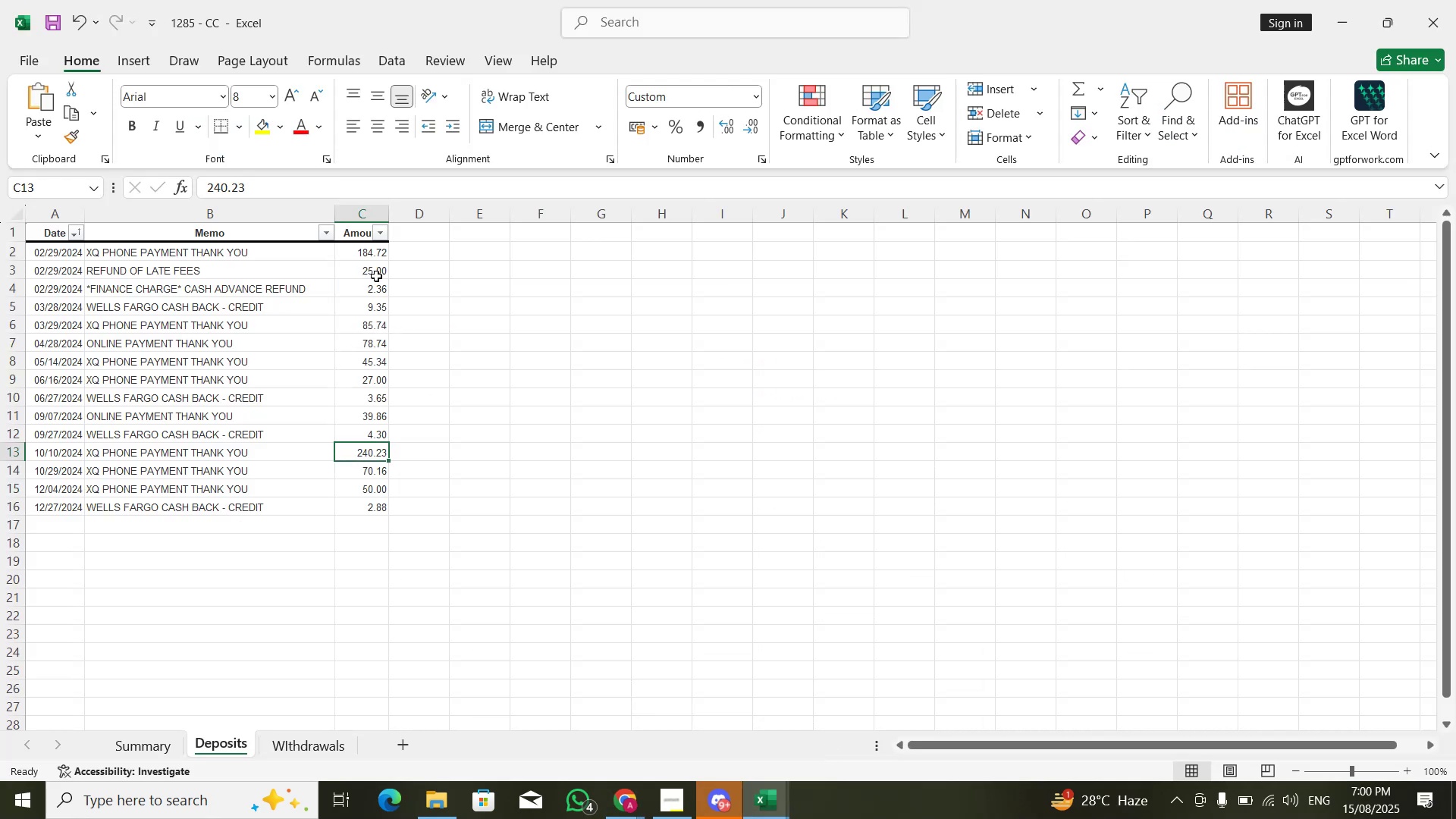 
left_click([379, 255])
 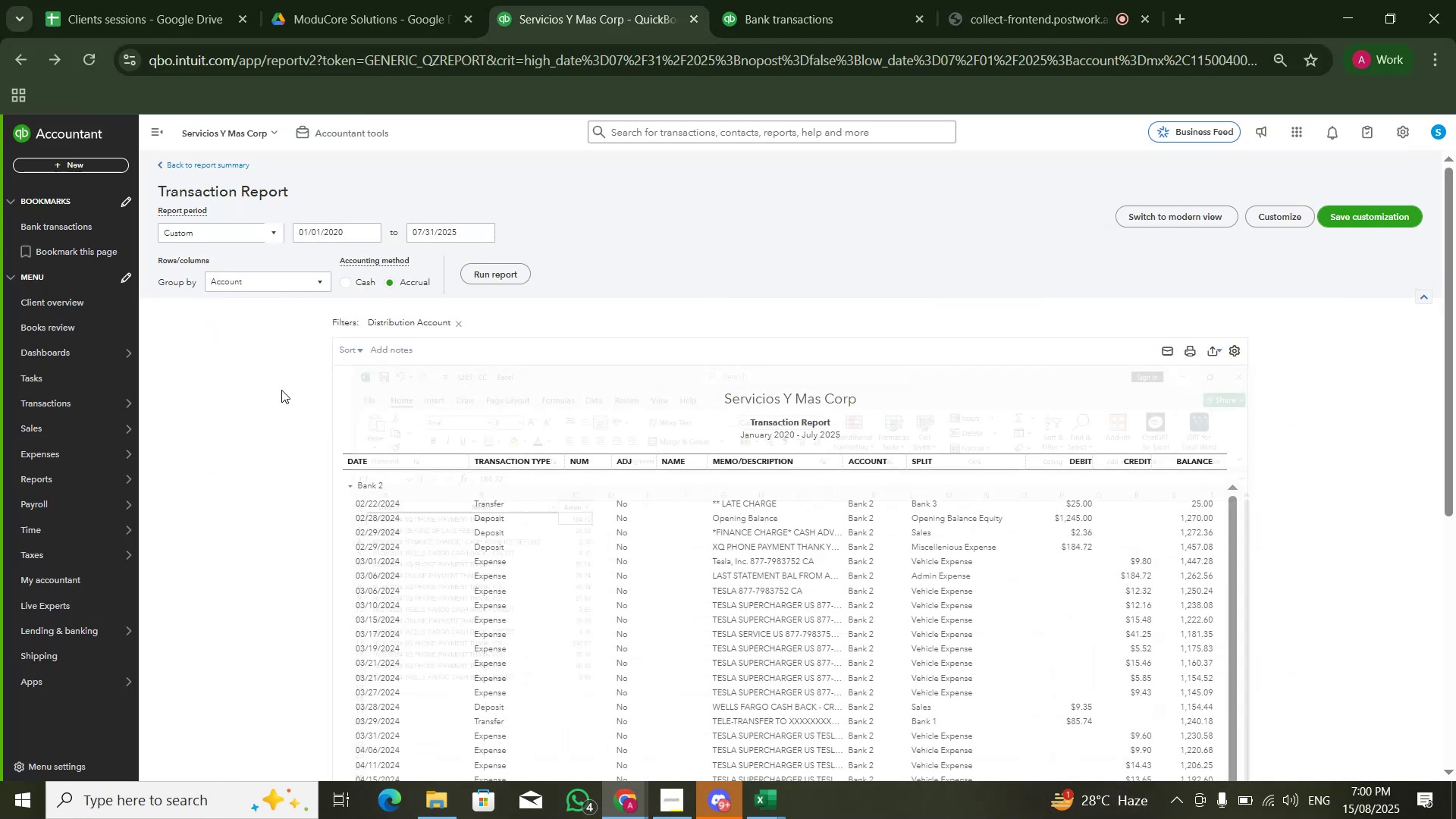 
left_click([208, 163])
 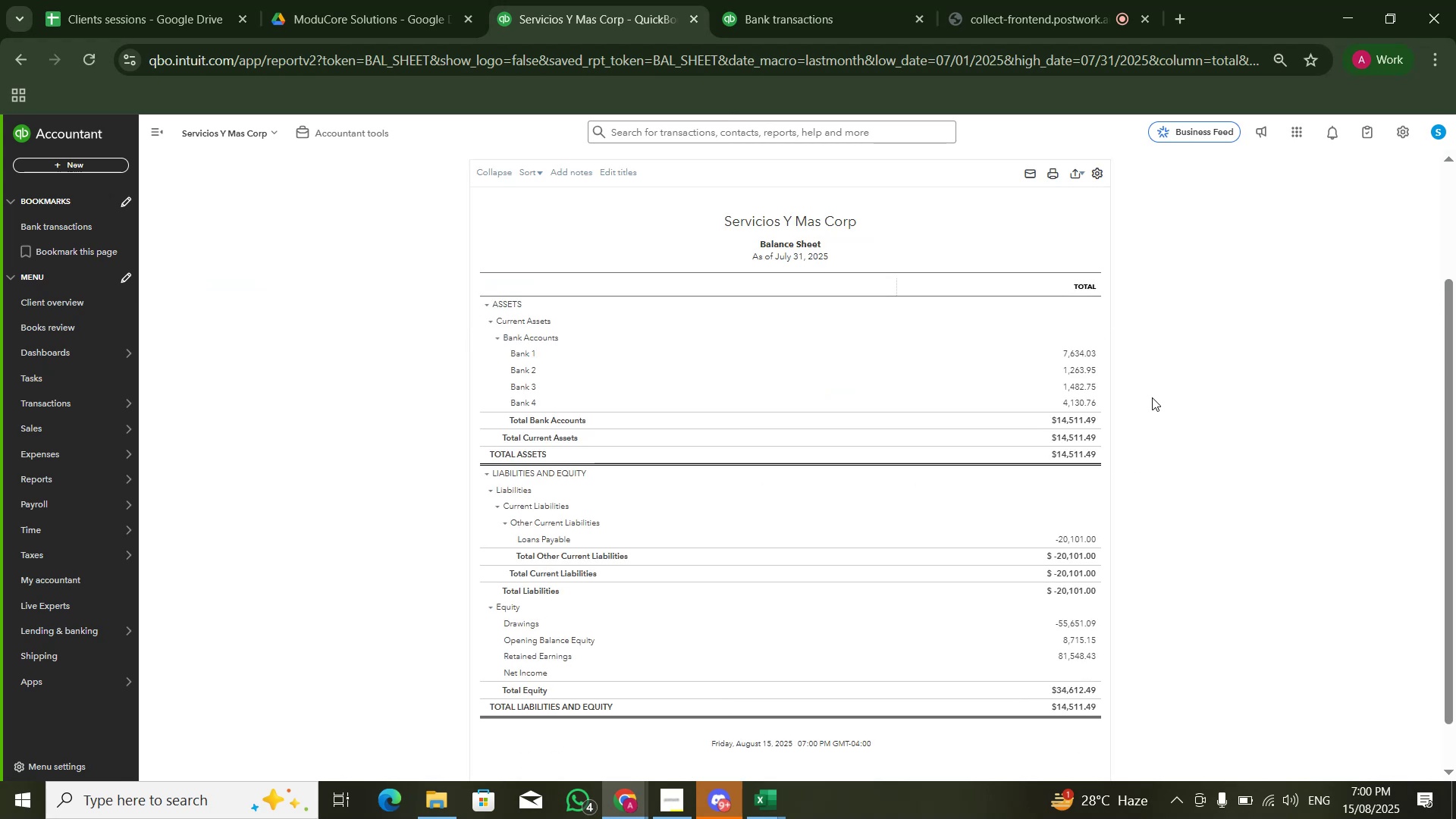 
wait(5.05)
 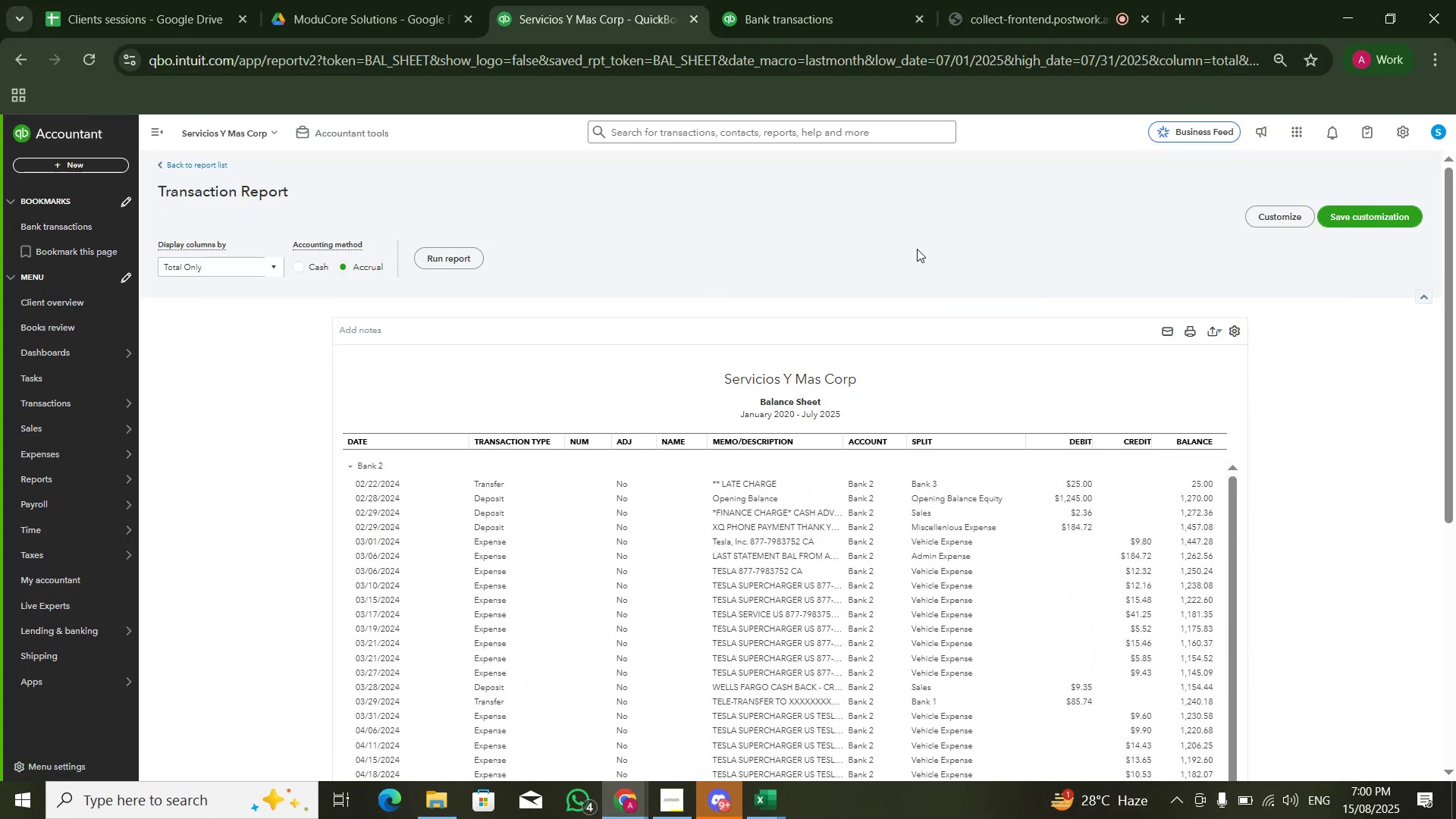 
left_click([861, 6])
 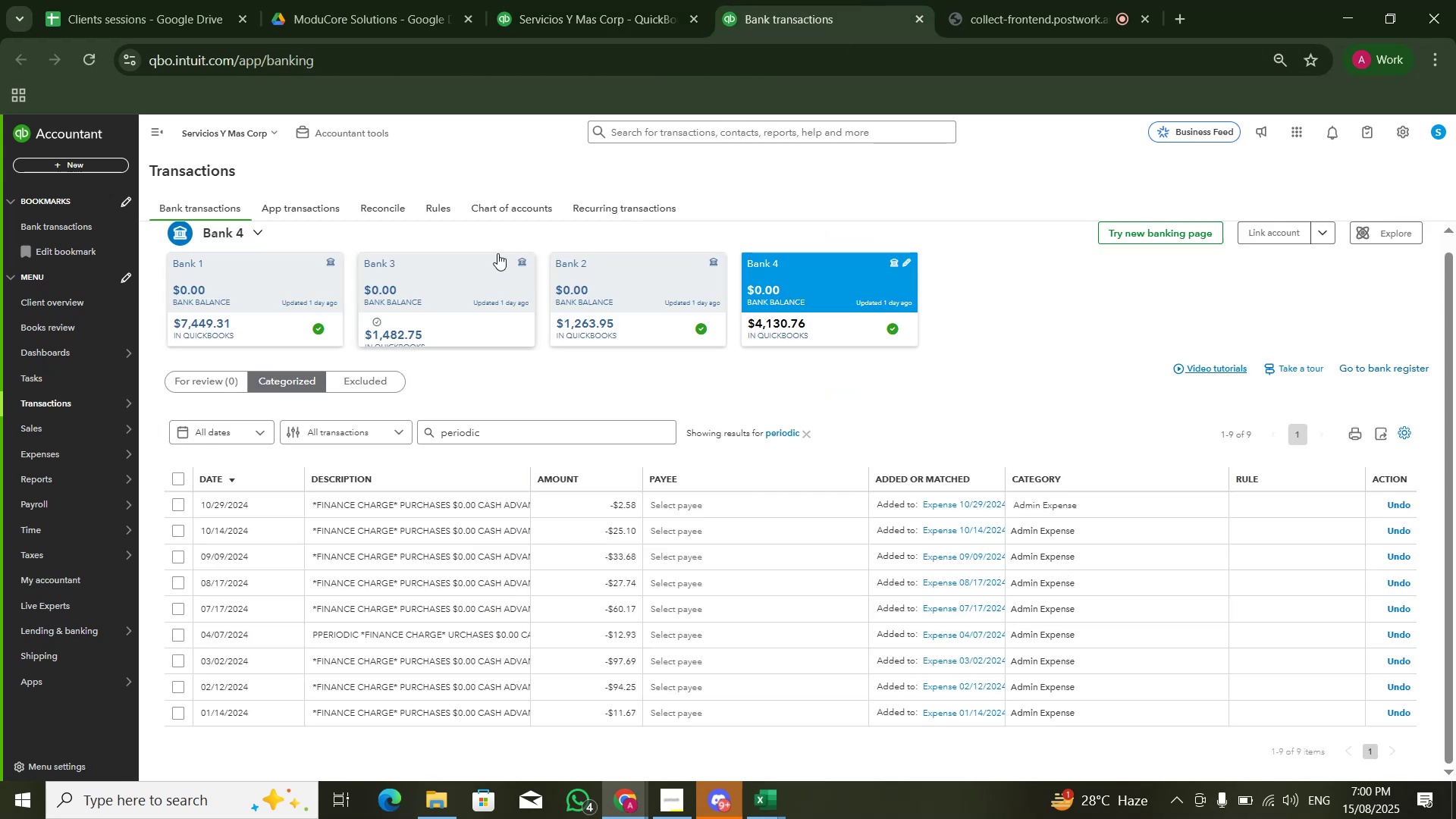 
left_click([586, 0])
 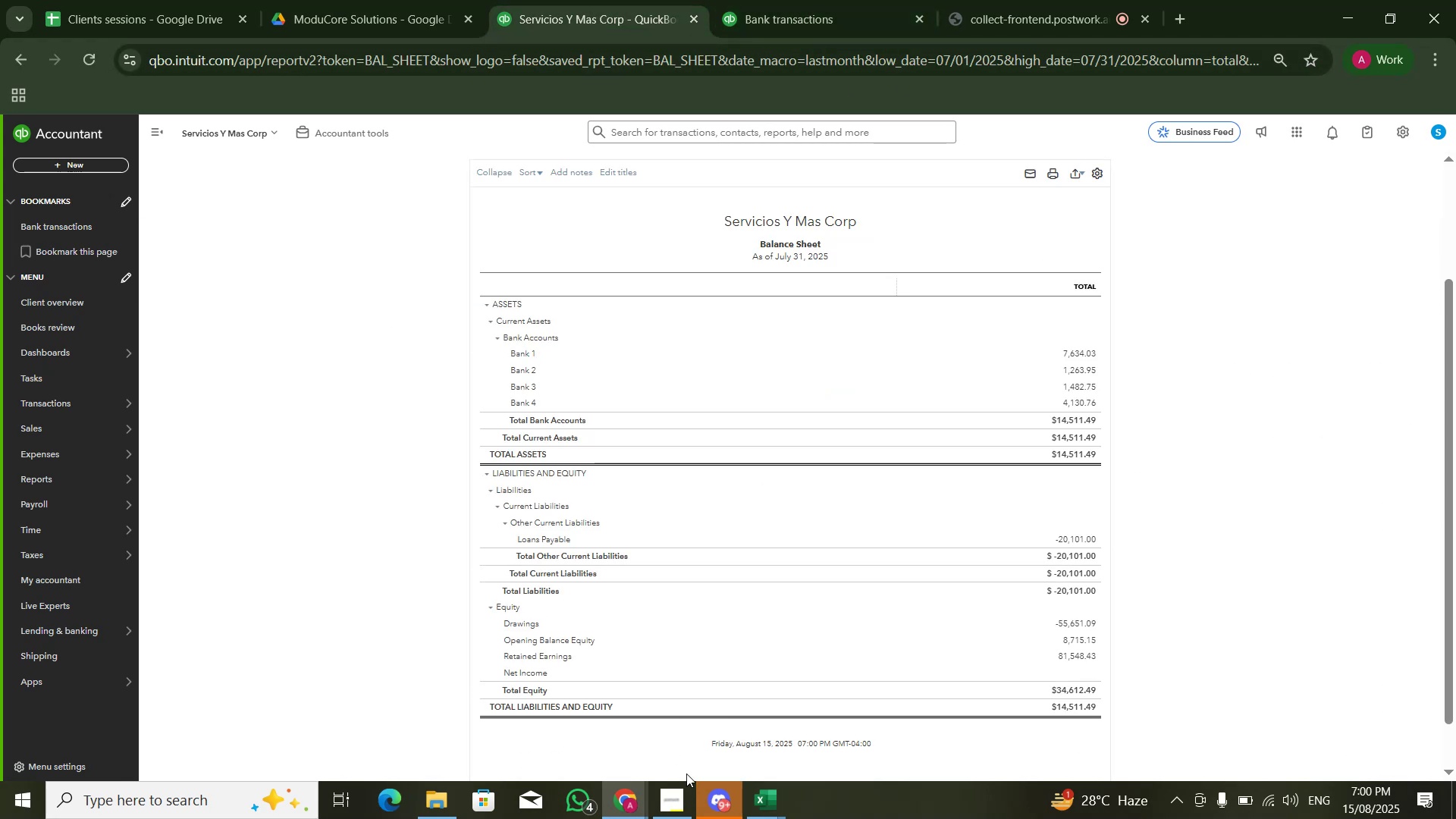 
left_click([765, 795])
 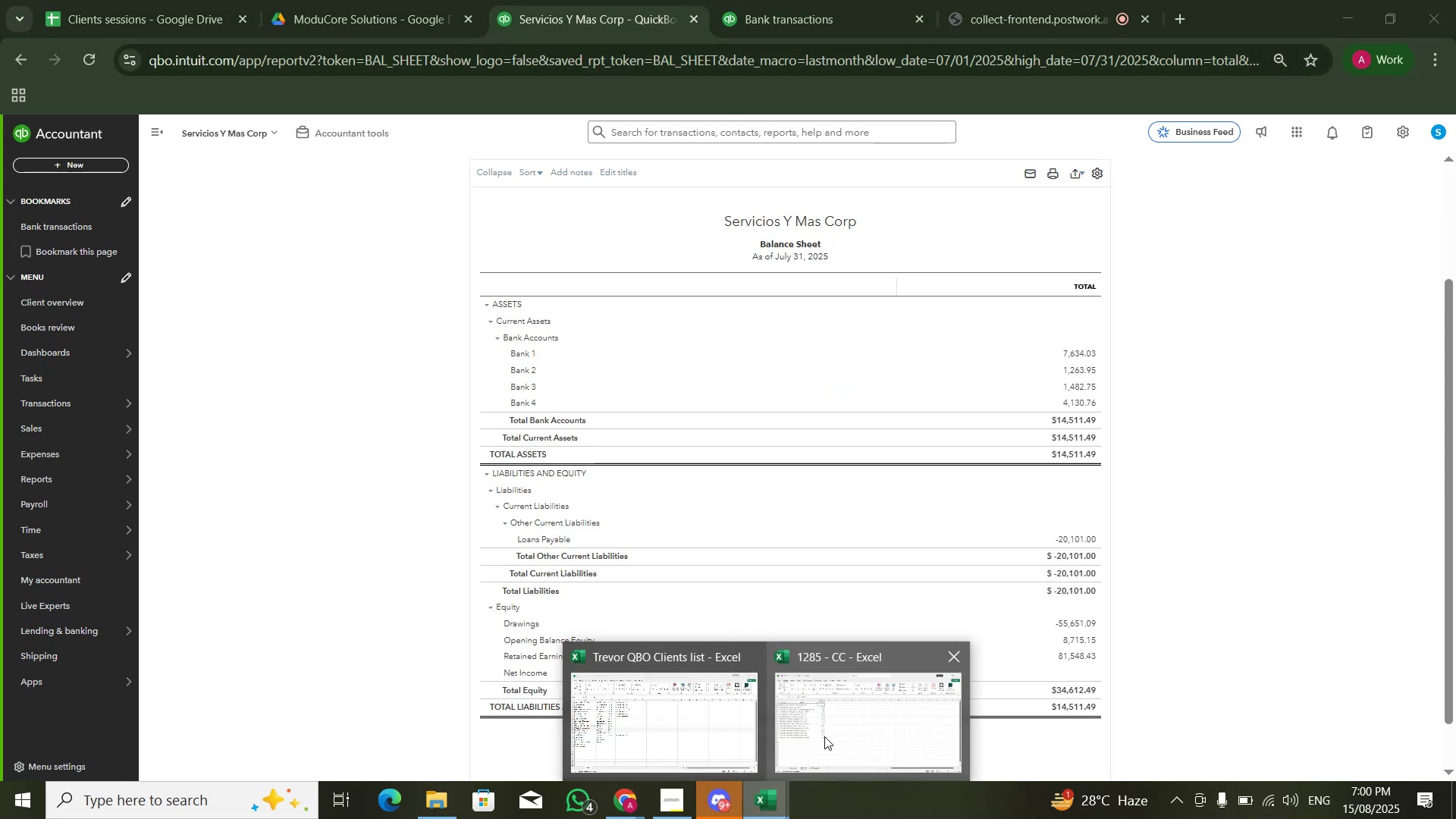 
left_click([824, 736])
 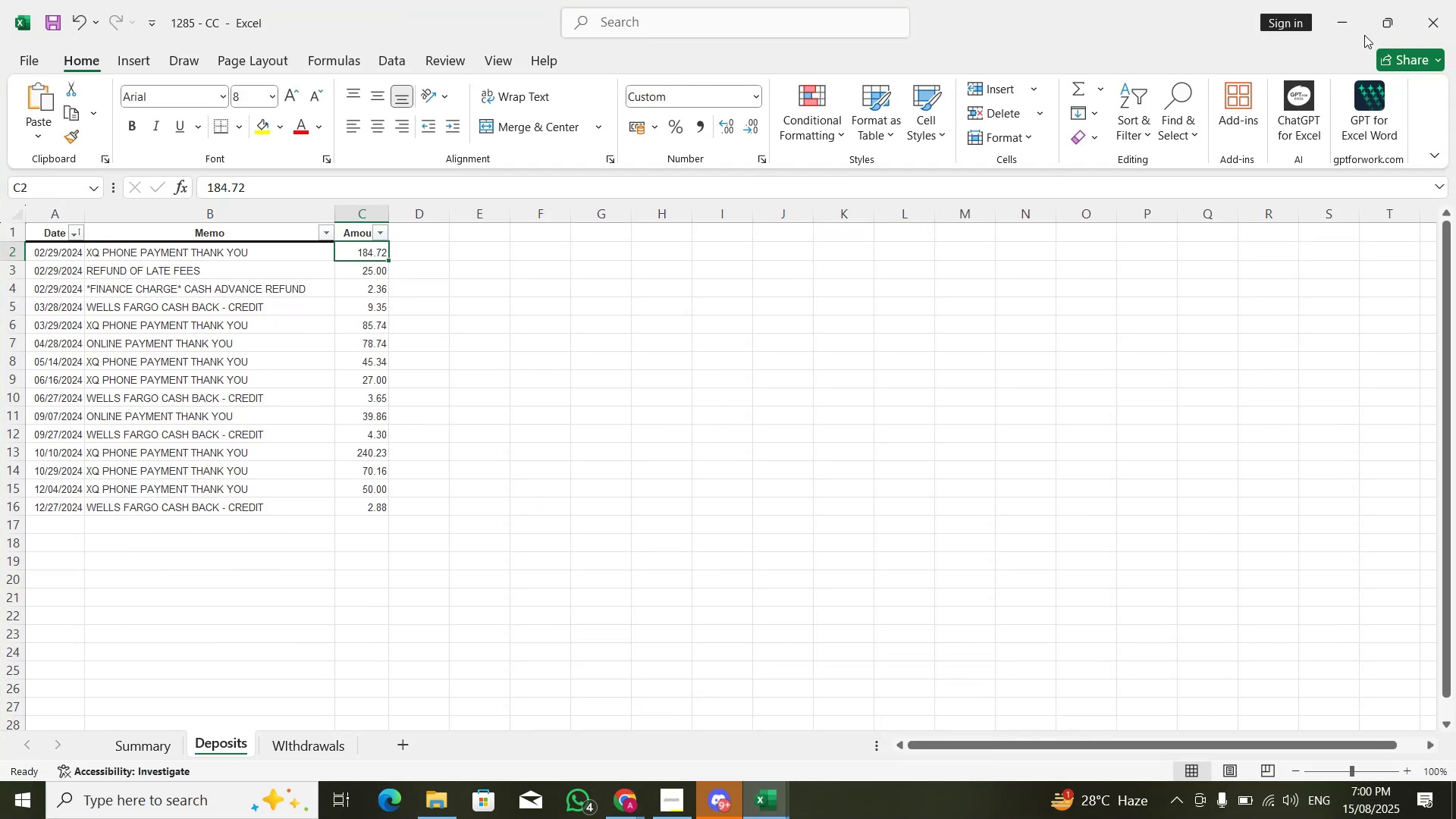 
left_click([1455, 0])
 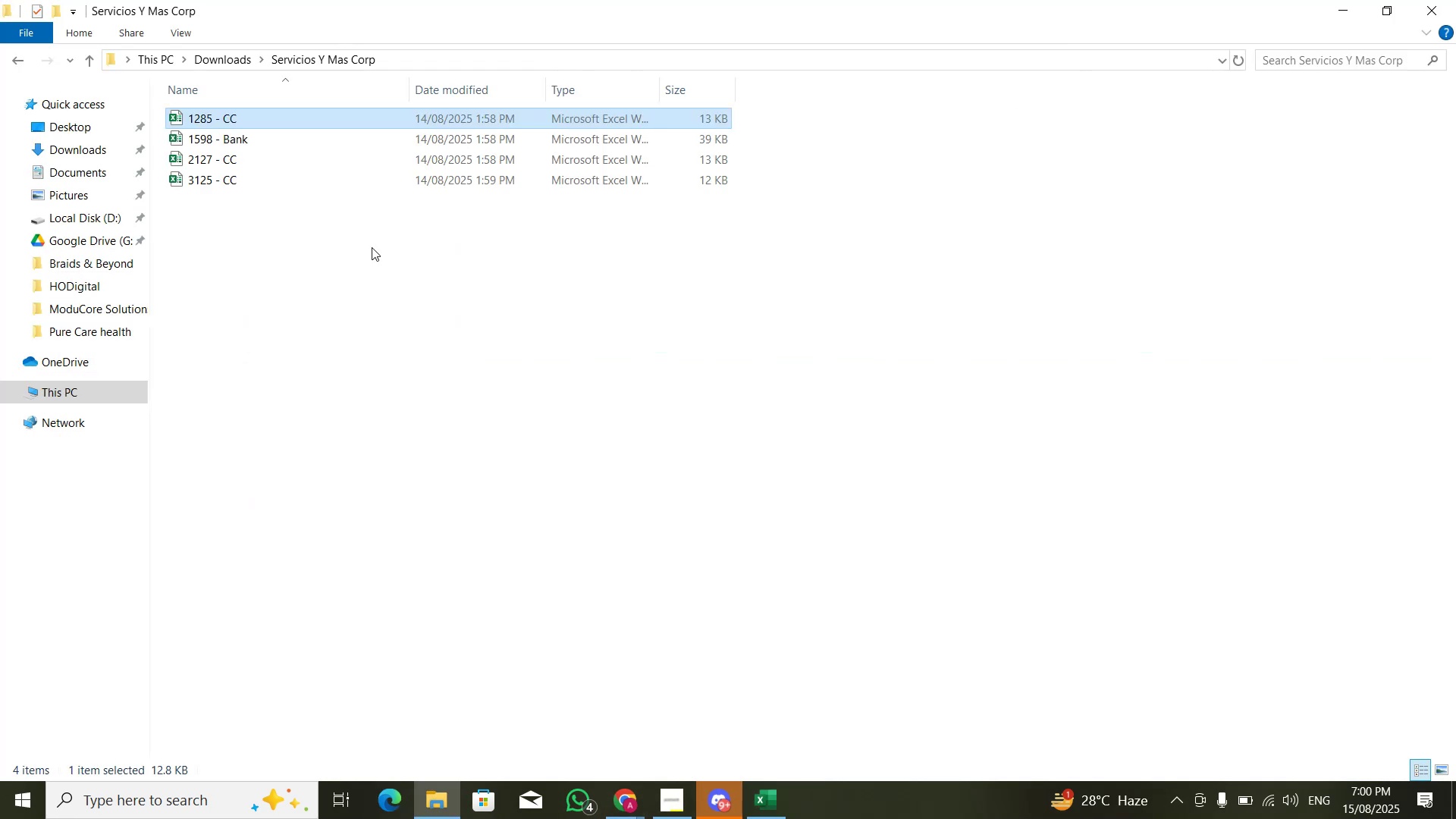 
left_click([383, 152])
 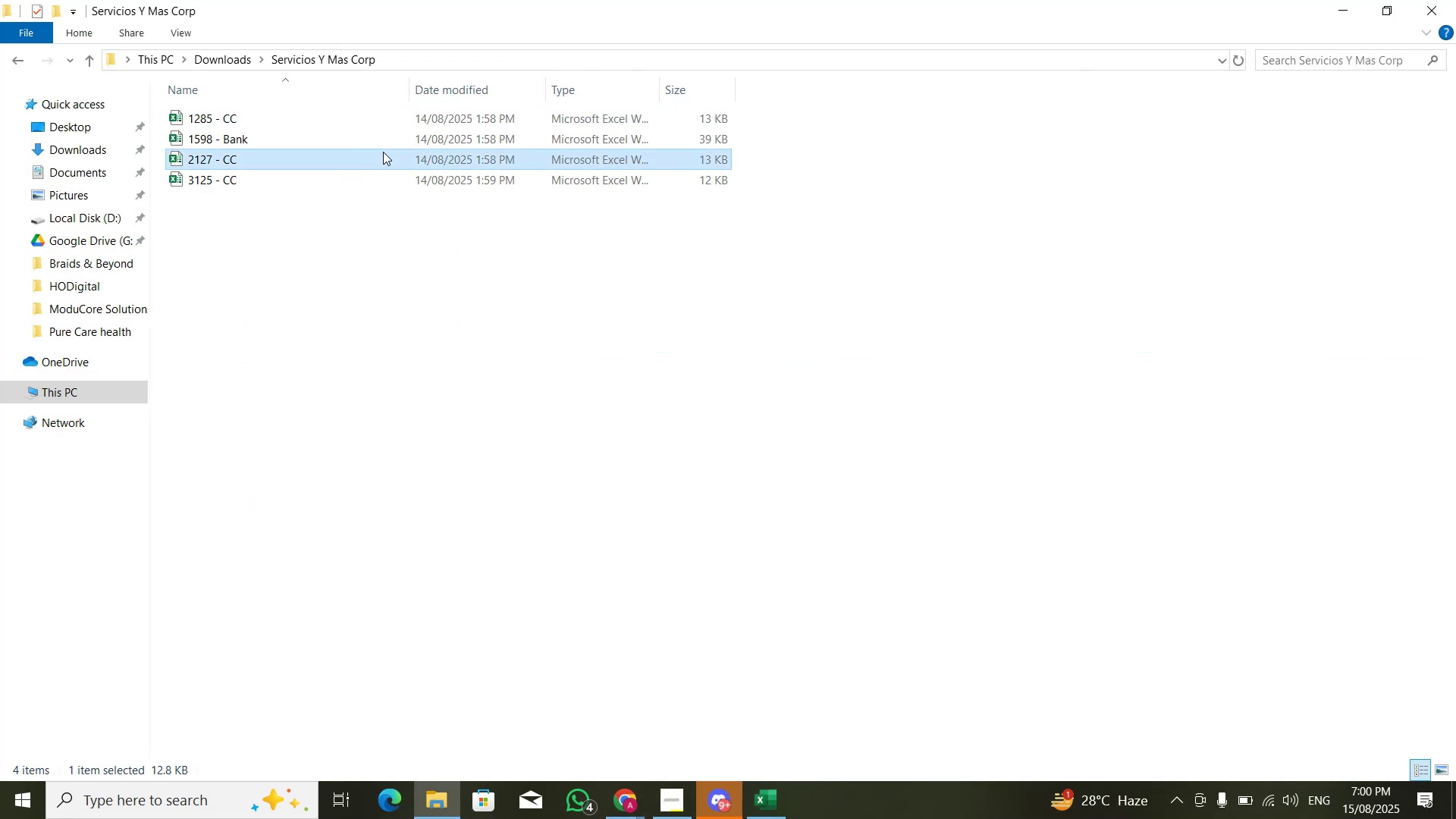 
double_click([383, 152])
 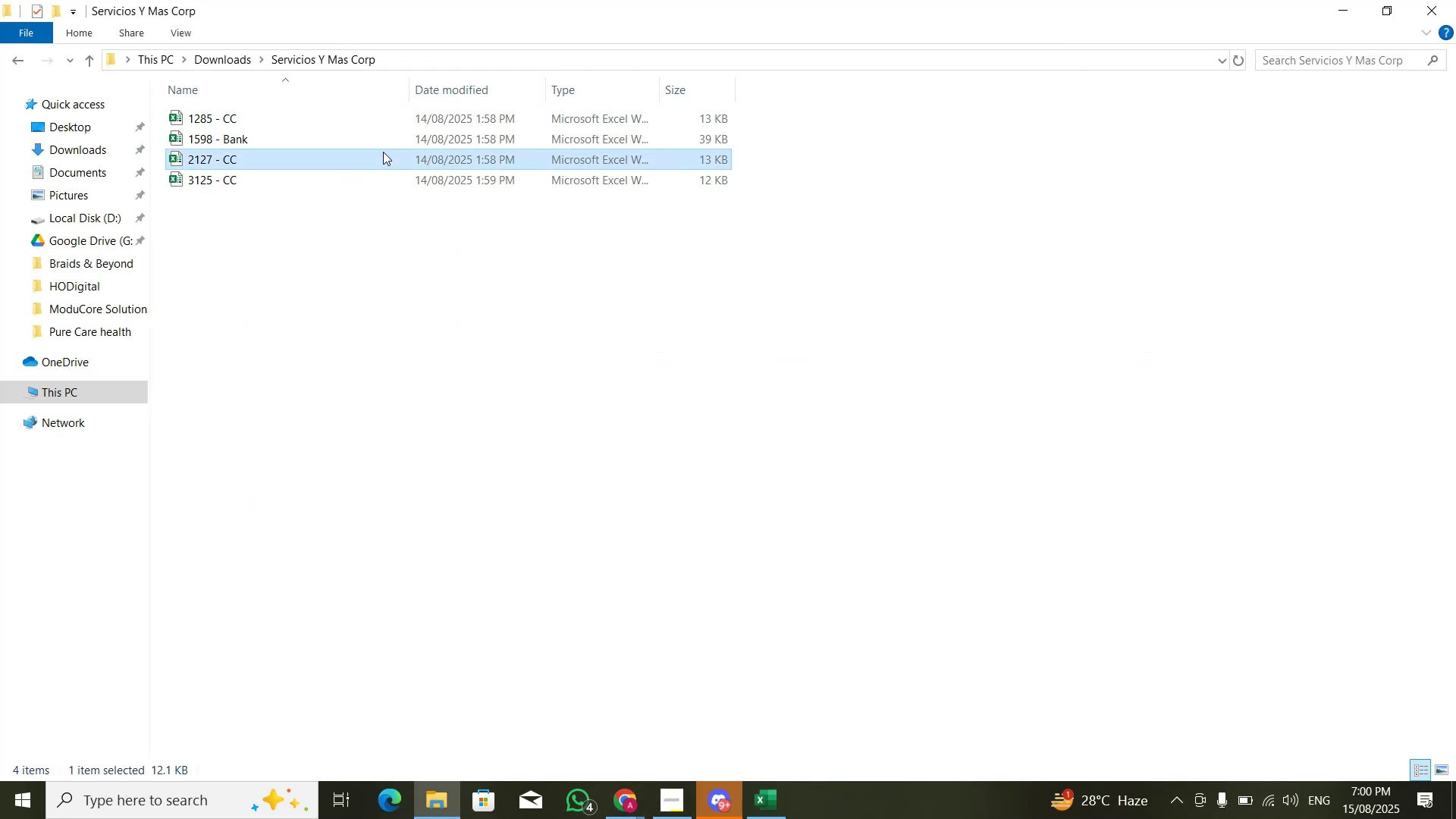 
triple_click([383, 152])
 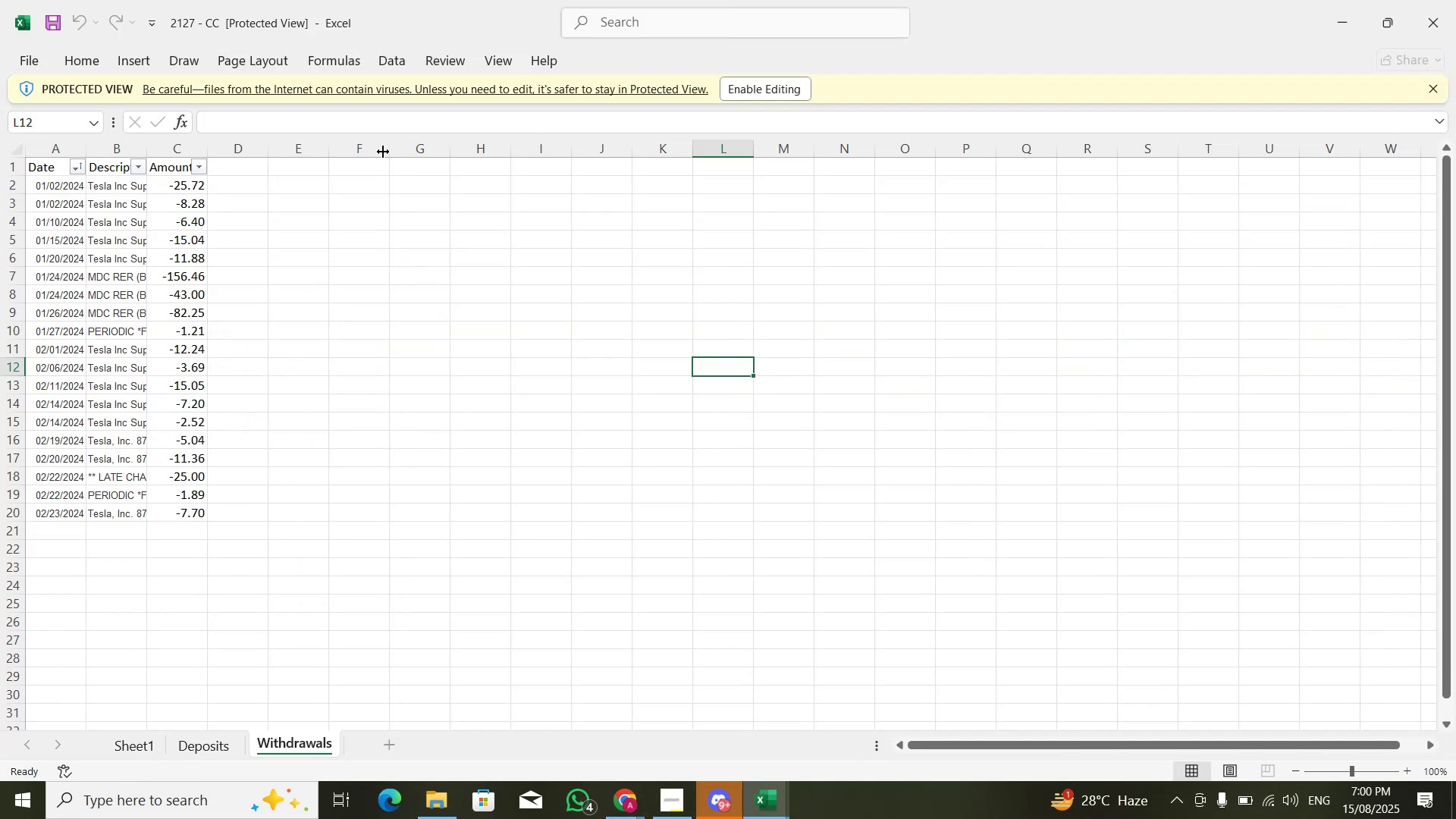 
wait(6.24)
 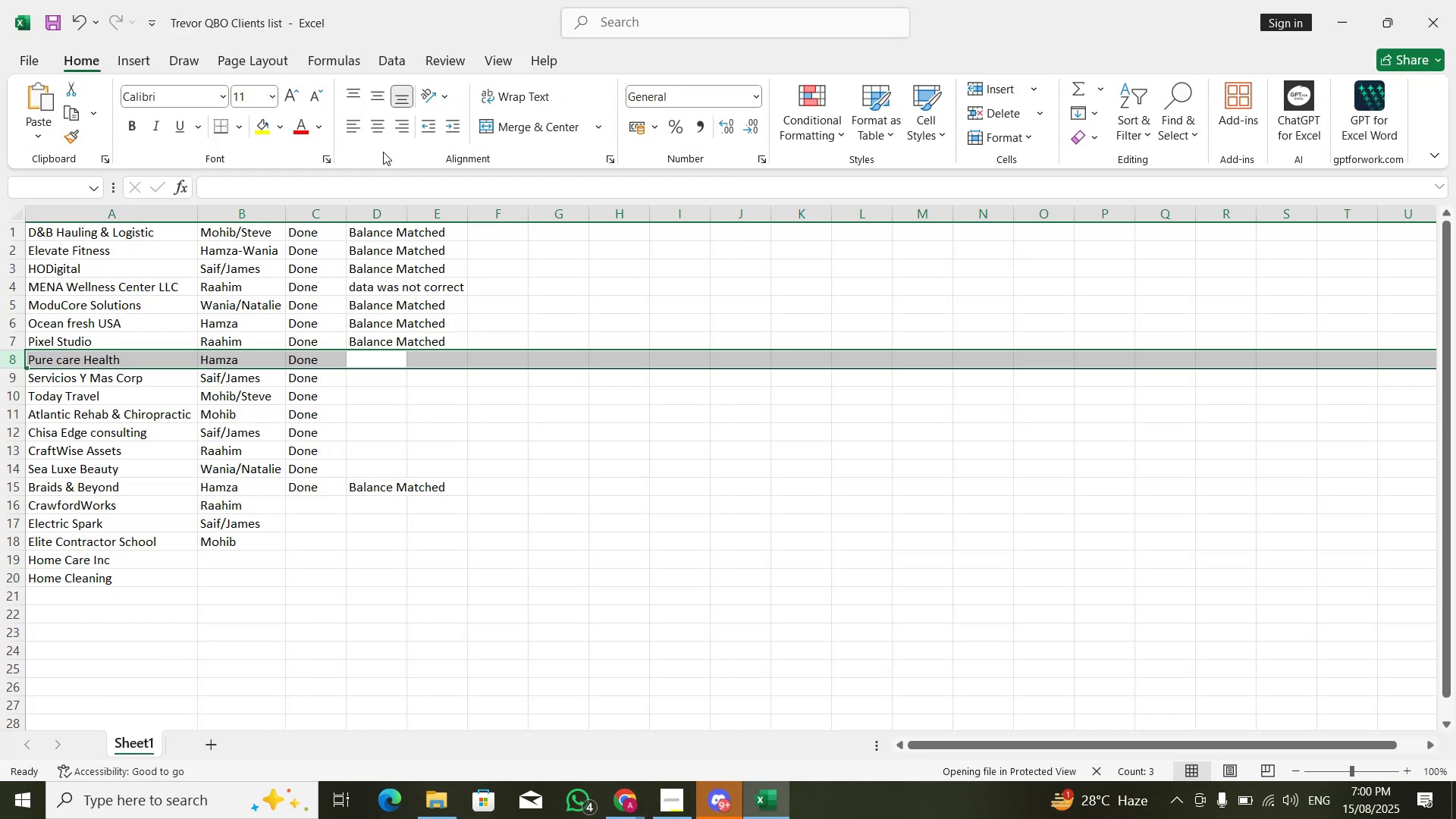 
left_click([142, 752])
 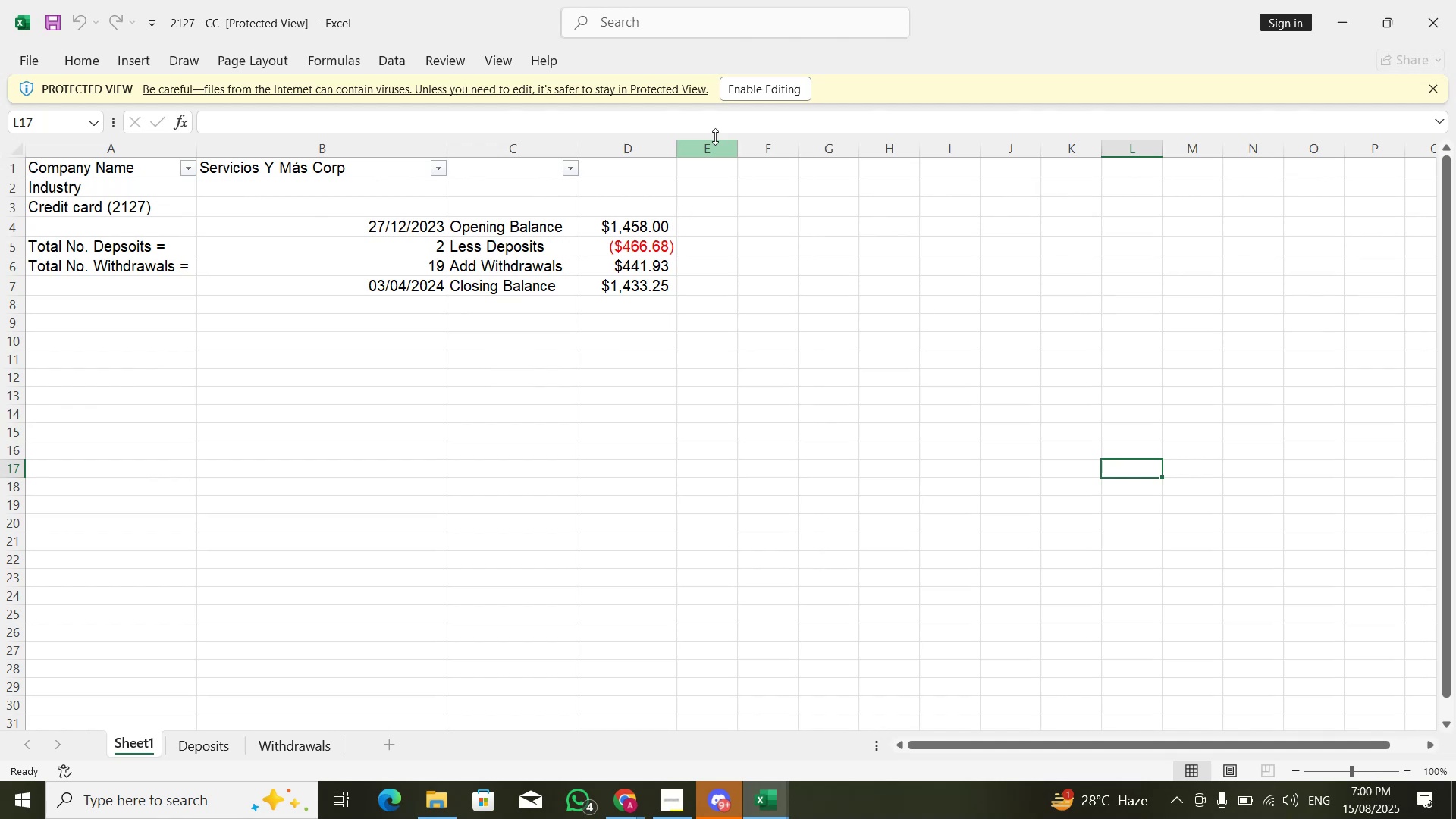 
left_click([758, 99])
 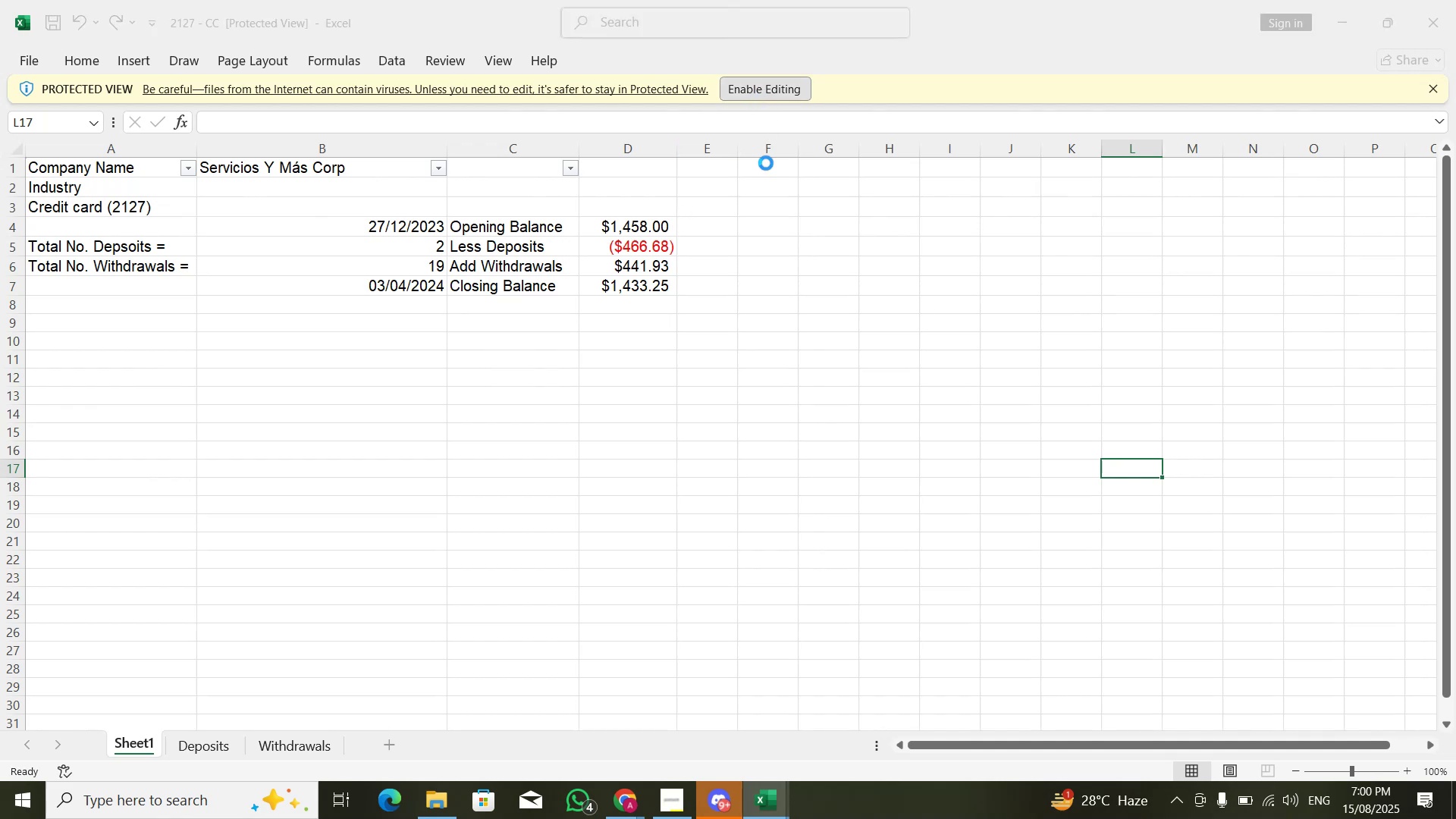 
hold_key(key=AltLeft, duration=0.41)
 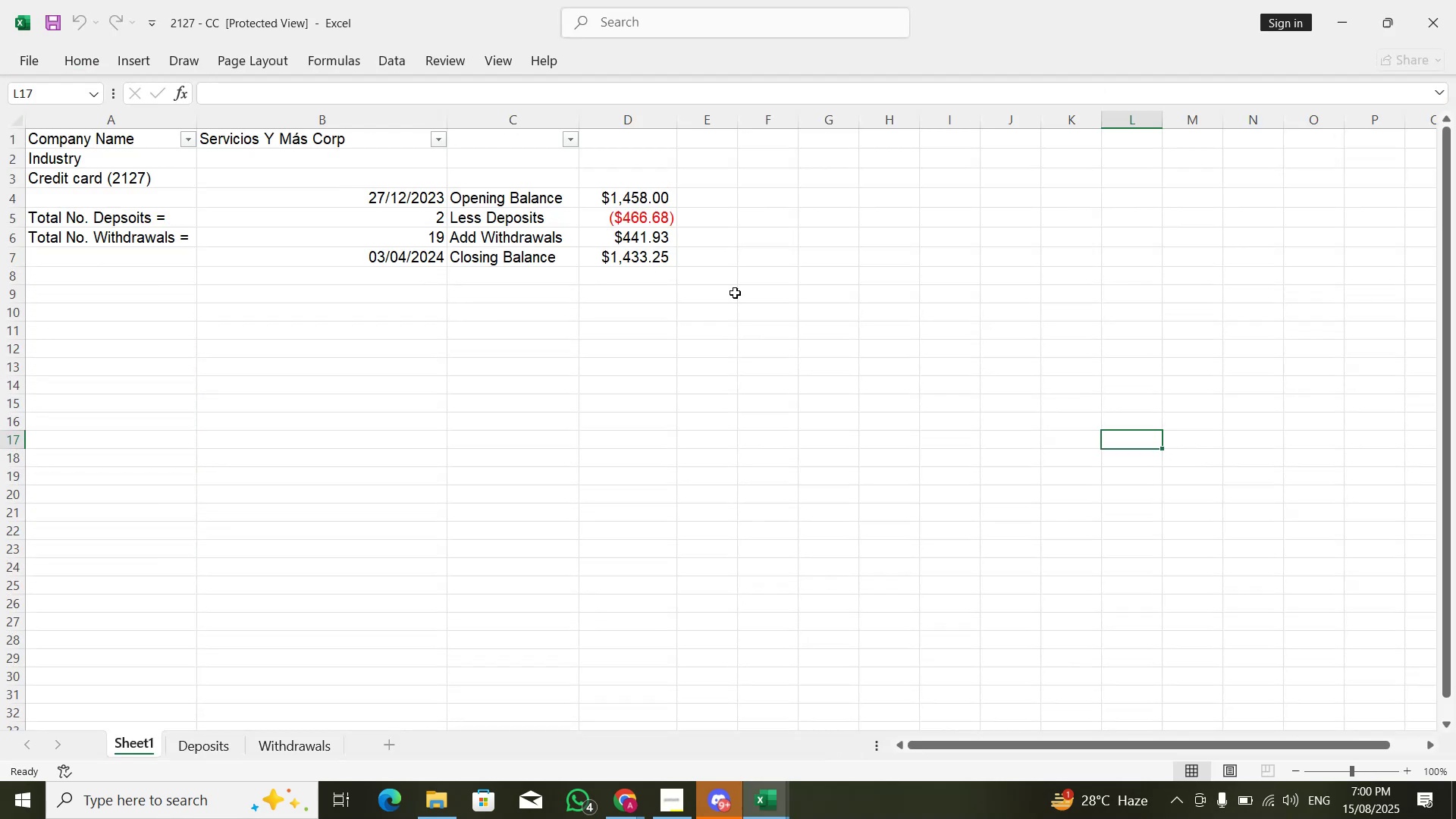 
hold_key(key=Tab, duration=0.75)
 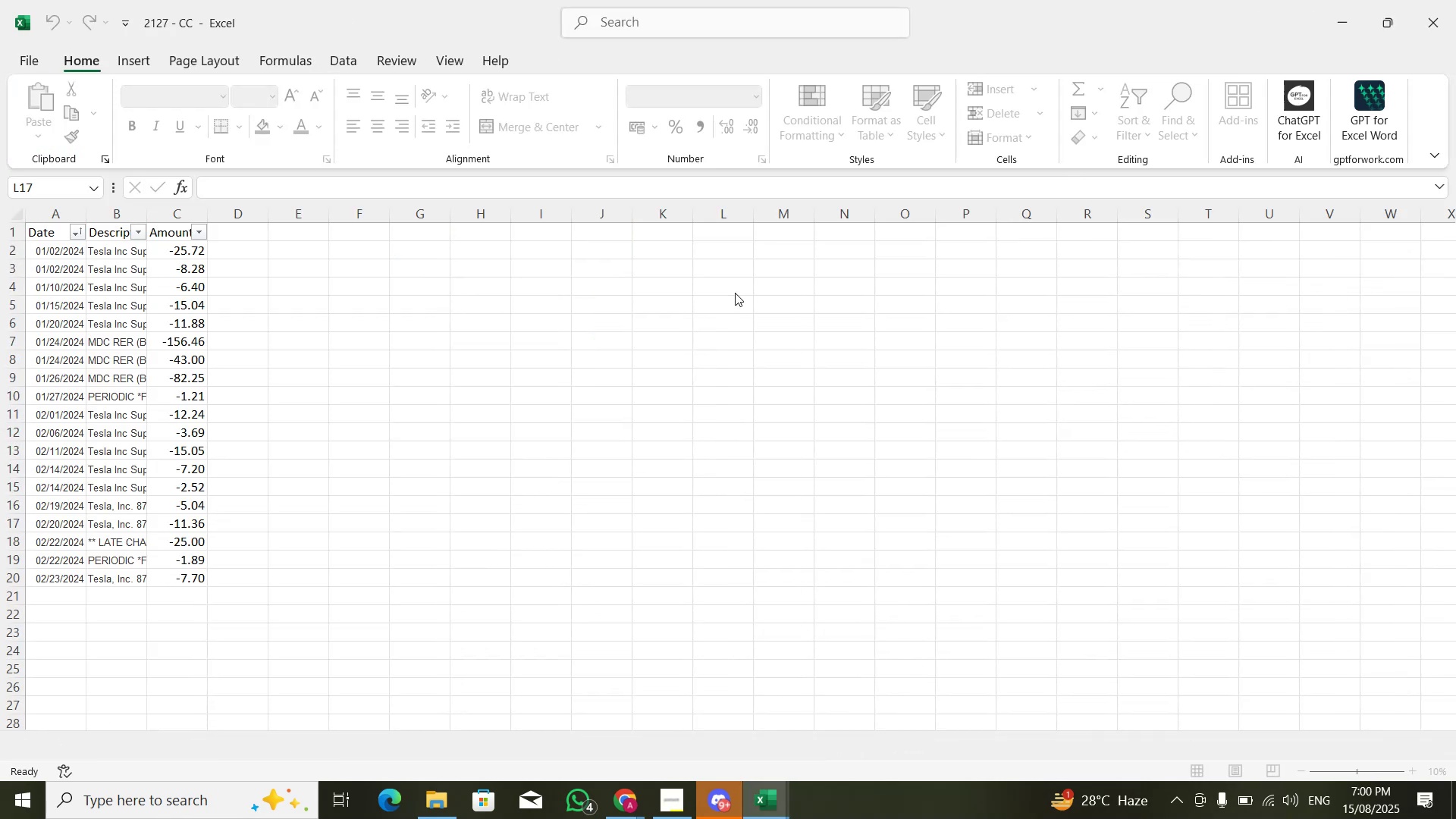 
key(Alt+AltLeft)
 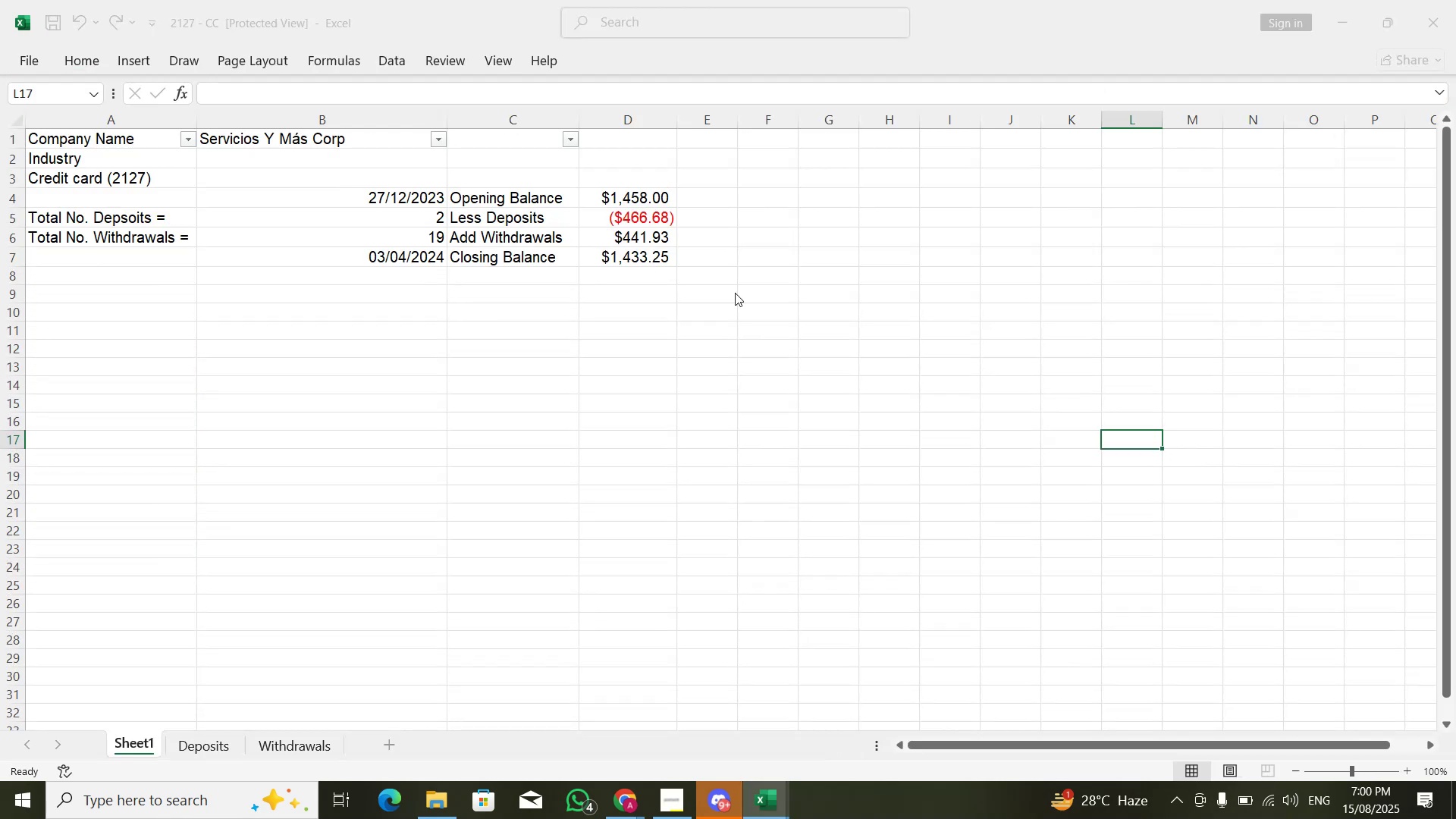 
key(Alt+Tab)
 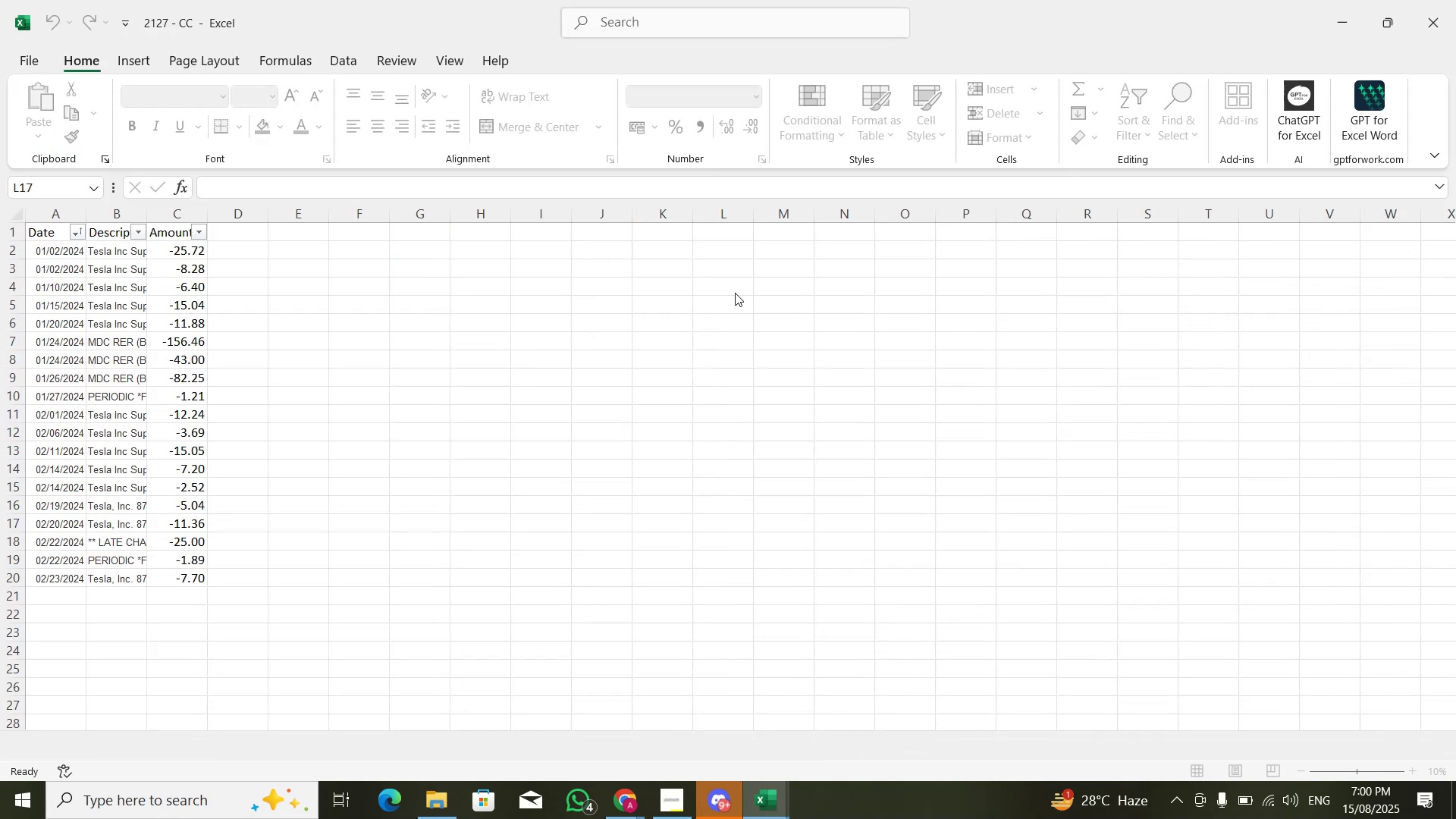 
key(Alt+Tab)
 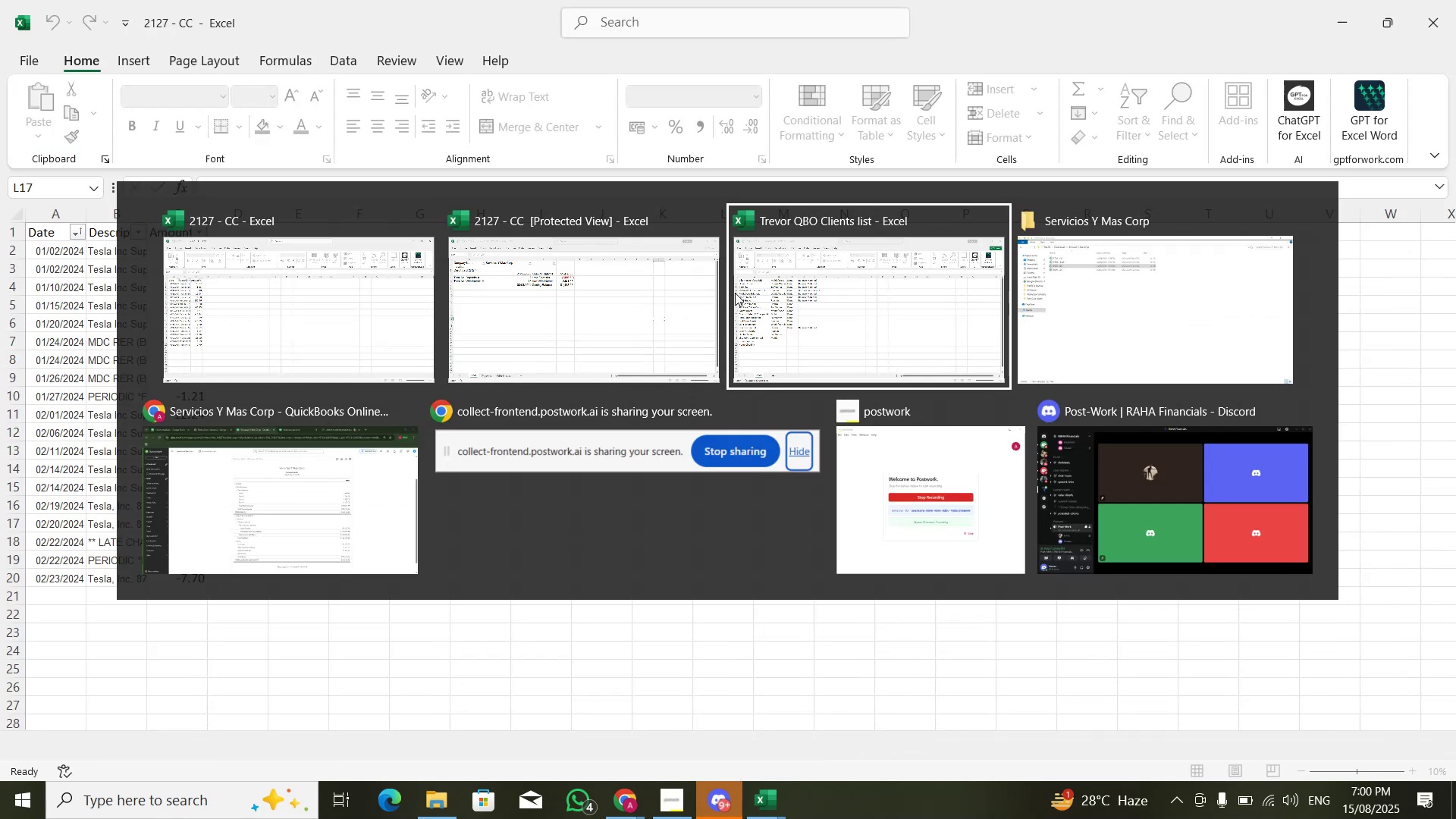 
key(Alt+Tab)
 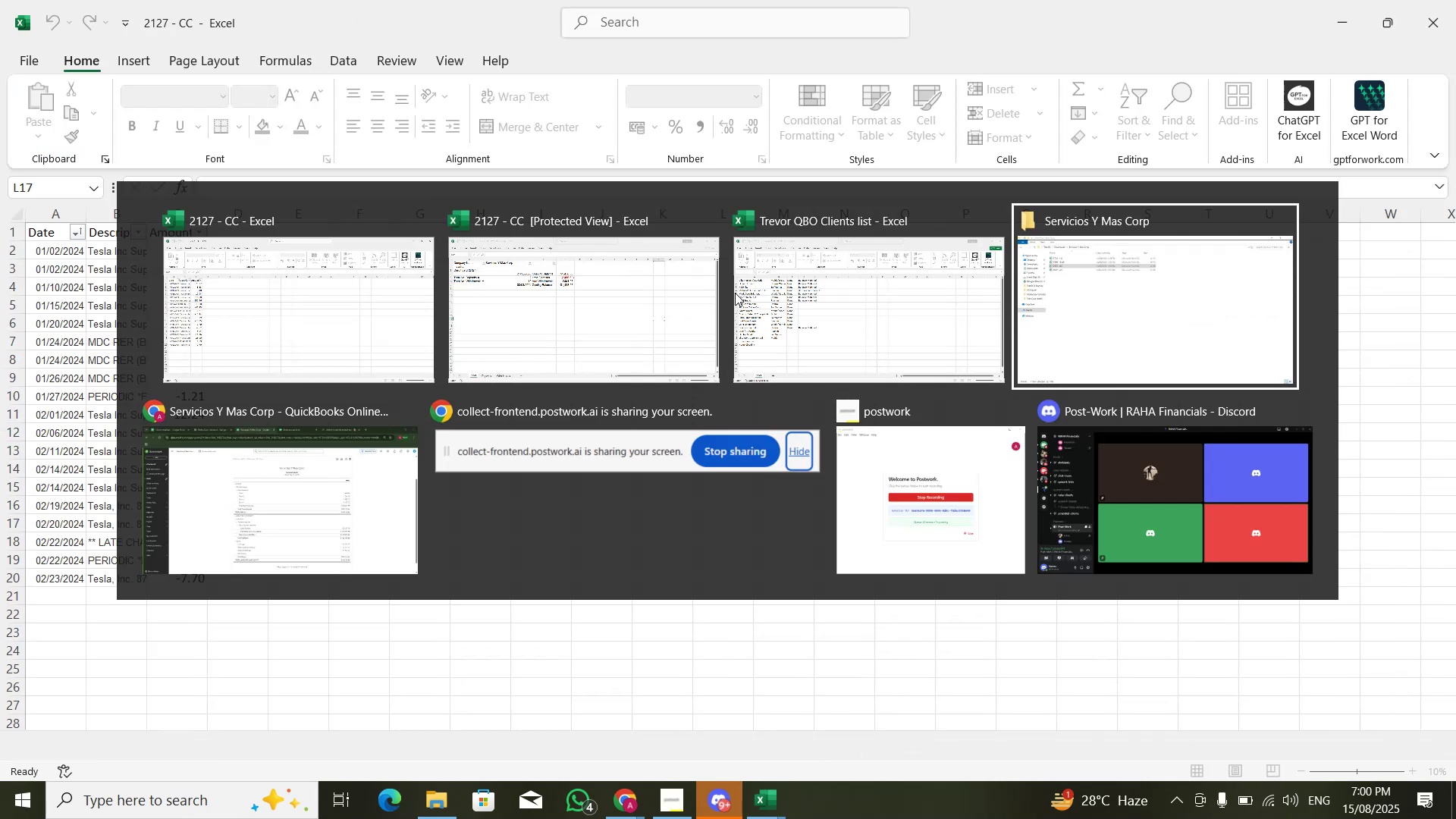 
key(Alt+Tab)
 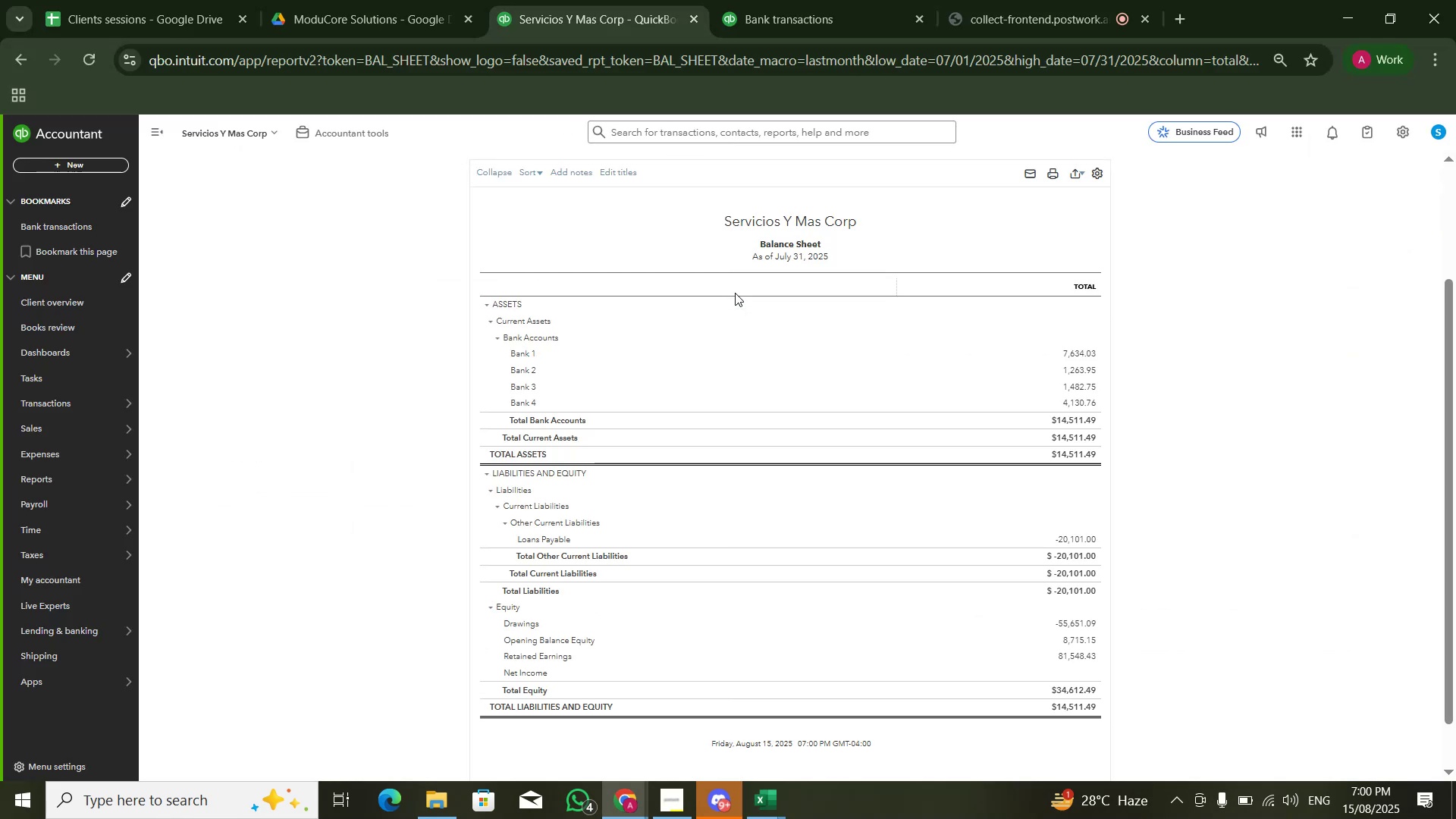 
key(Alt+AltLeft)
 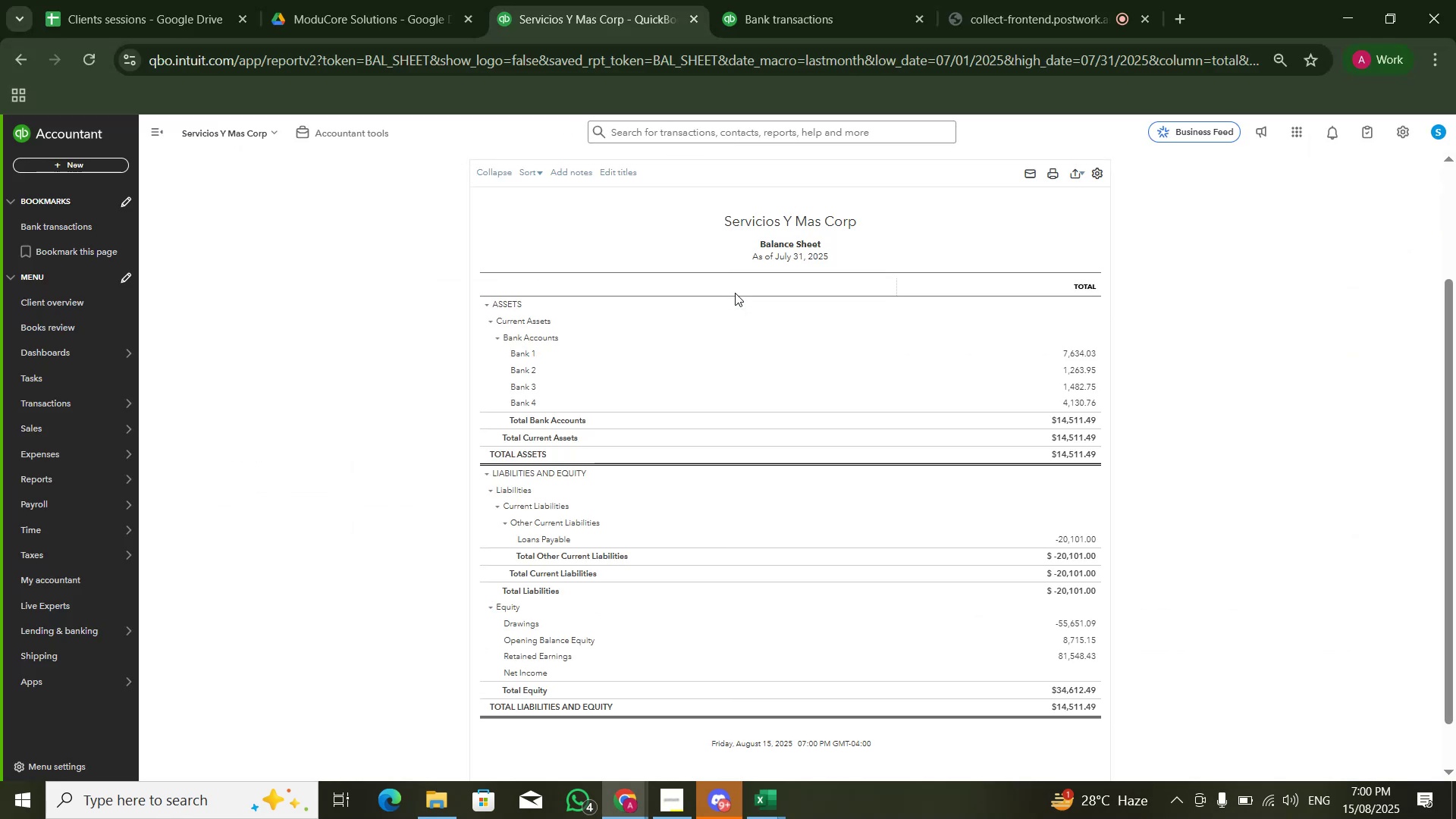 
key(Alt+Tab)
 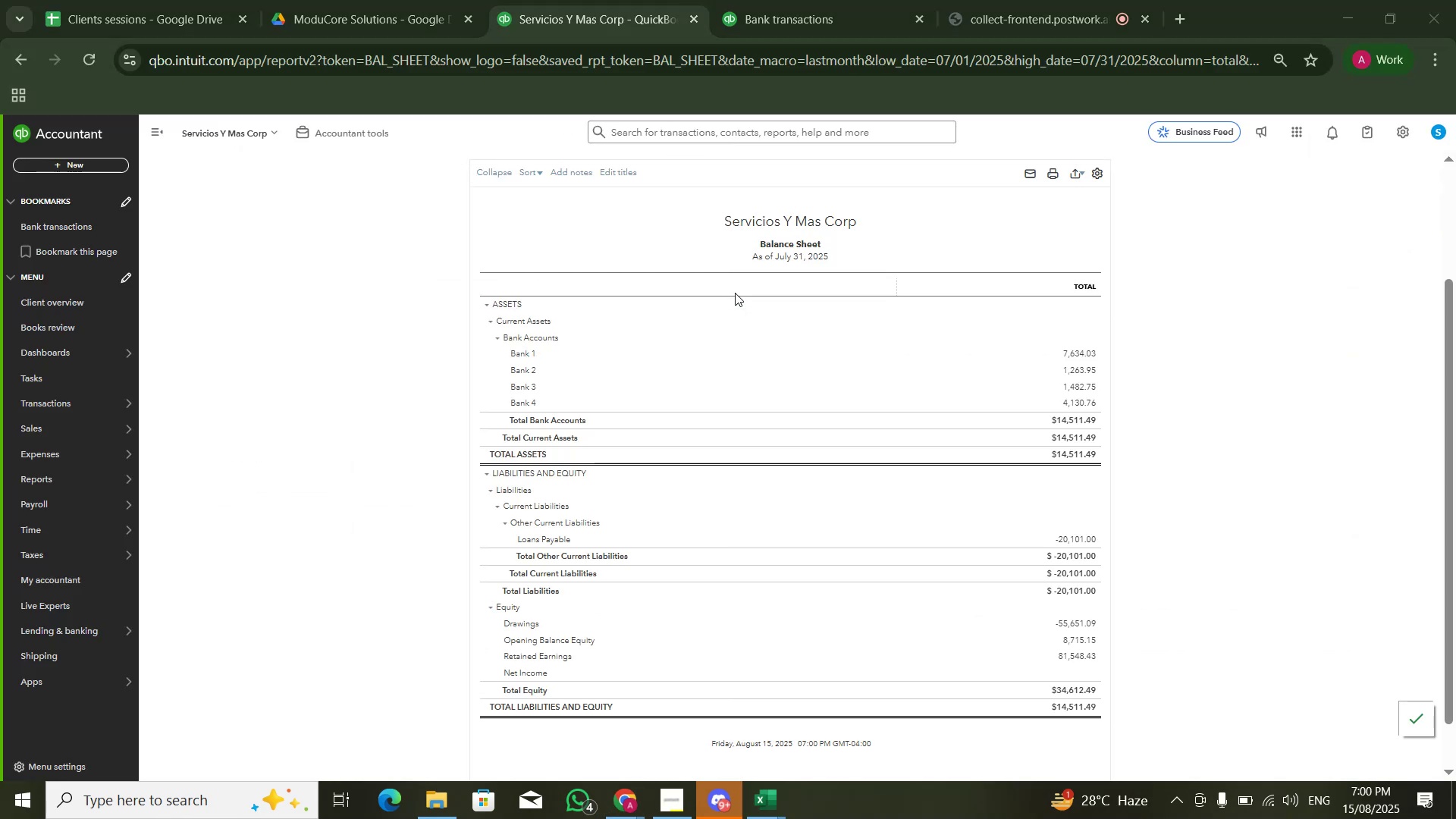 
key(Alt+Tab)
 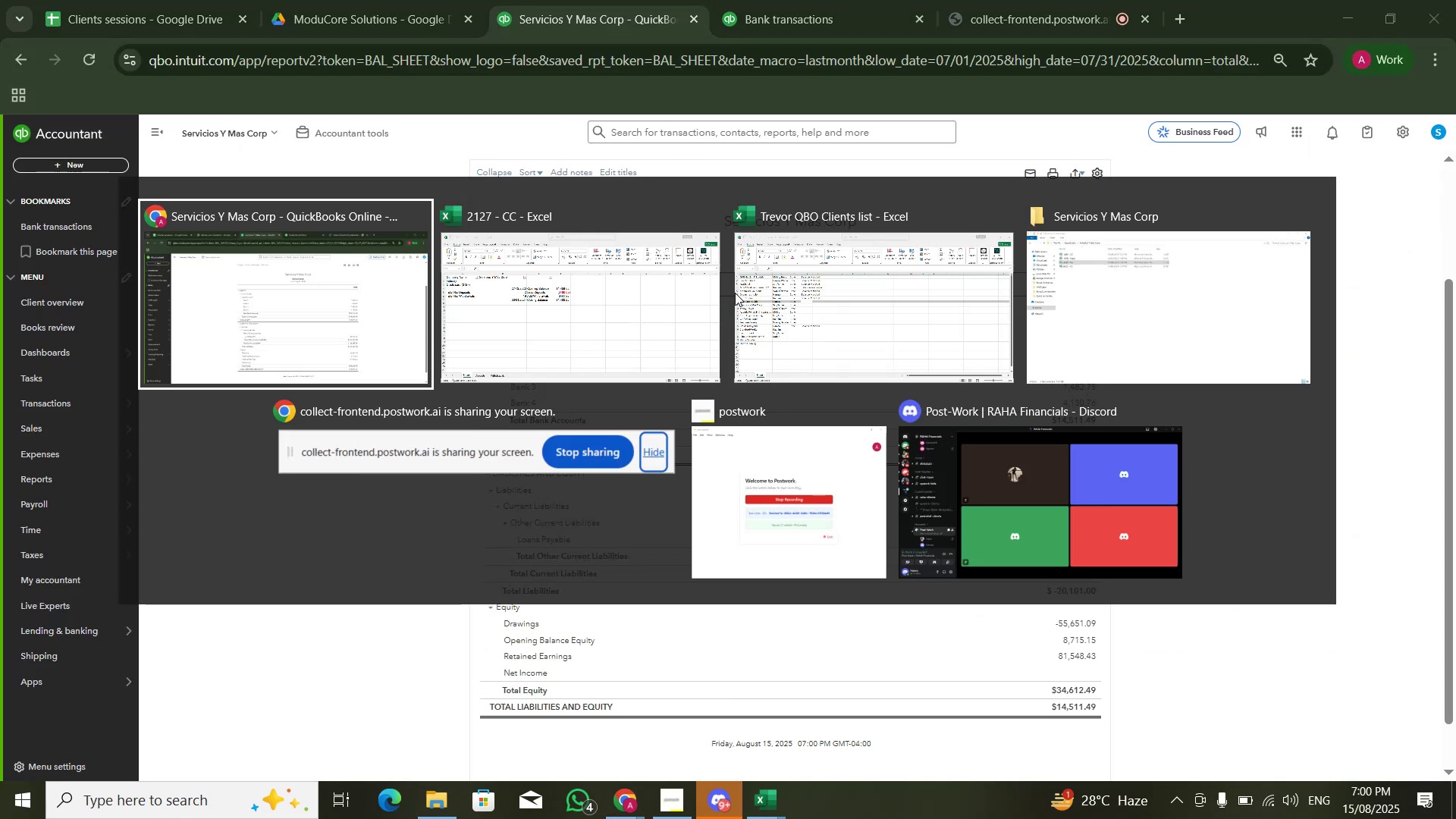 
key(Alt+Tab)
 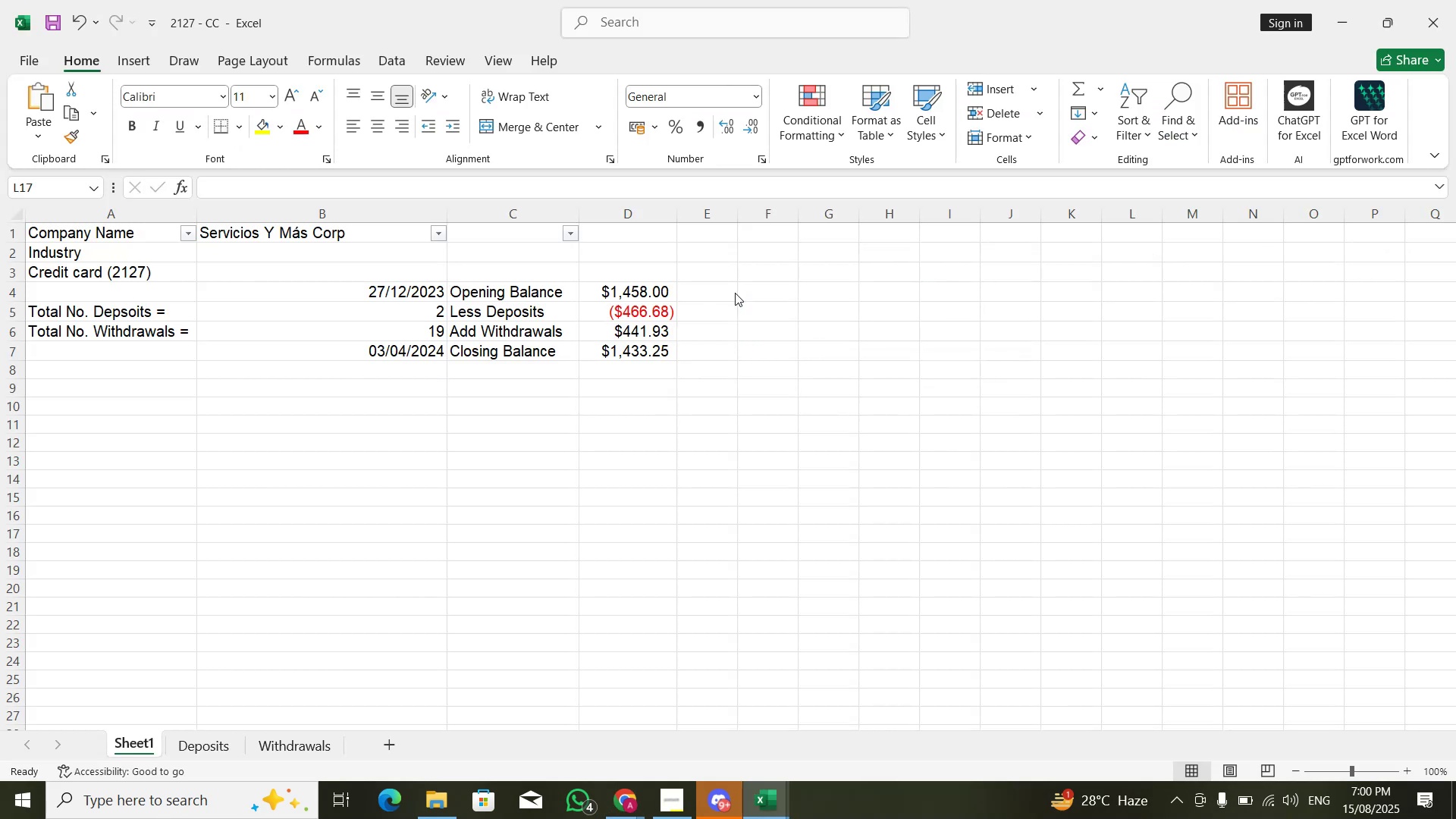 
key(Alt+Tab)
 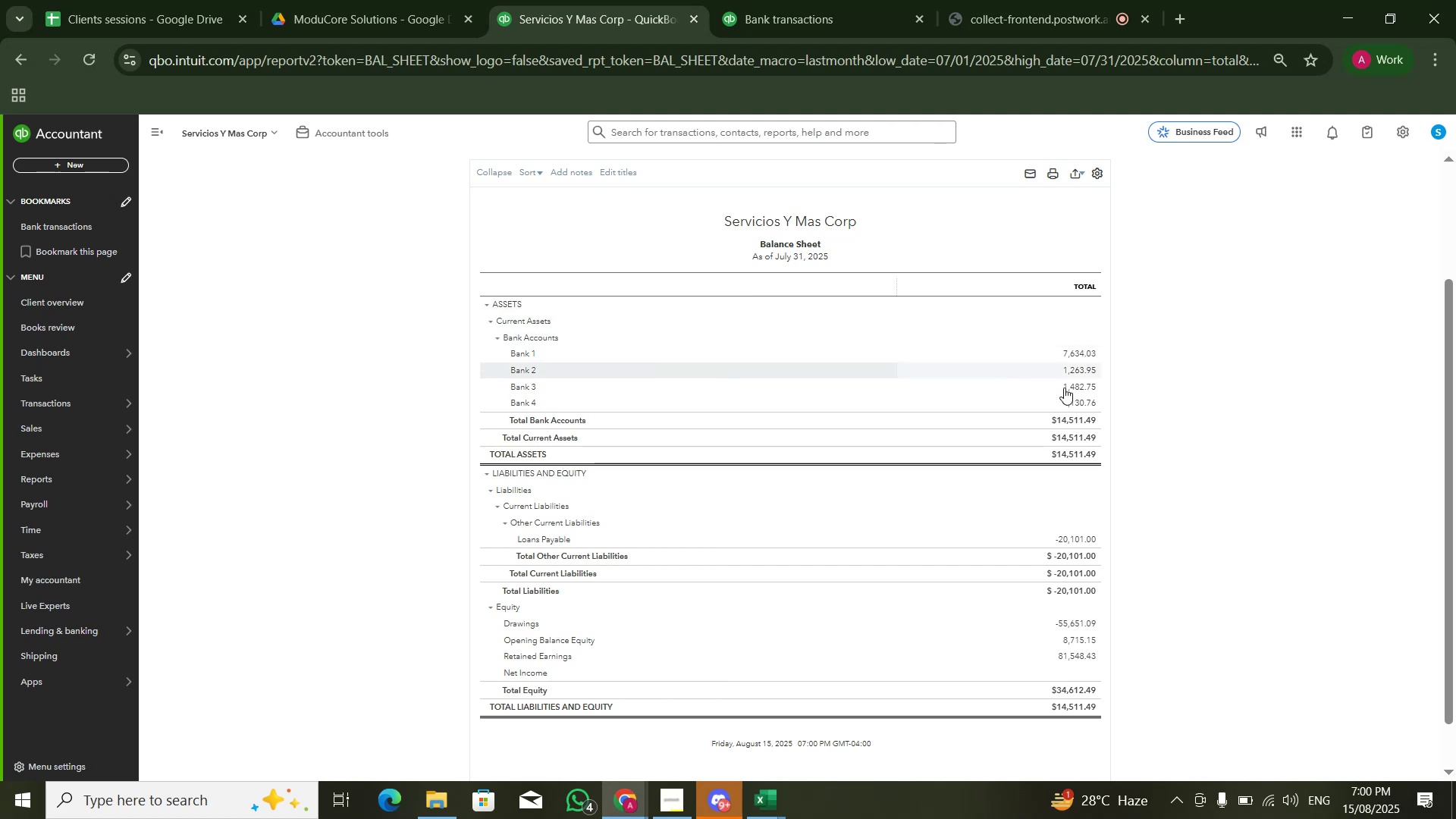 
key(Alt+AltLeft)
 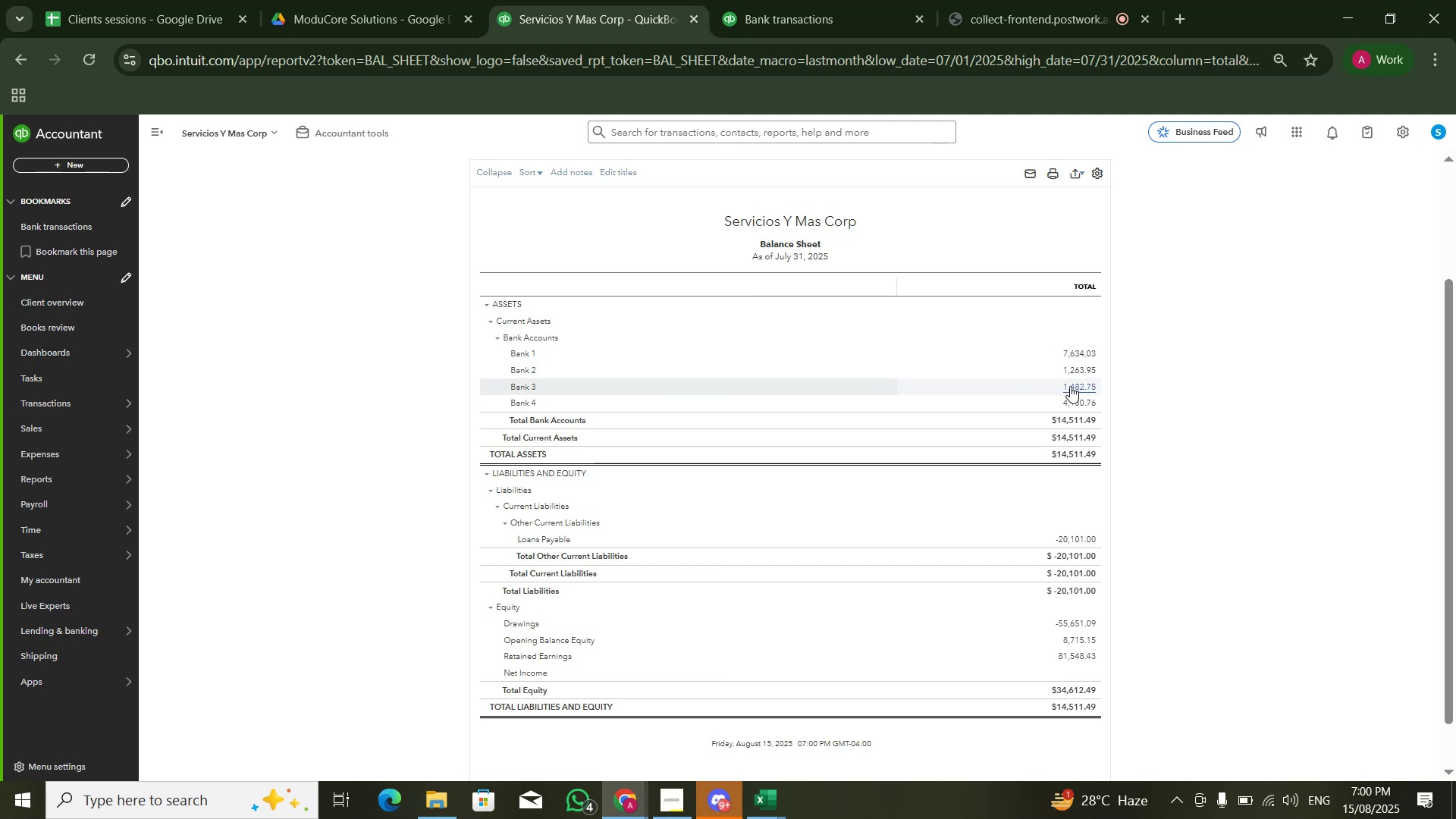 
key(Alt+Tab)
 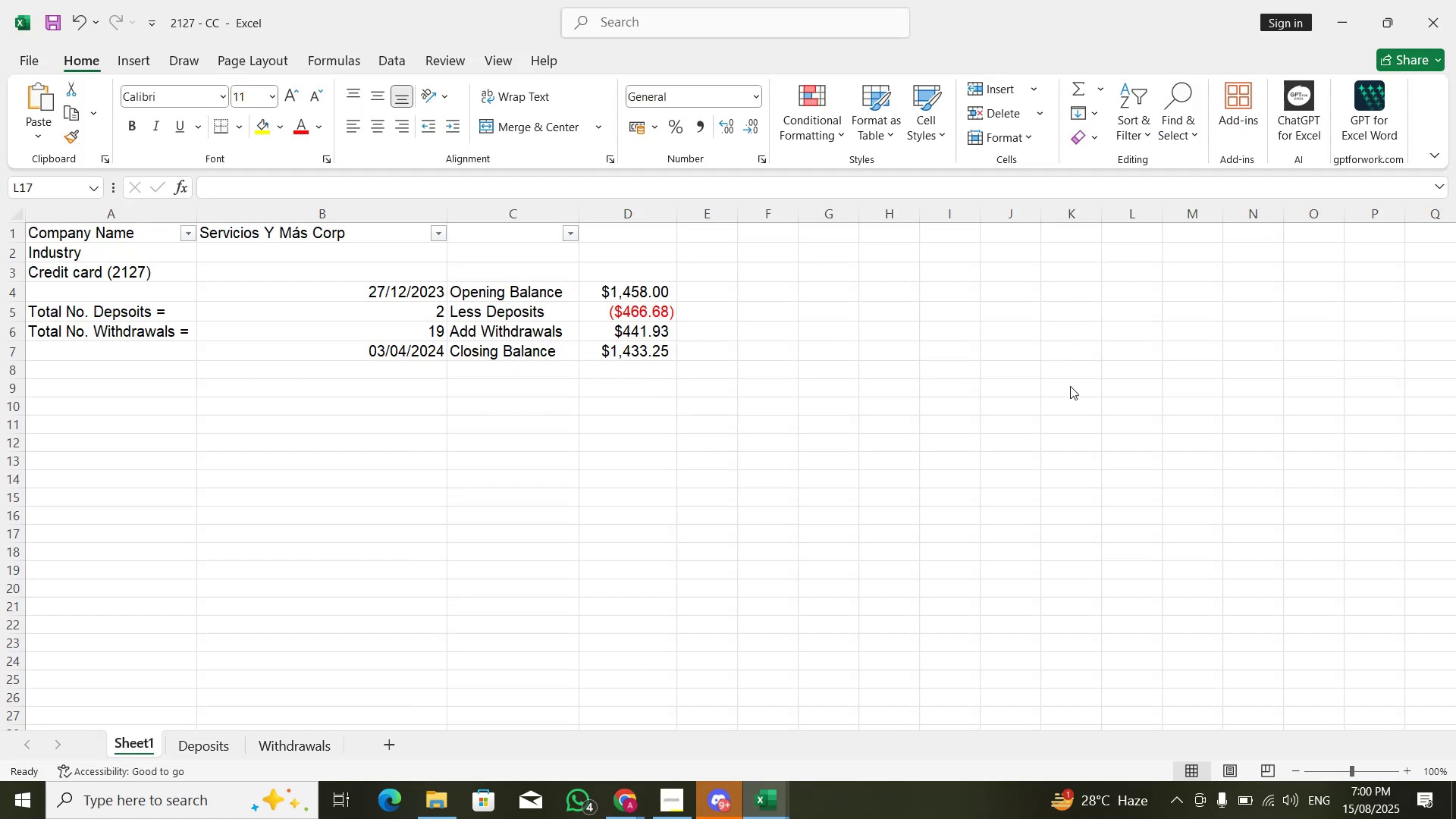 
key(Alt+AltLeft)
 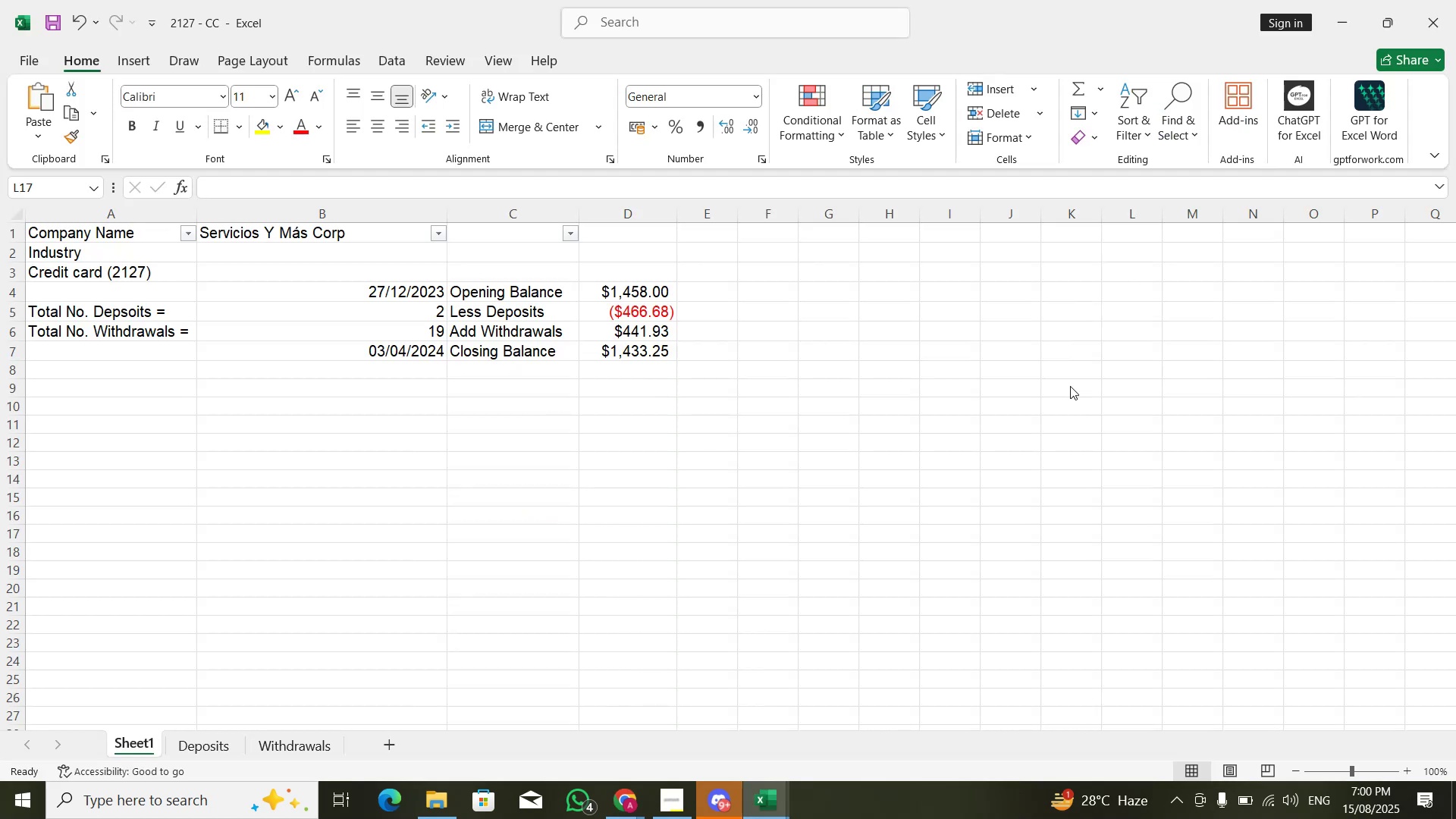 
key(Alt+Tab)
 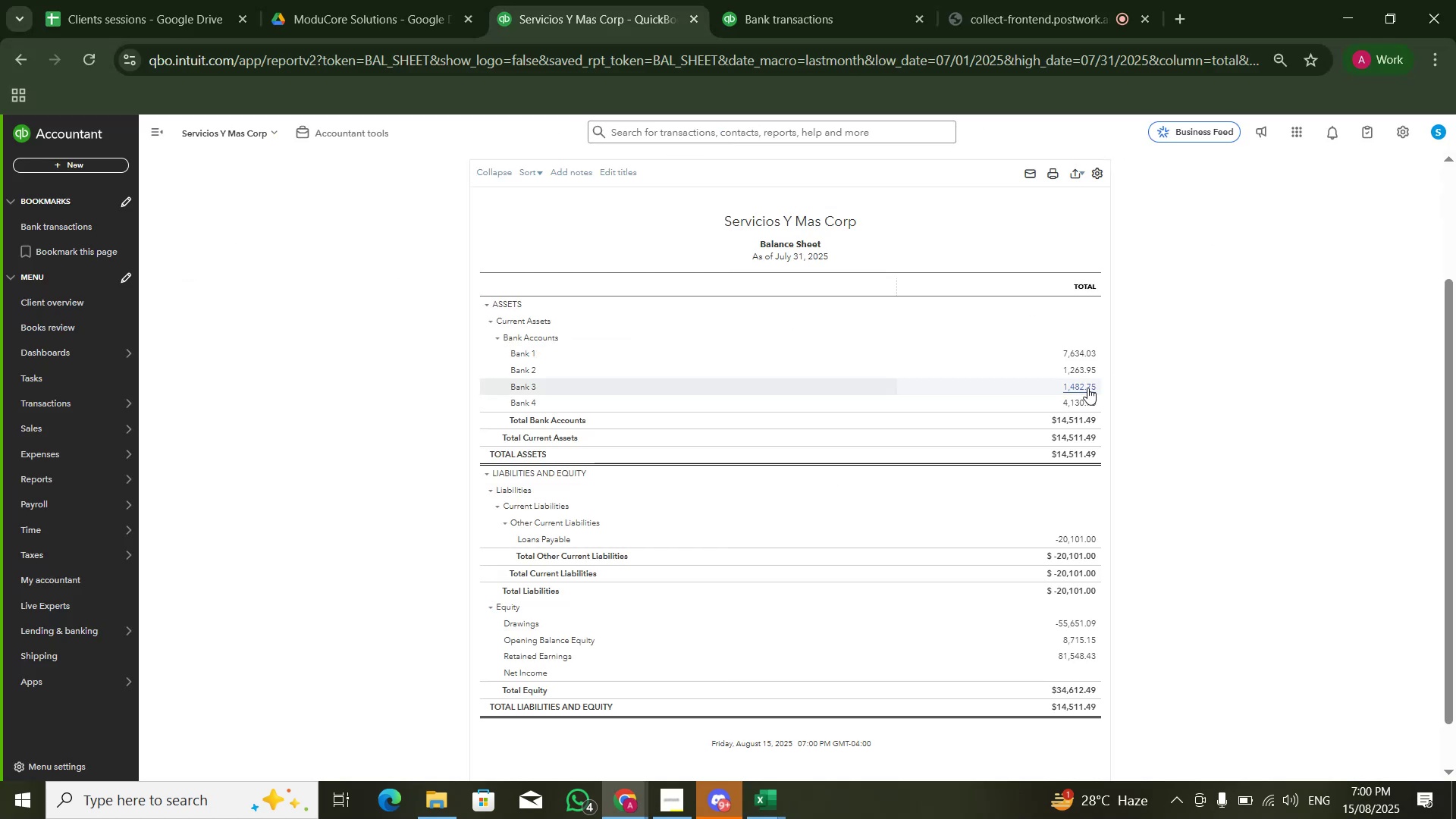 
left_click([1087, 388])
 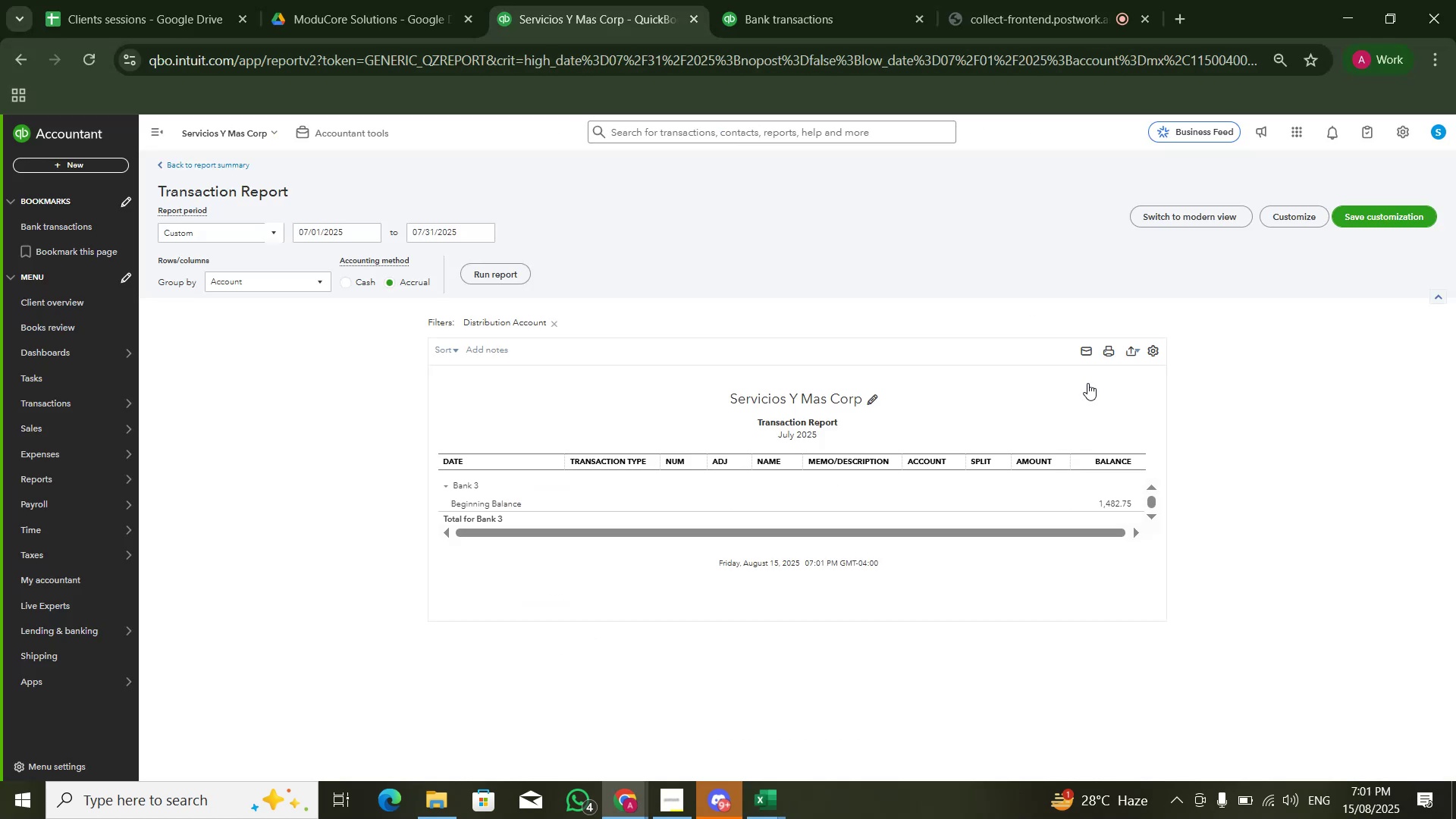 
wait(5.84)
 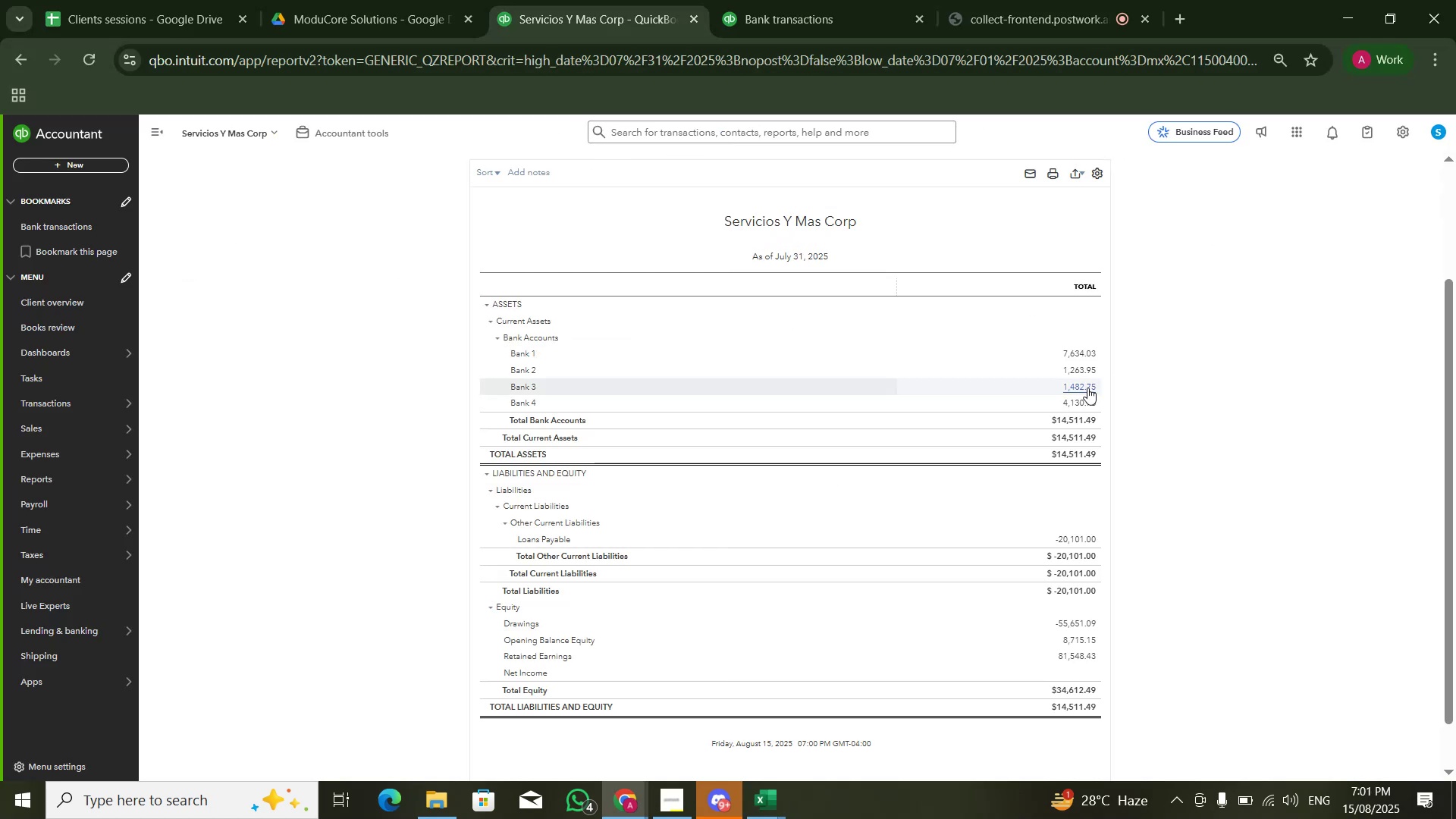 
left_click([357, 227])
 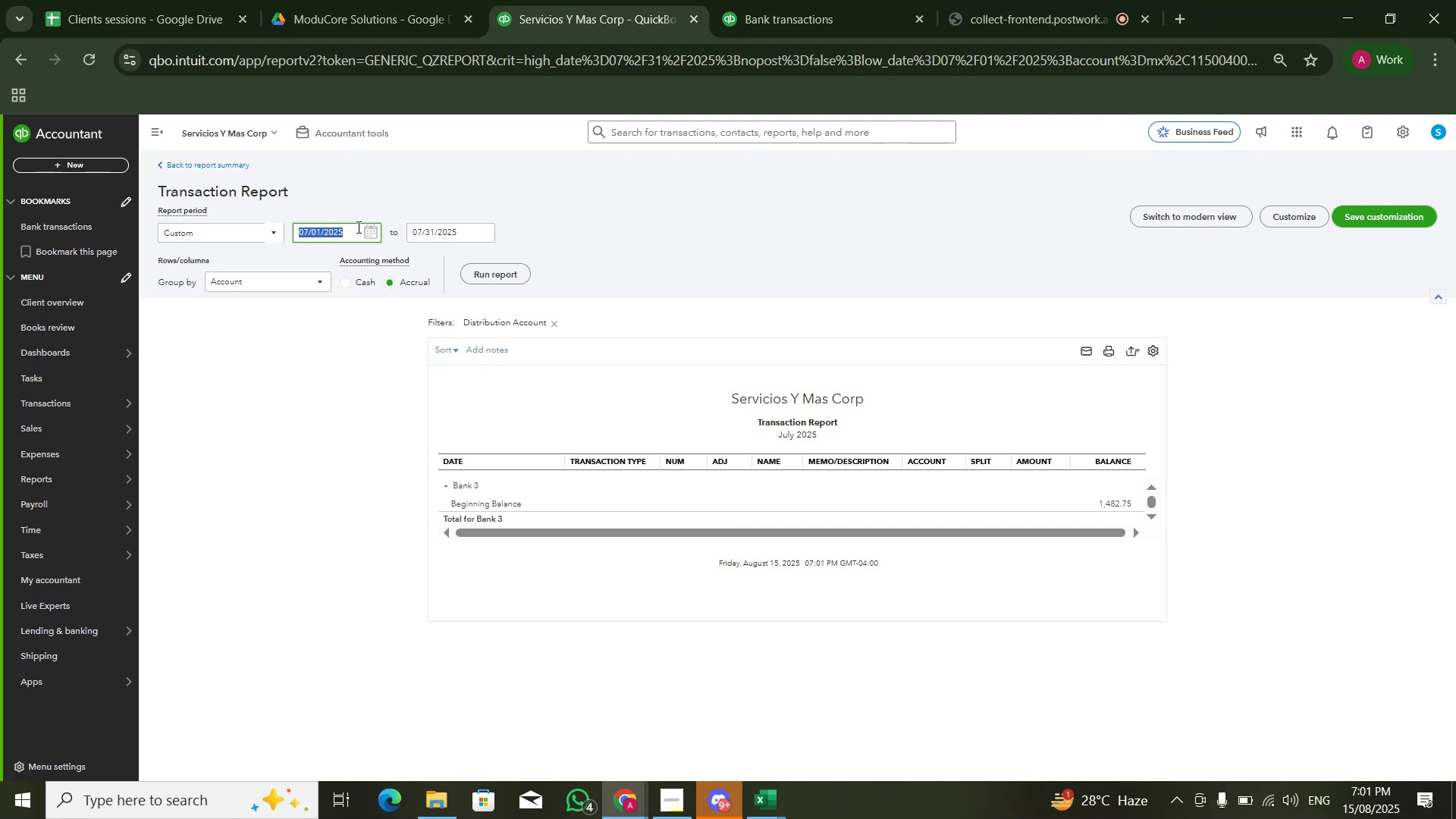 
key(Numpad0)
 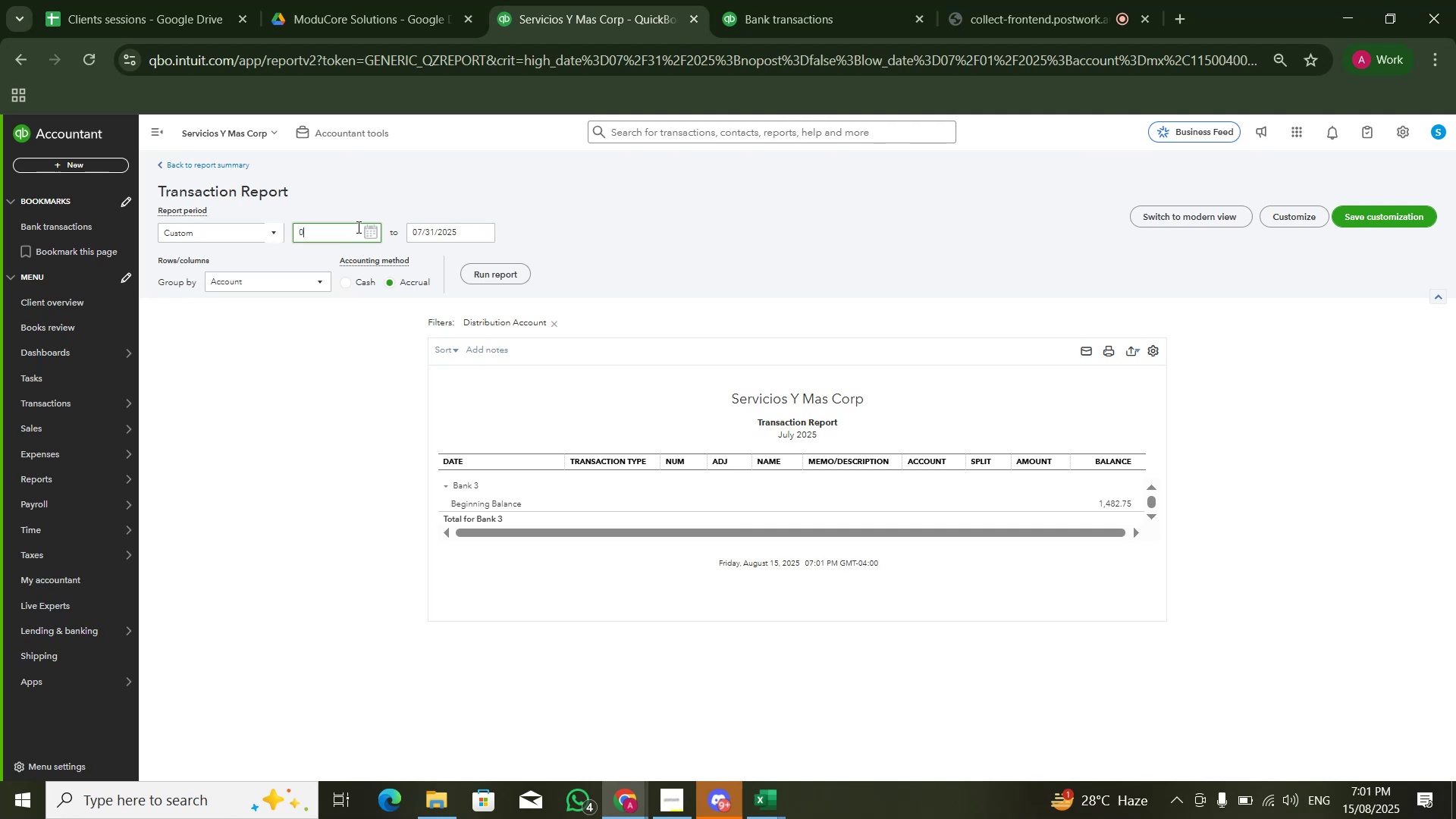 
key(Numpad1)
 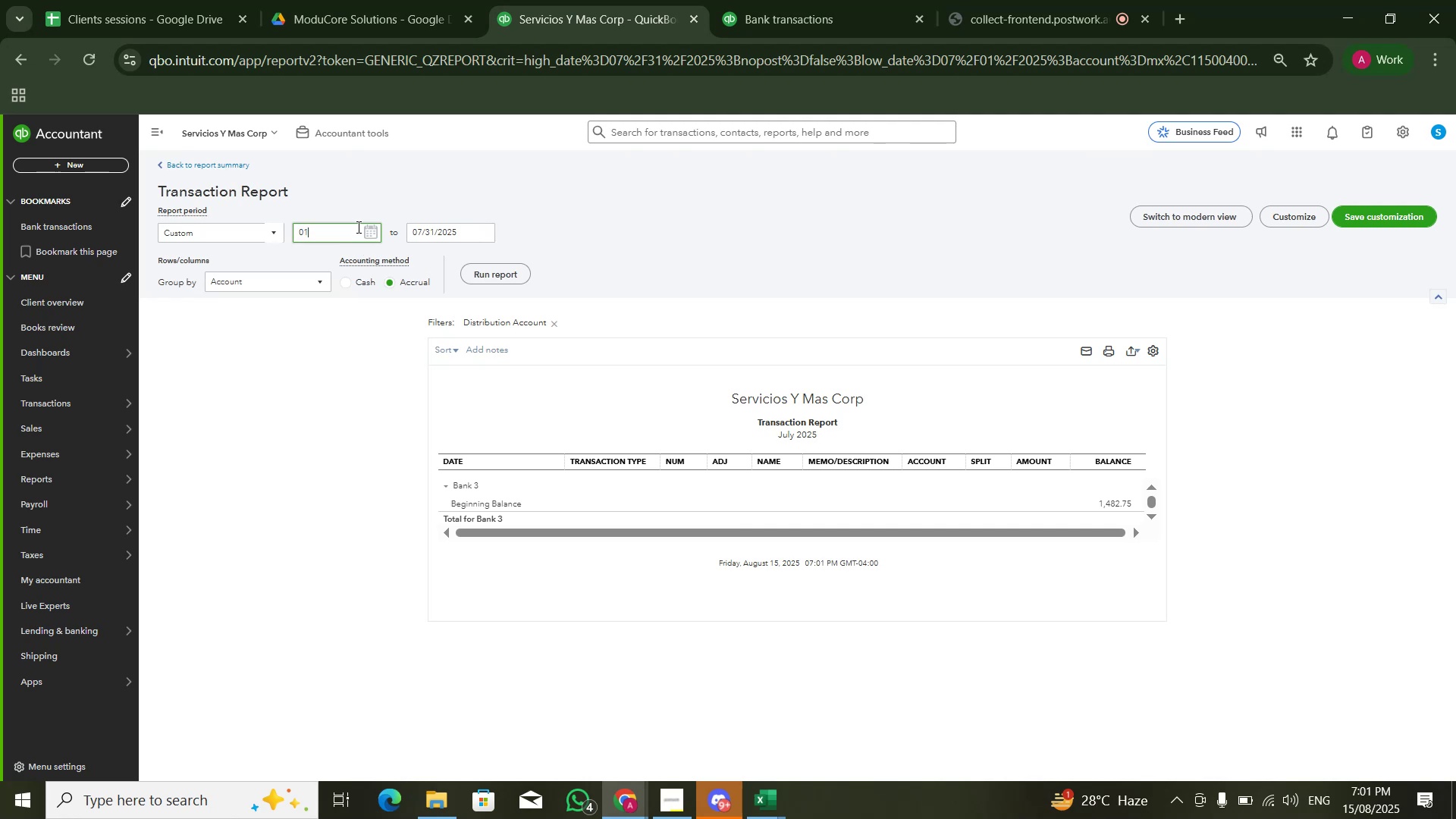 
key(Numpad0)
 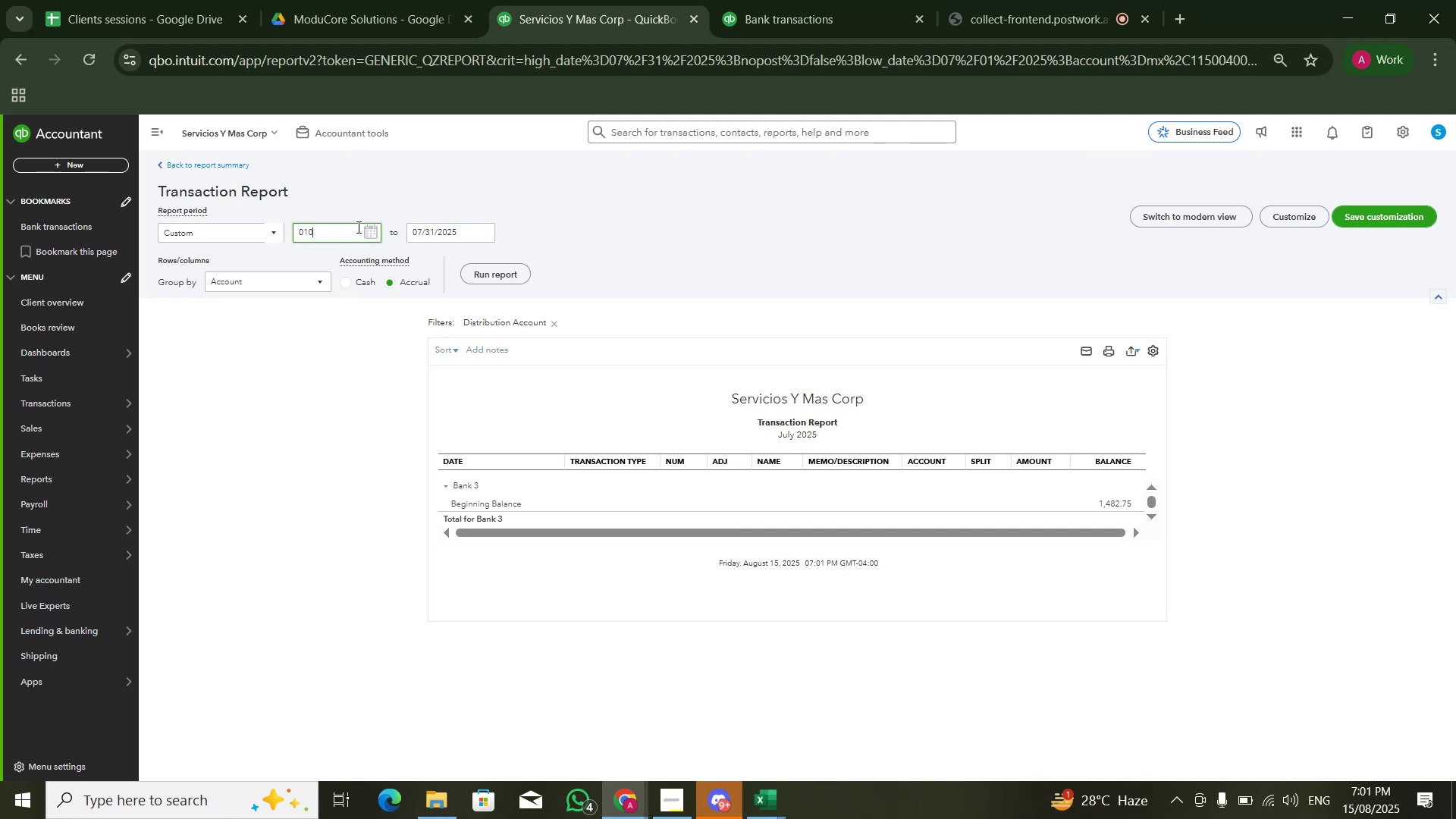 
key(Numpad1)
 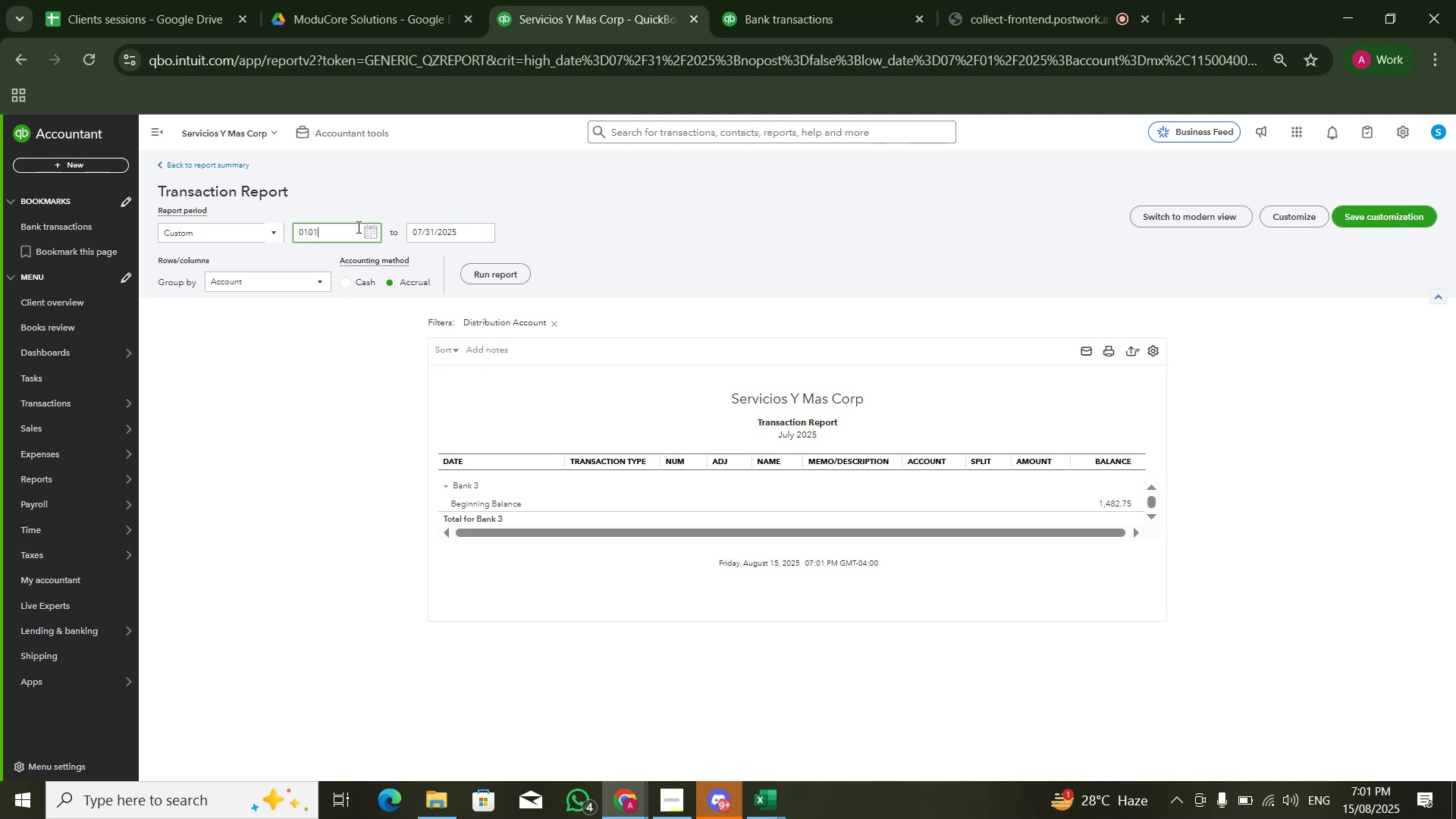 
key(Numpad2)
 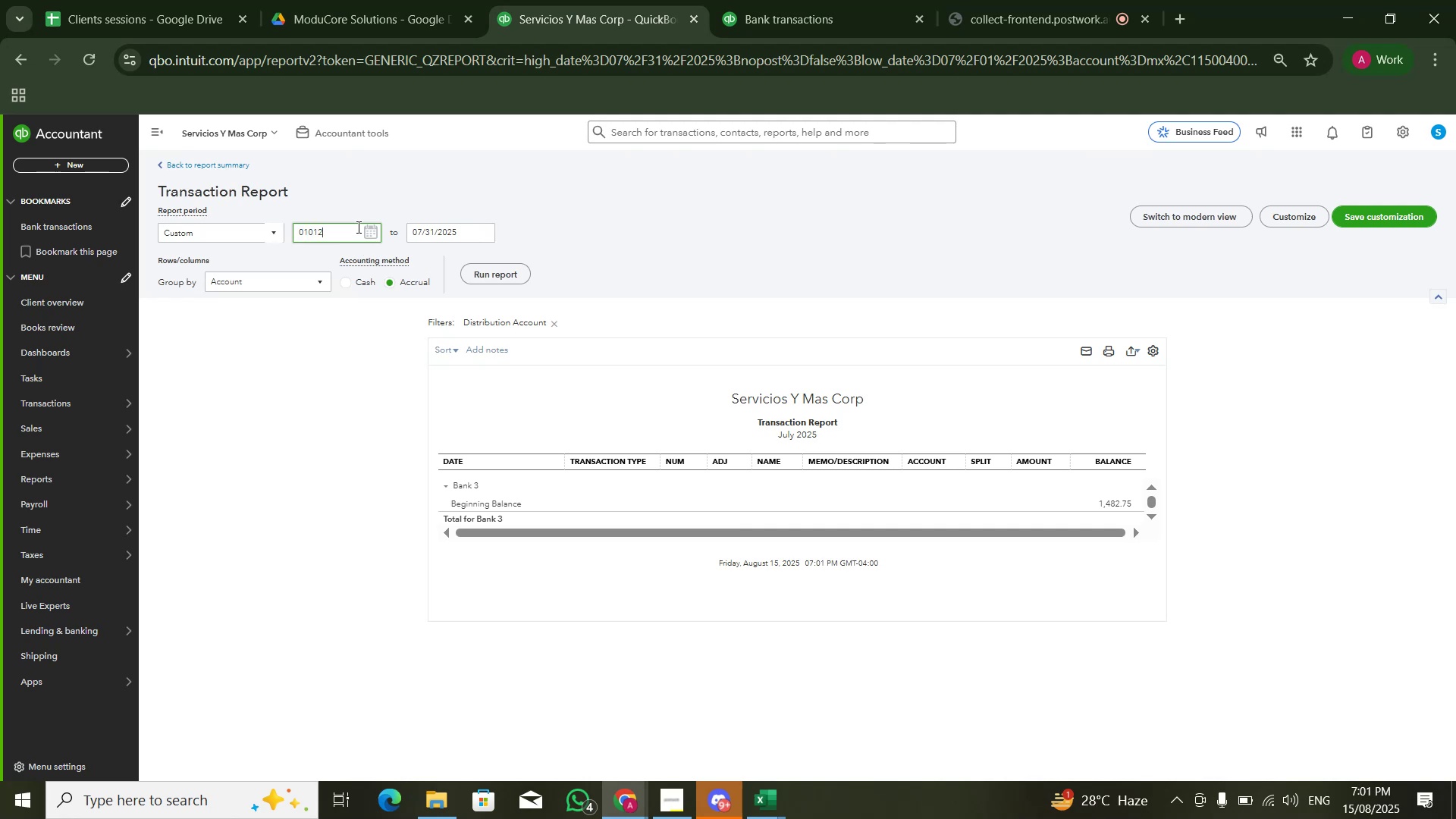 
key(Numpad0)
 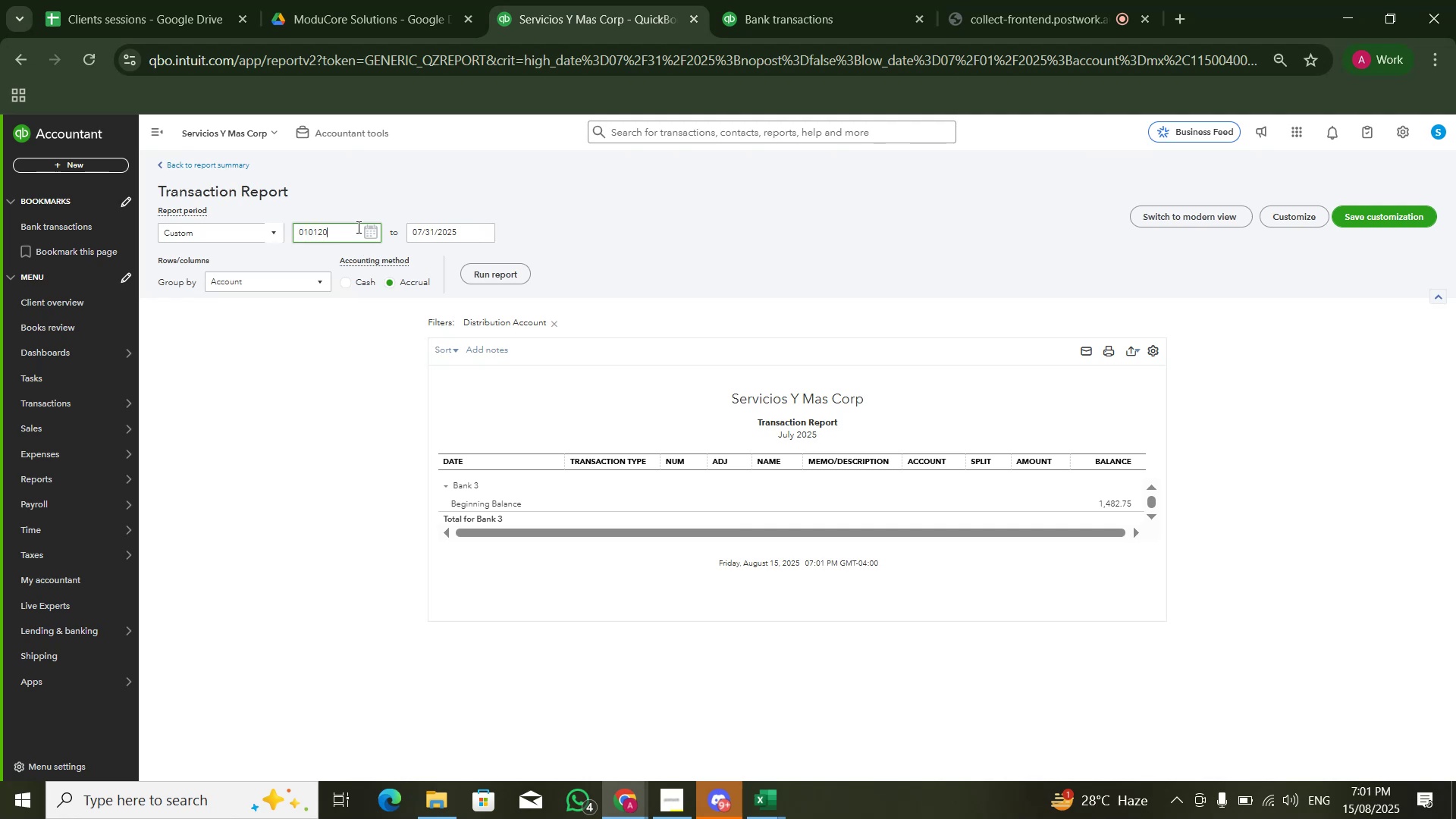 
key(Numpad2)
 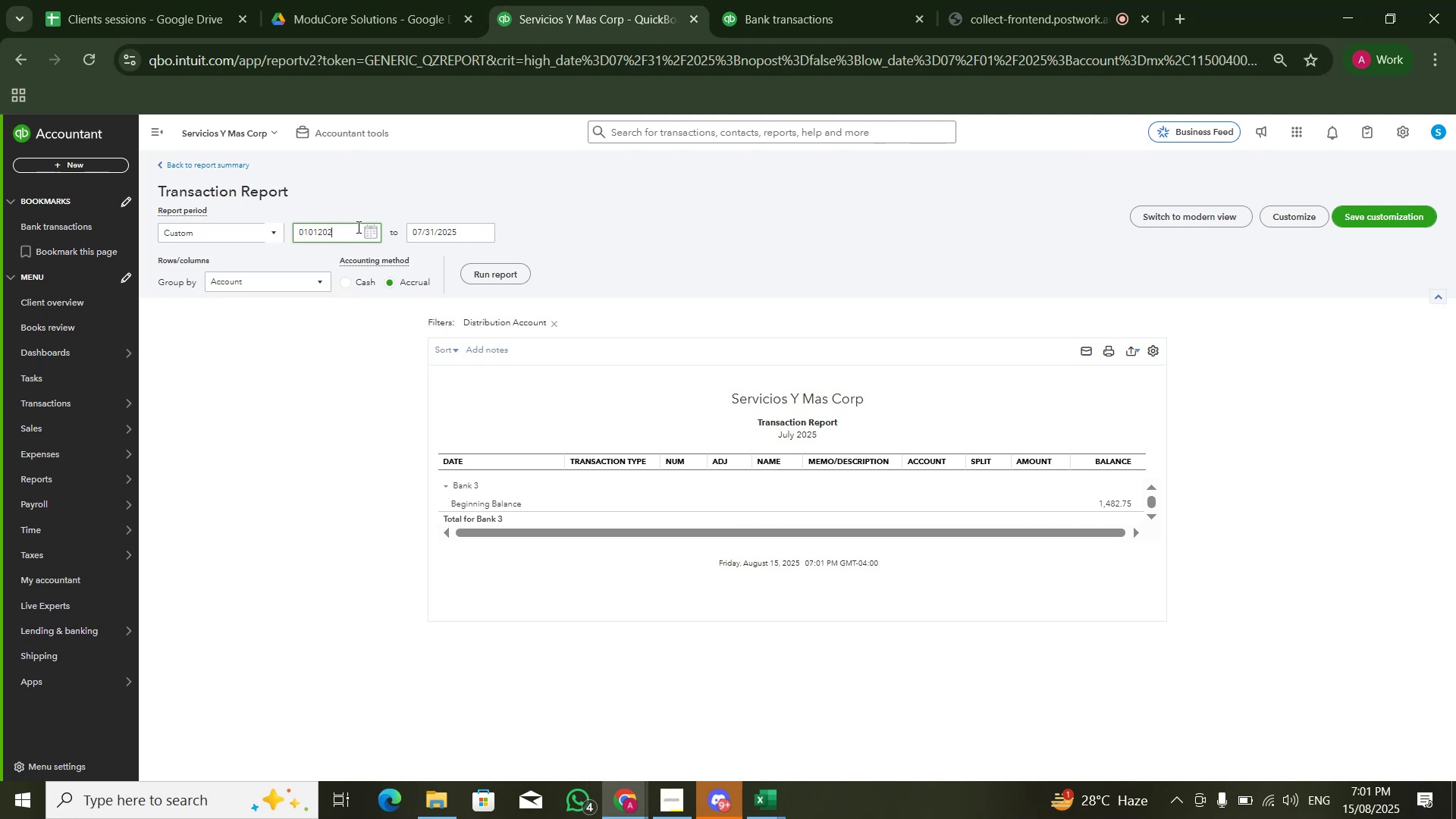 
key(Numpad0)
 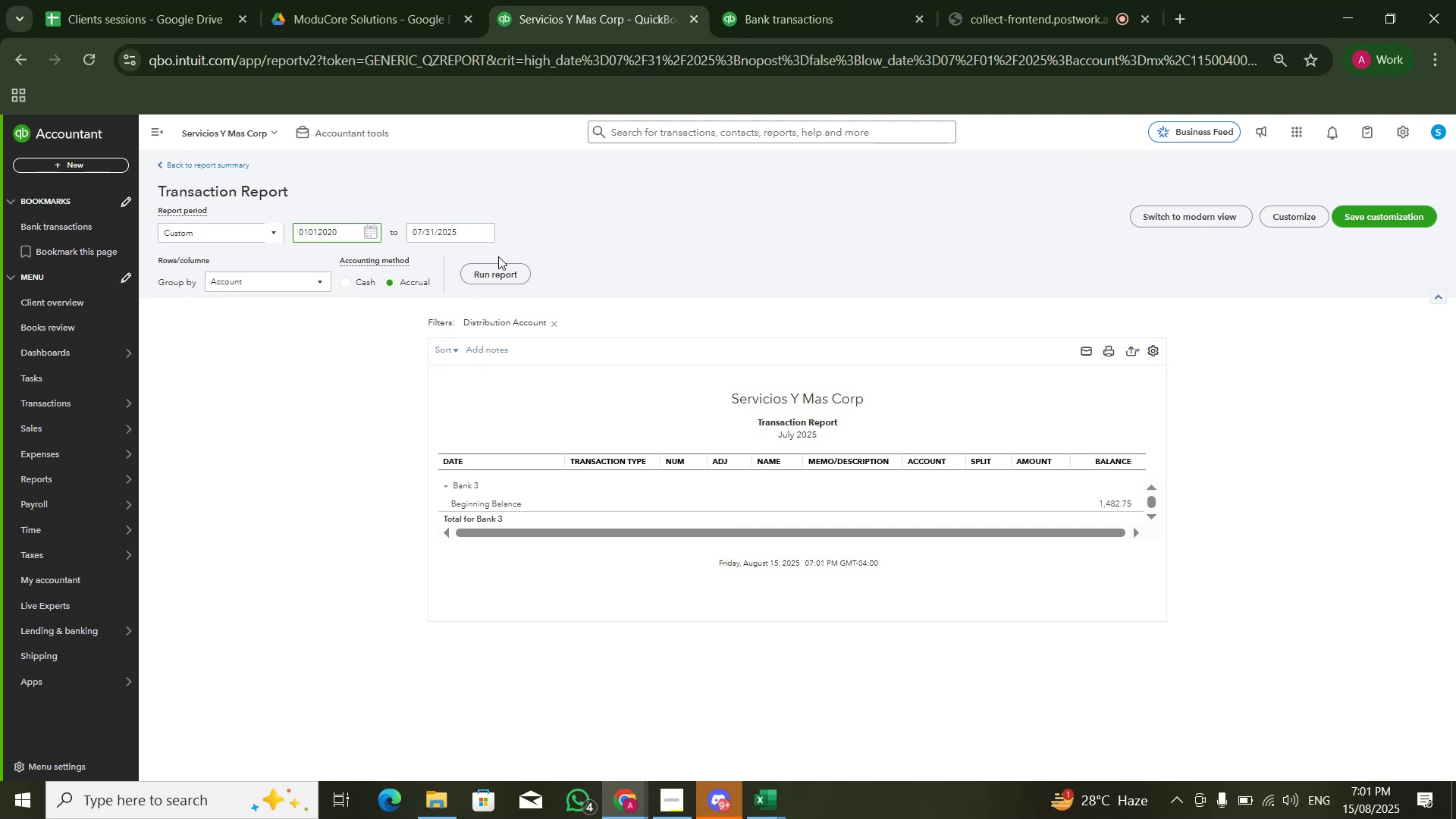 
double_click([516, 269])
 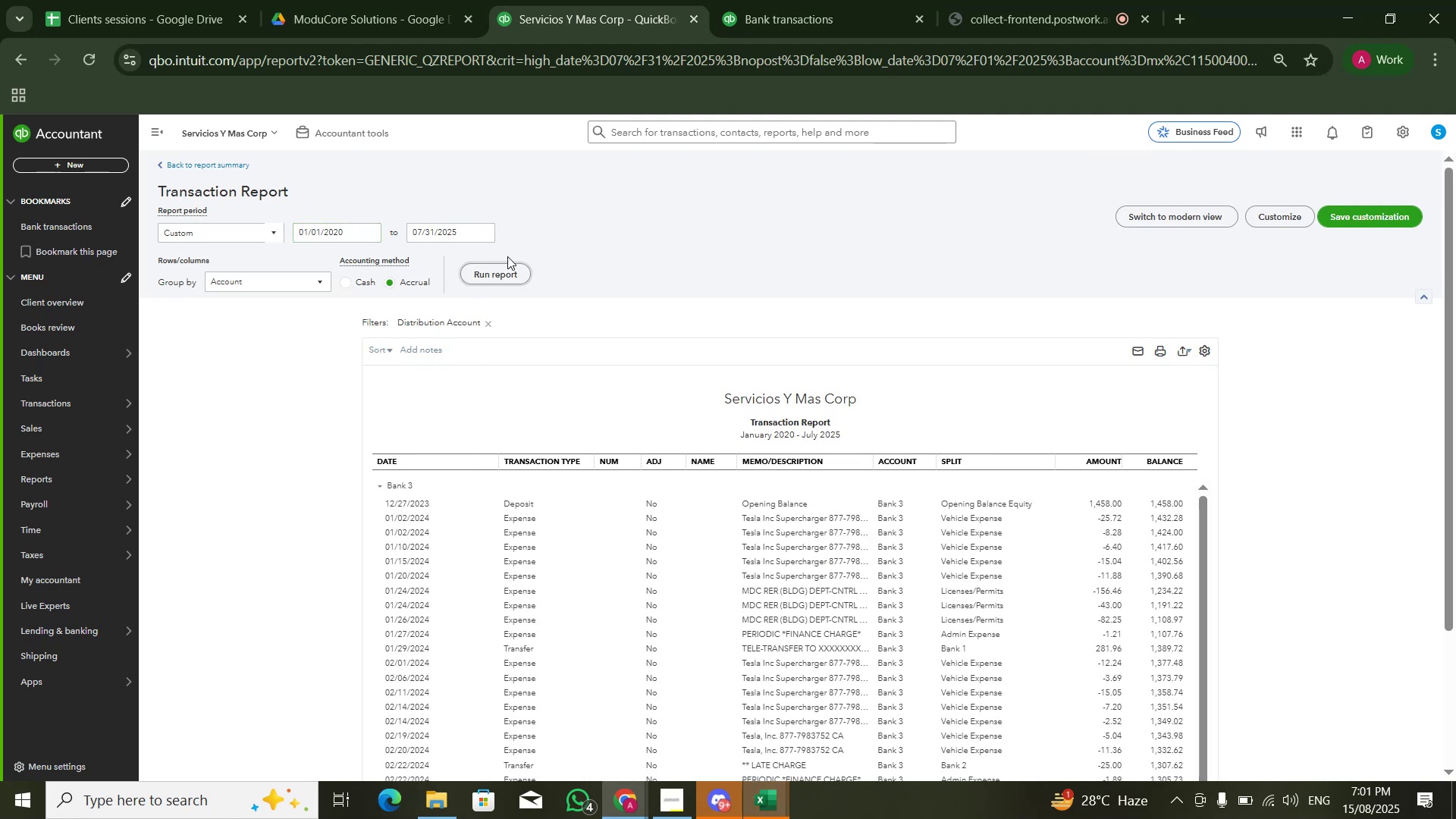 
scroll: coordinate [841, 269], scroll_direction: down, amount: 3.0
 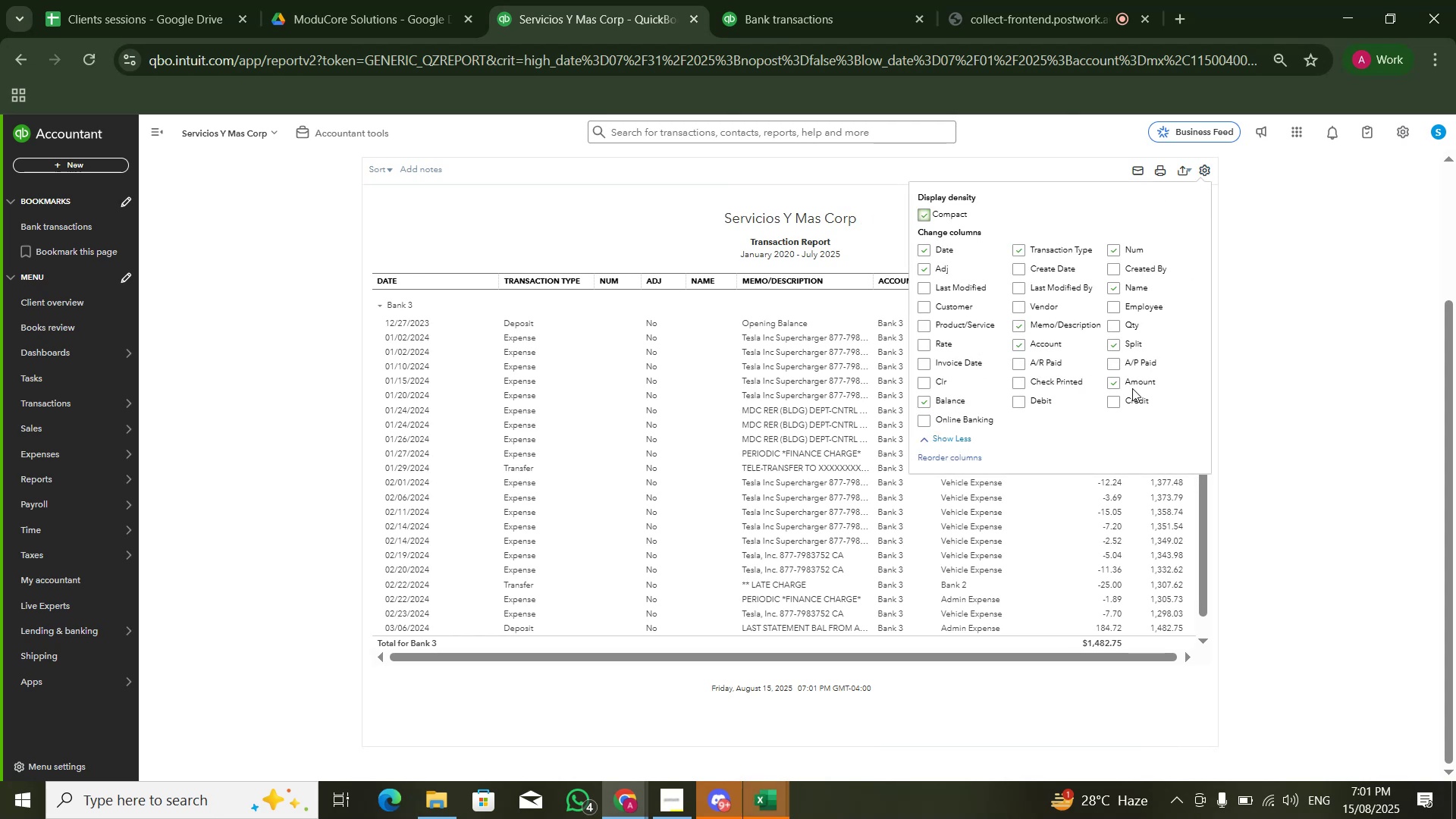 
wait(5.68)
 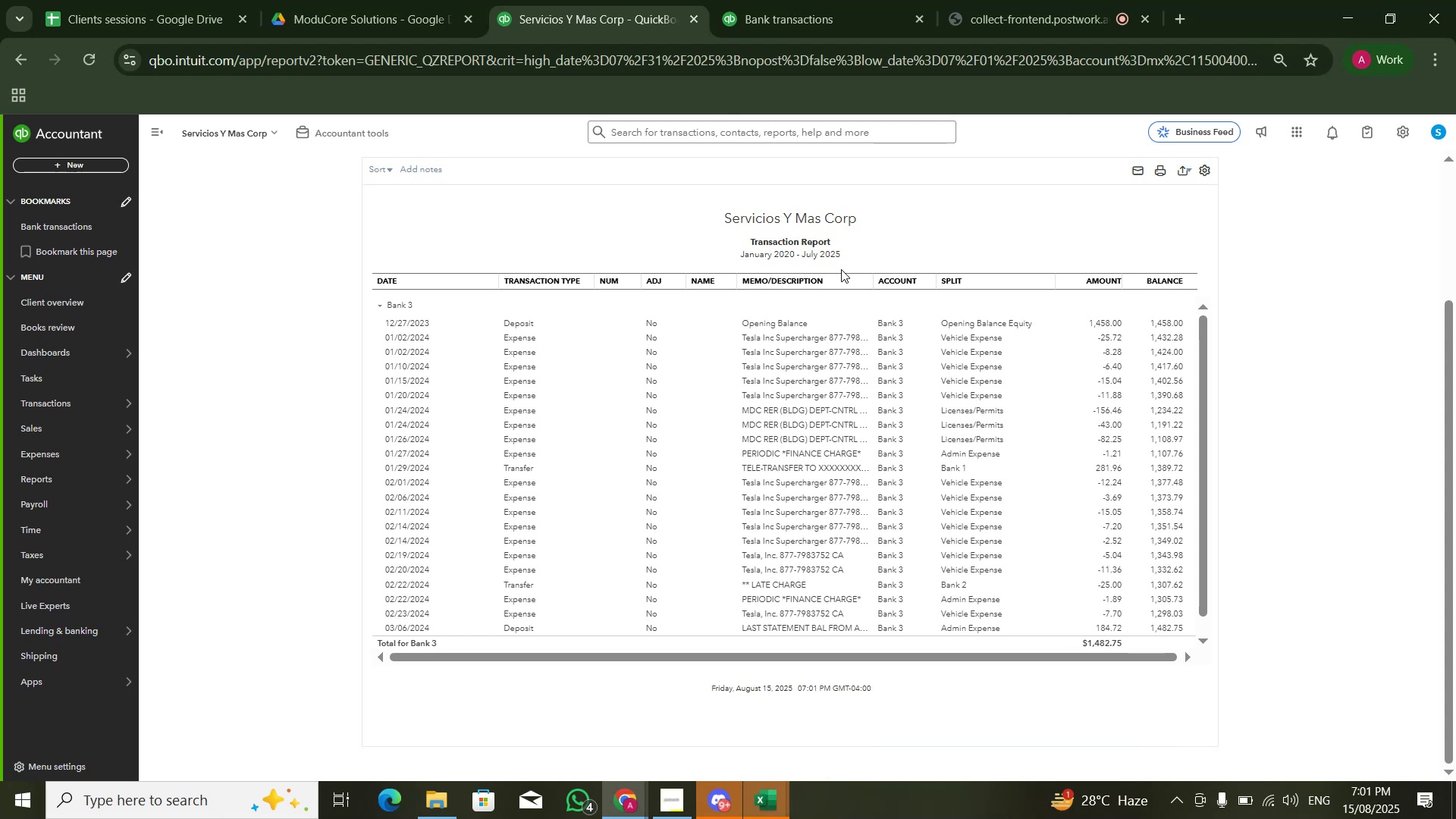 
left_click([913, 408])
 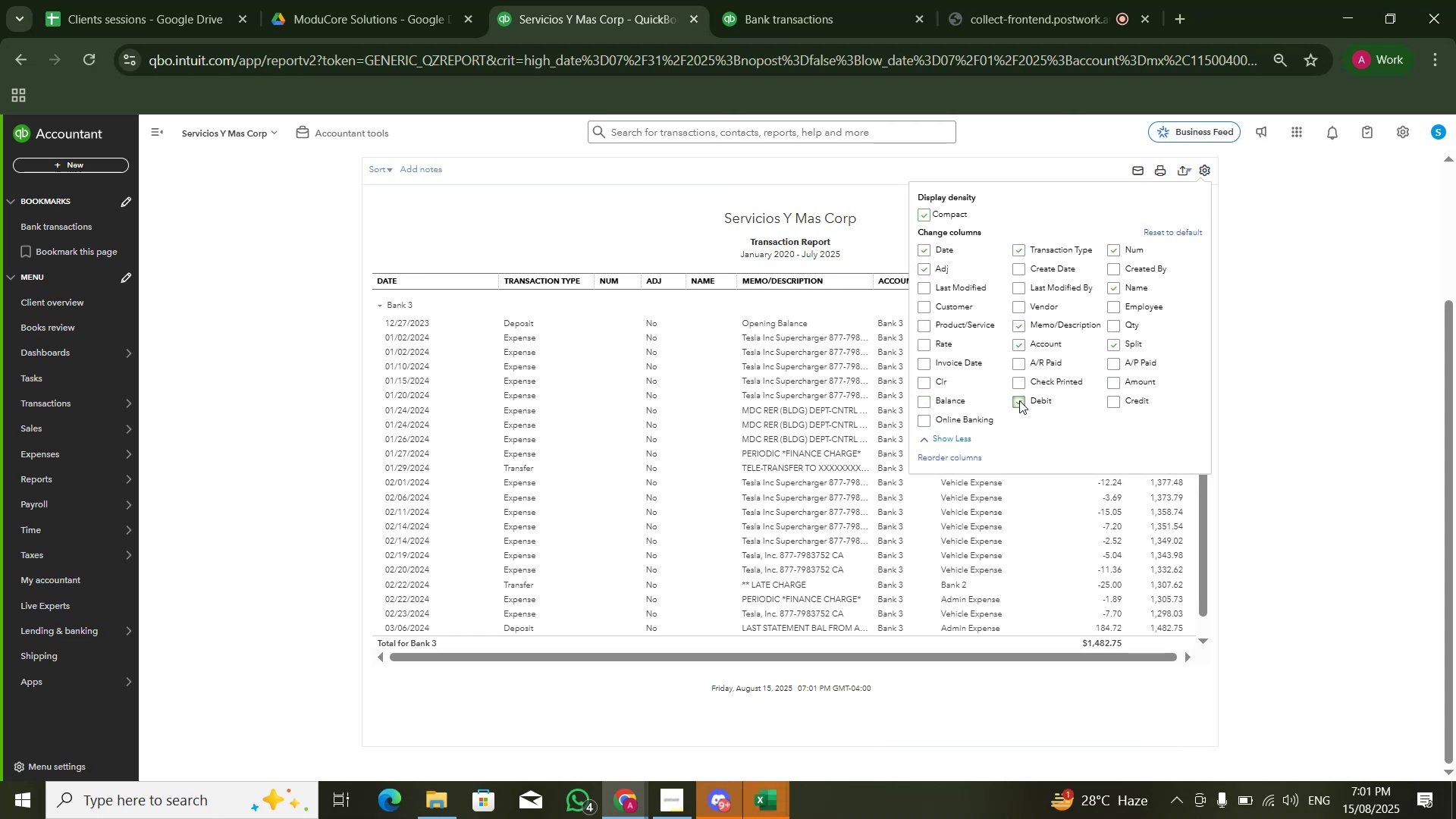 
left_click([1105, 405])
 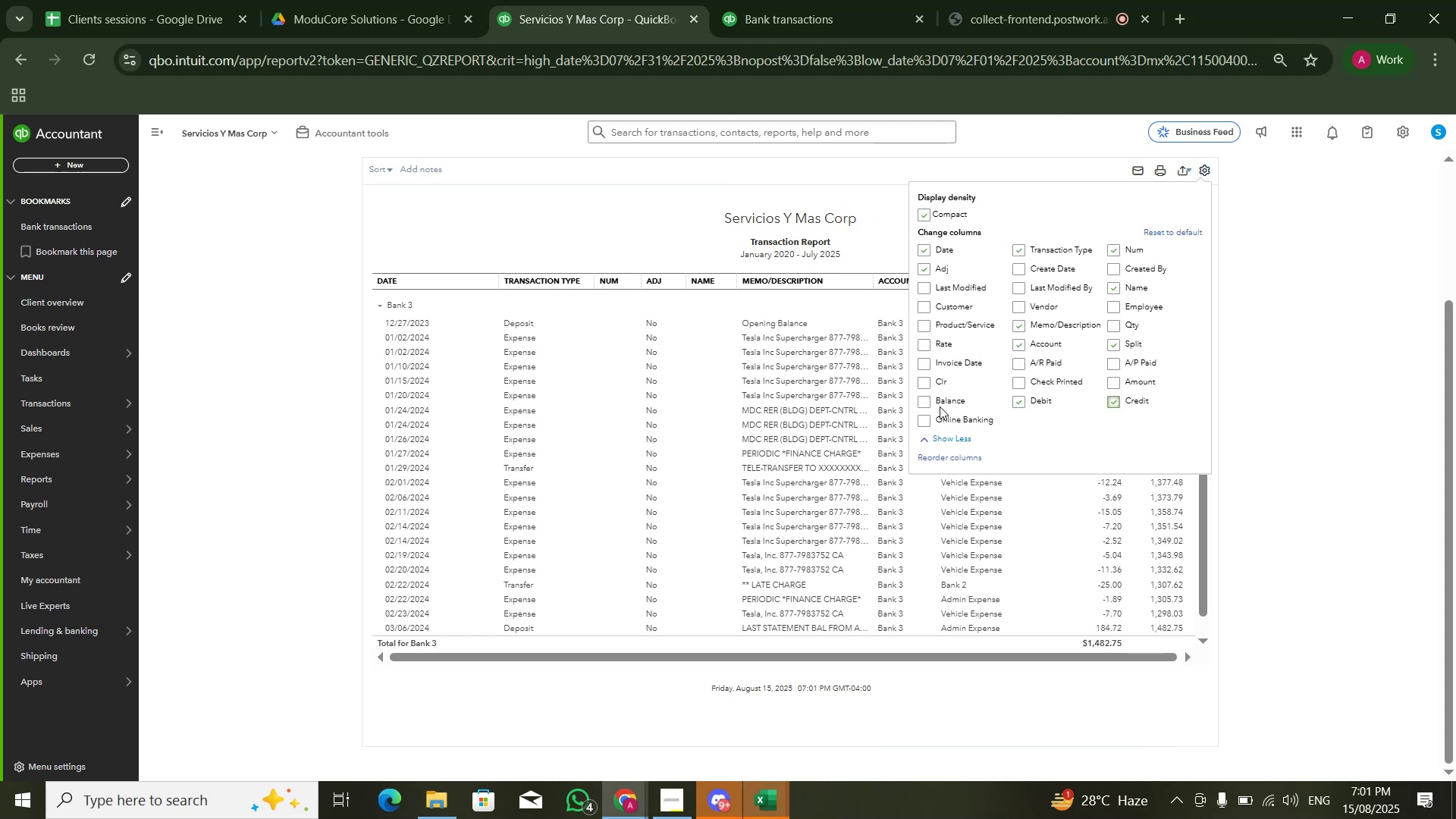 
left_click([928, 402])
 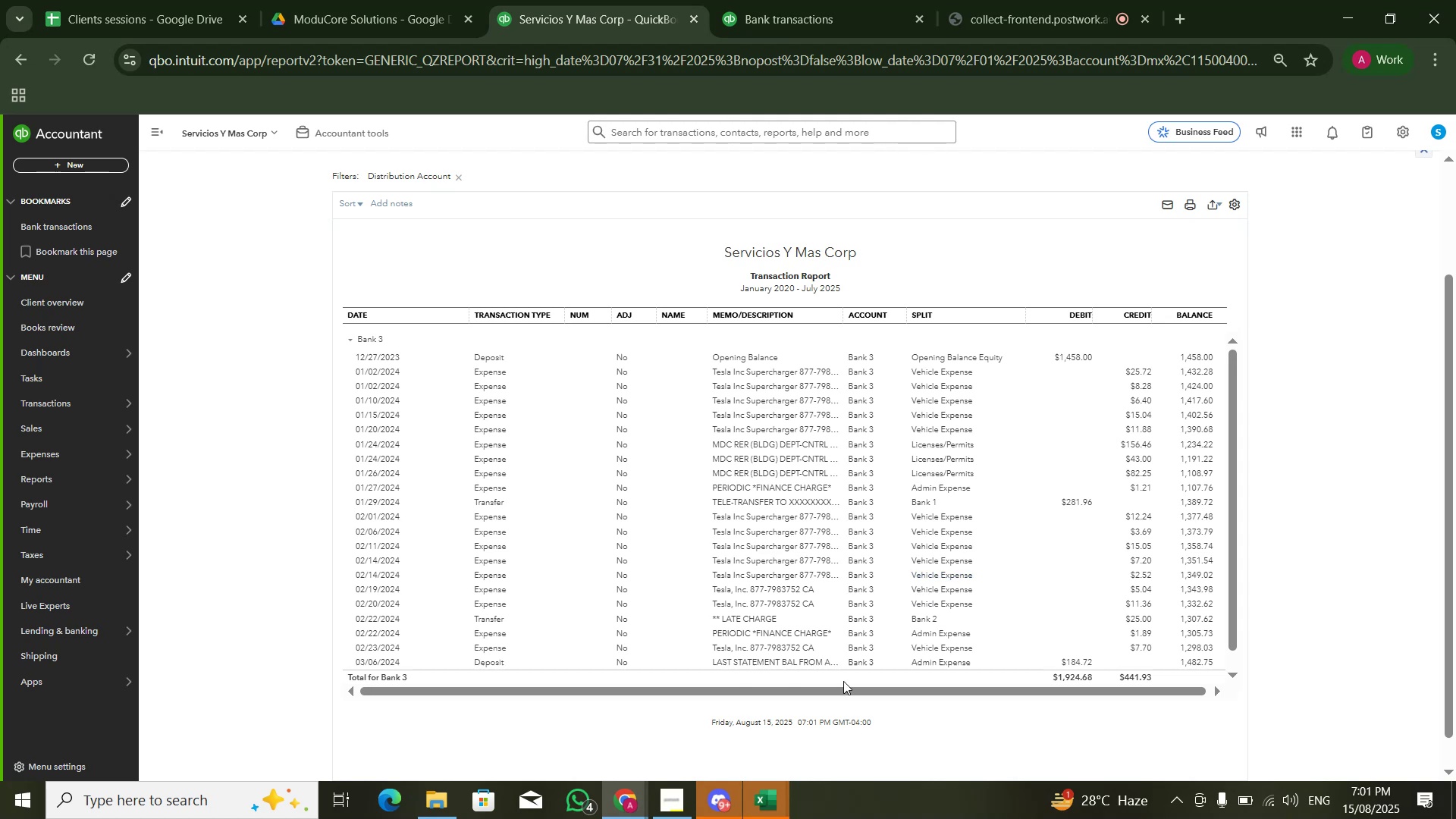 
double_click([831, 743])
 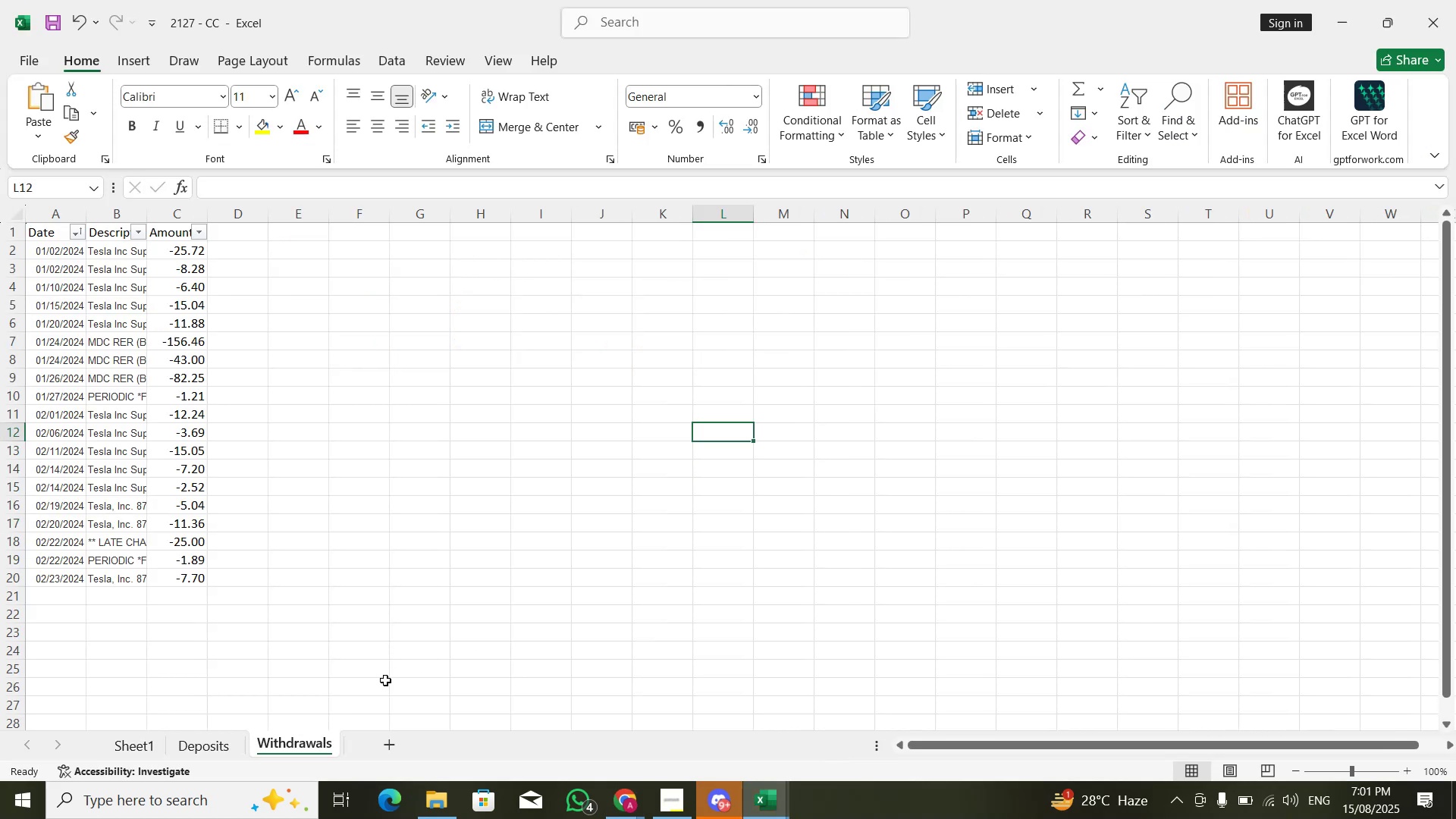 
left_click([224, 752])
 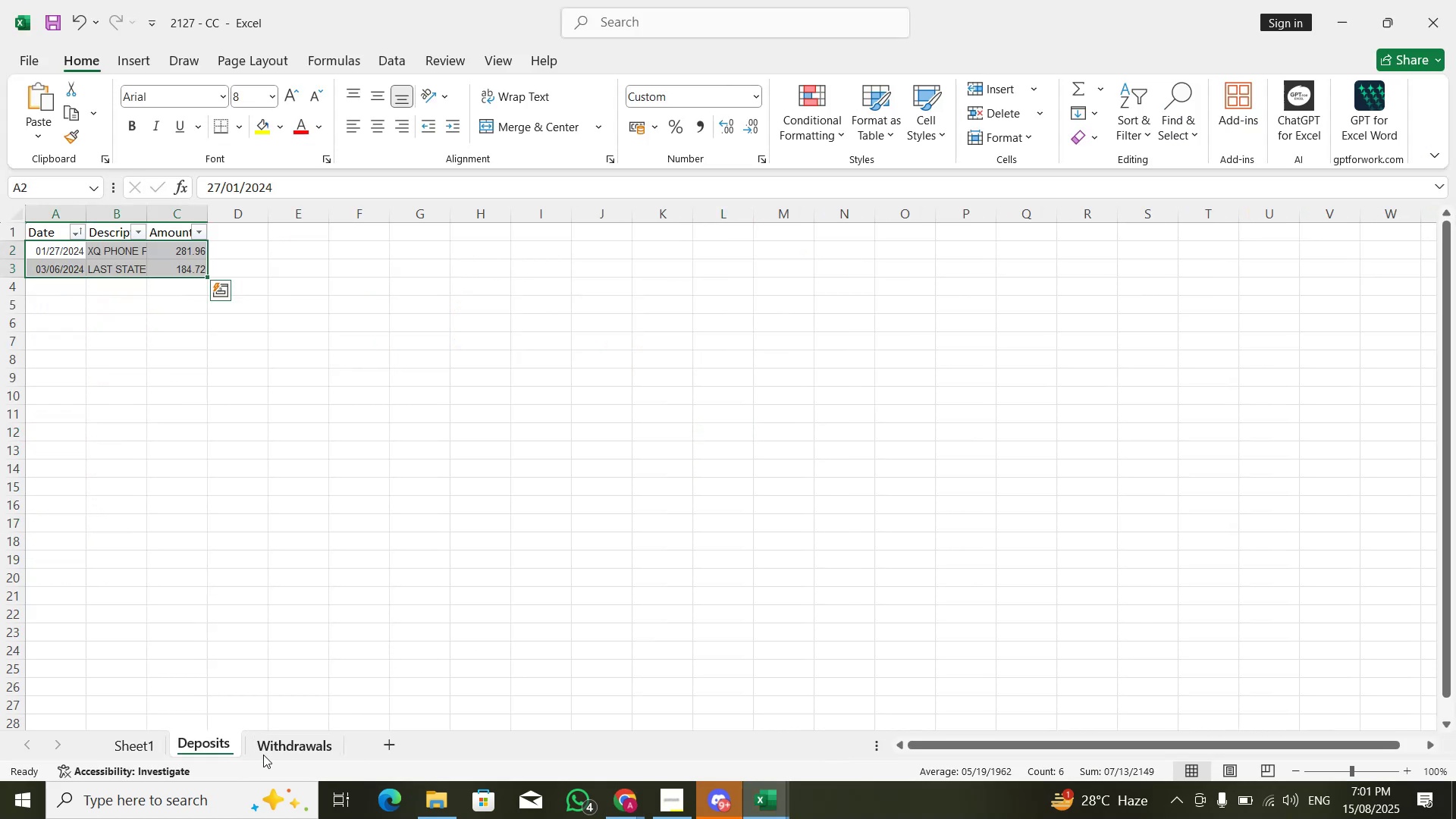 
key(Alt+AltLeft)
 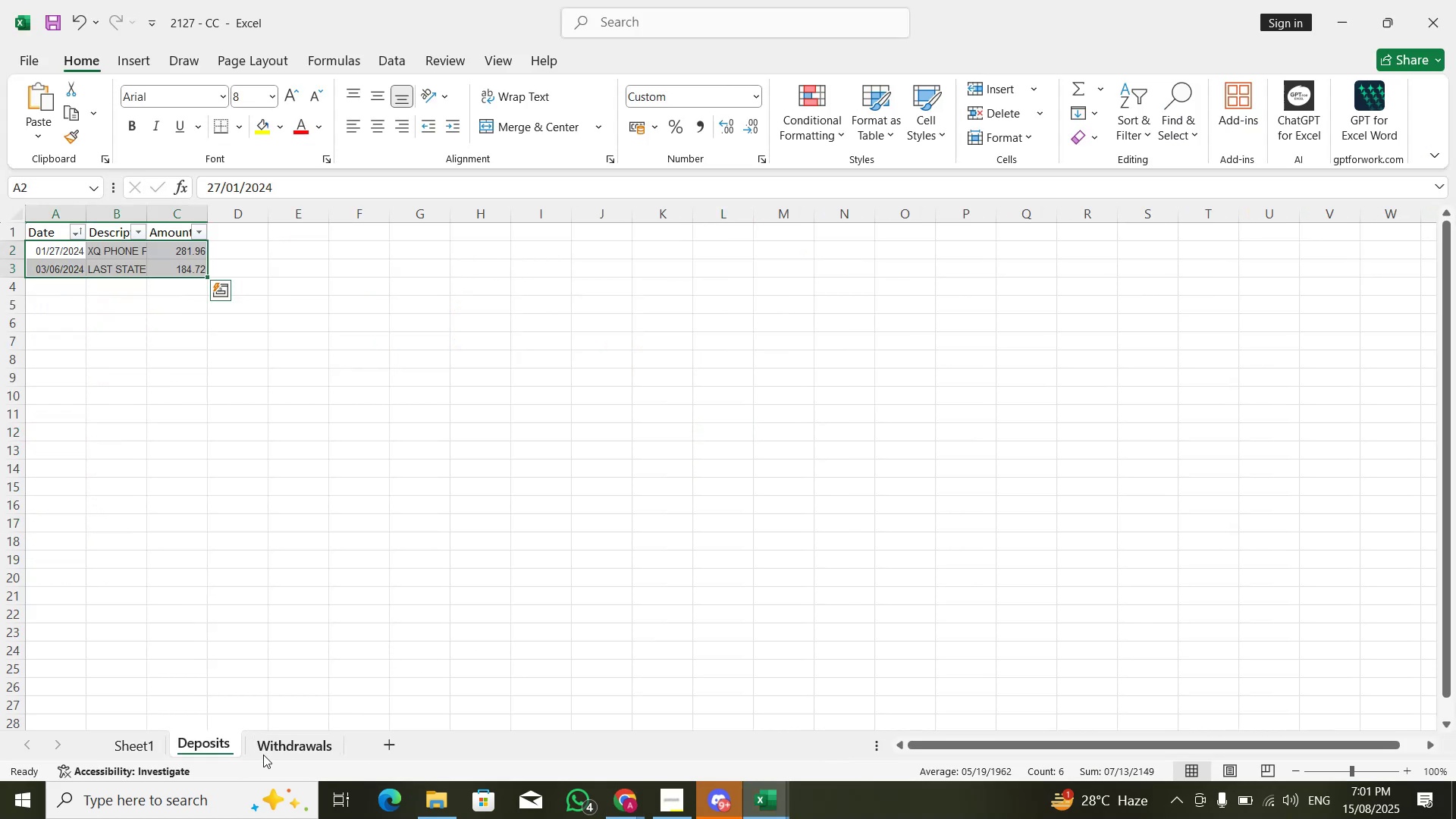 
key(Alt+Tab)
 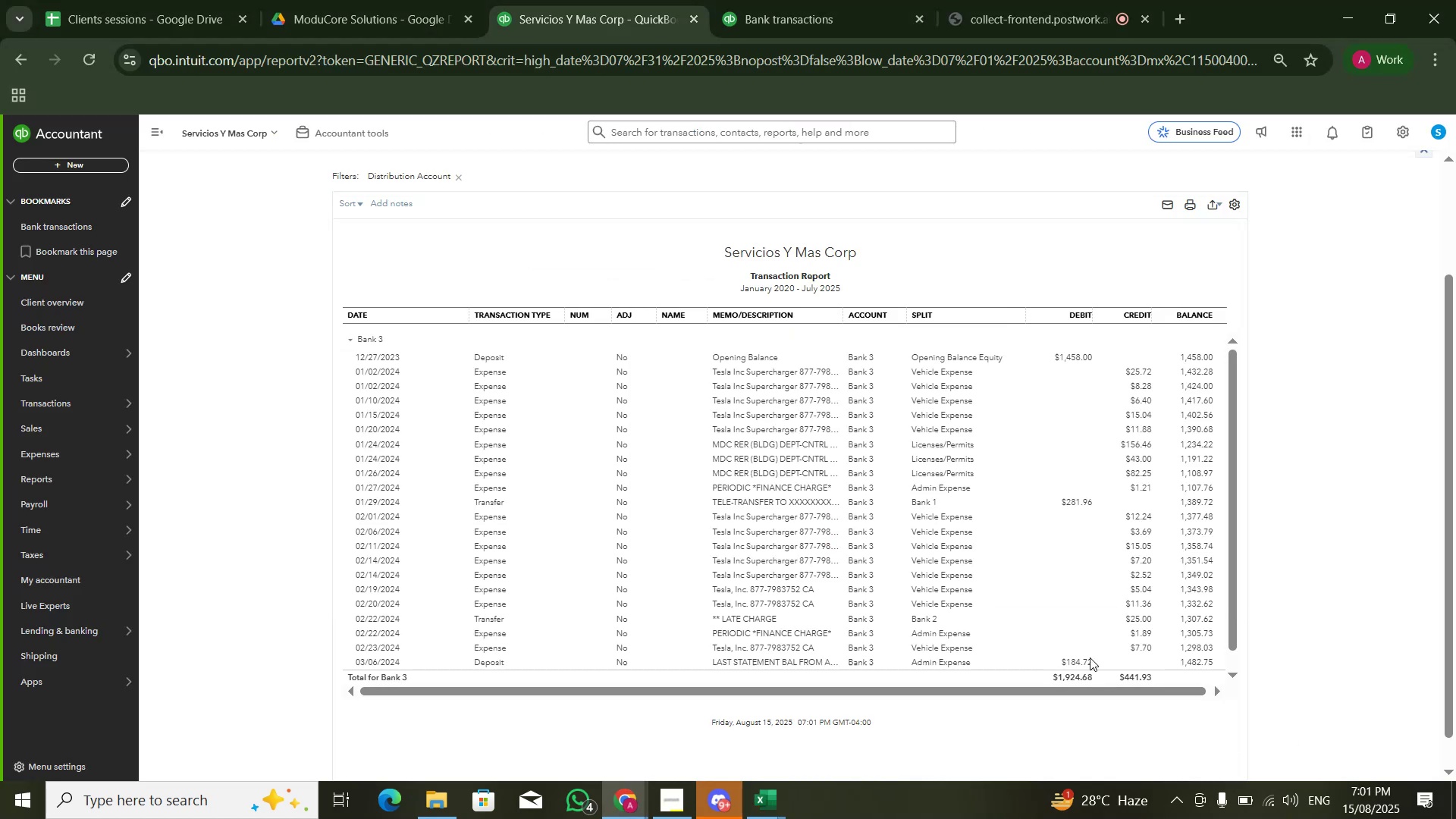 
left_click([1079, 666])
 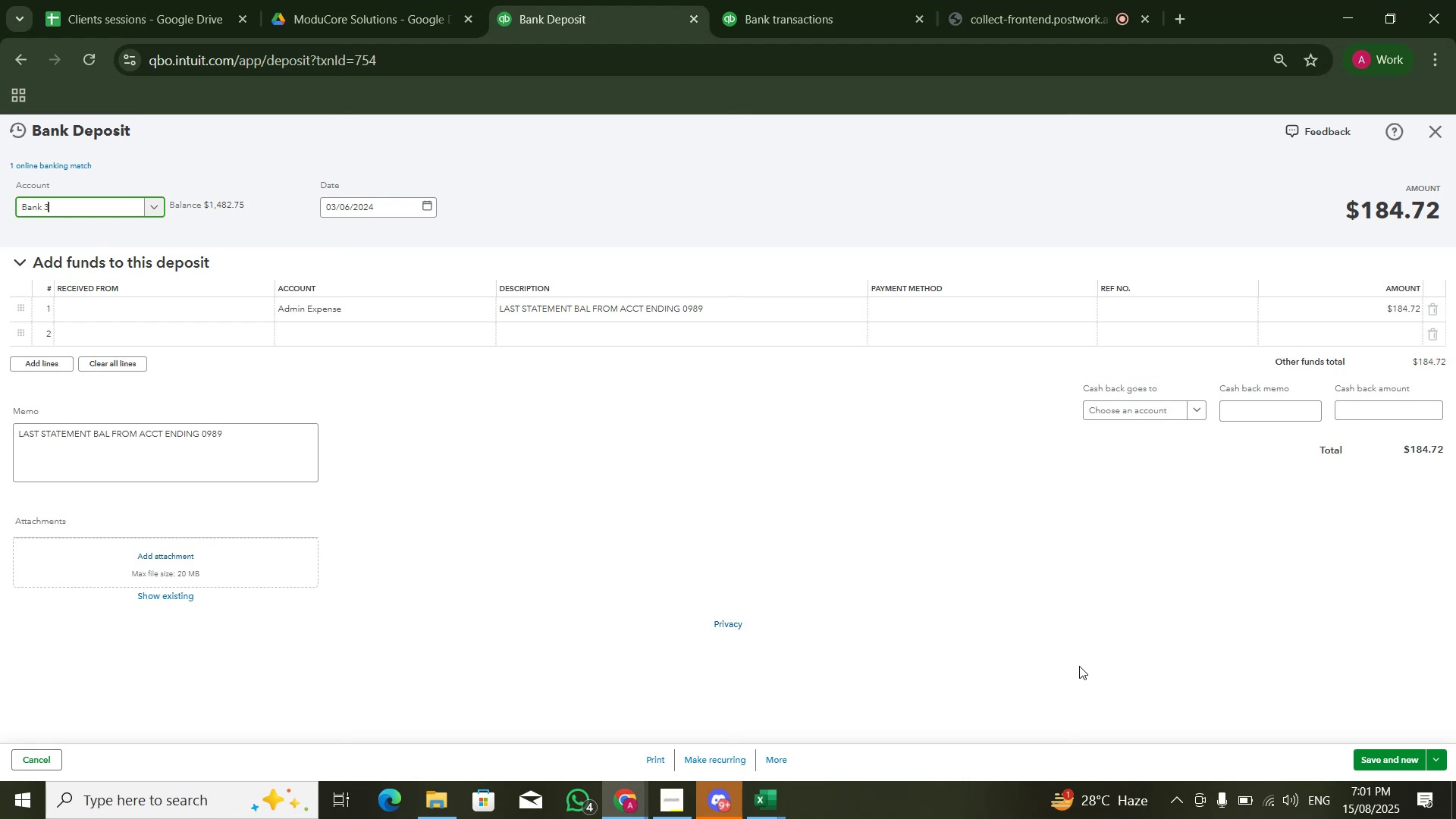 
wait(12.56)
 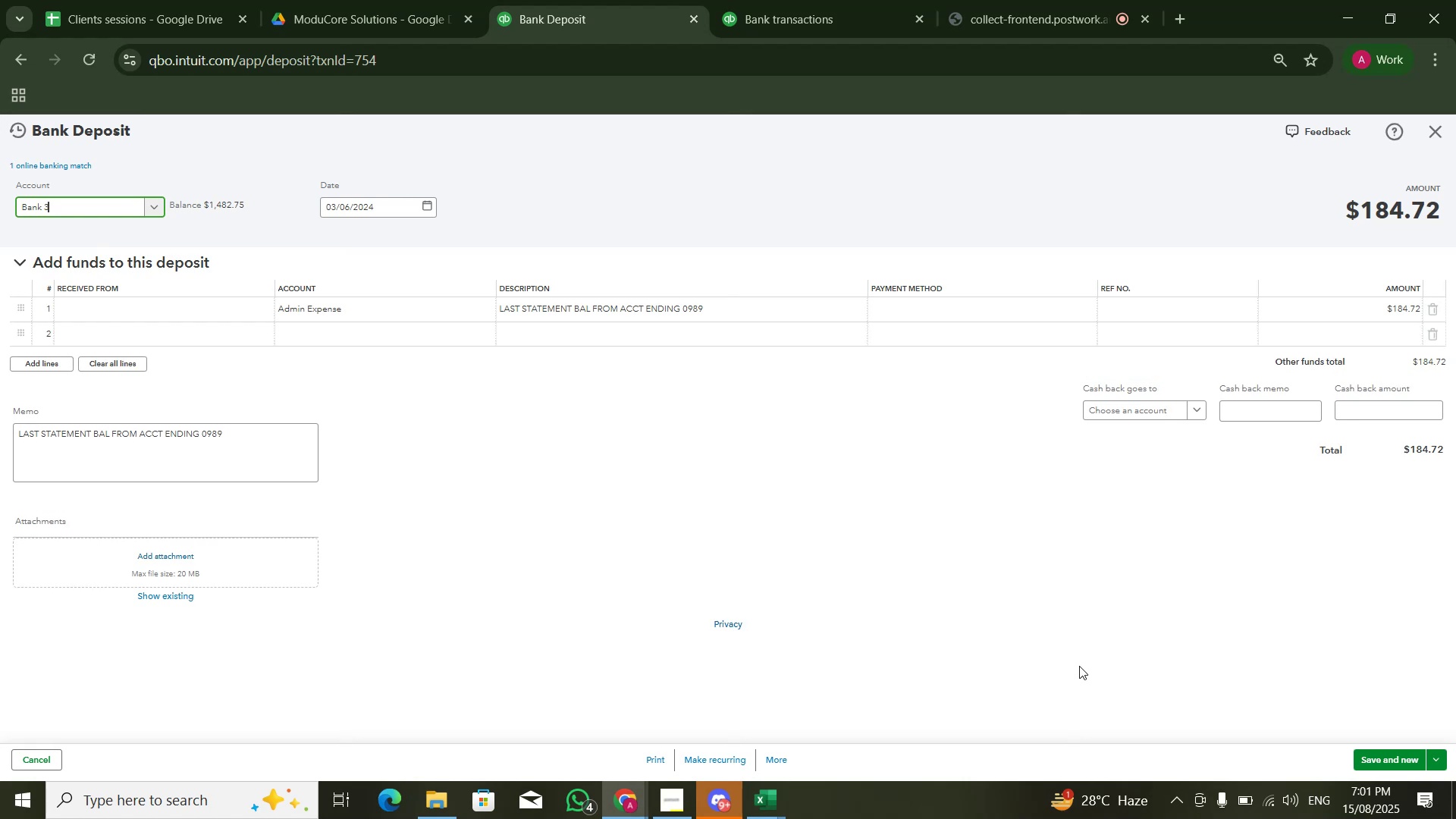 
left_click([1438, 133])
 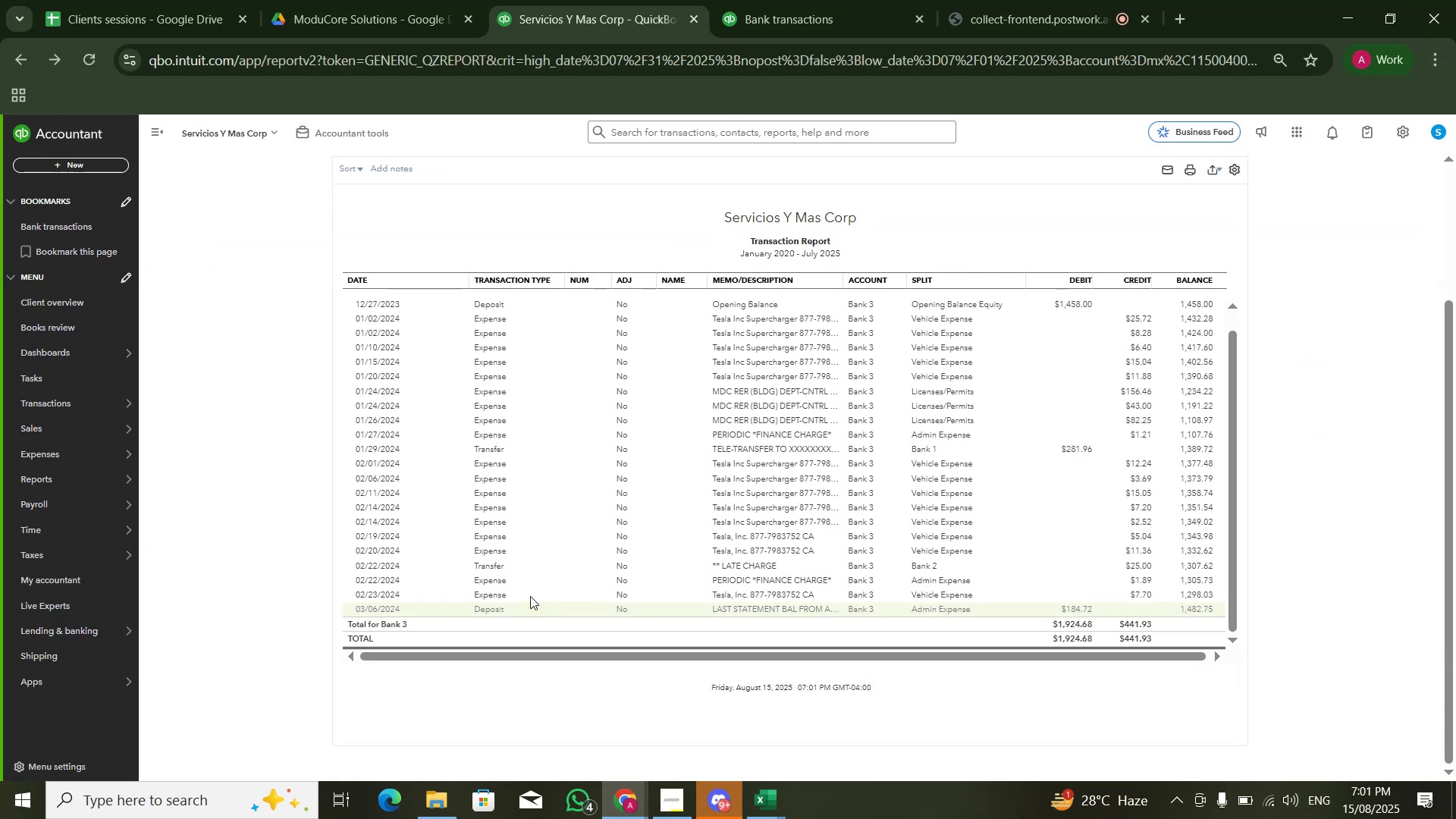 
left_click([447, 800])
 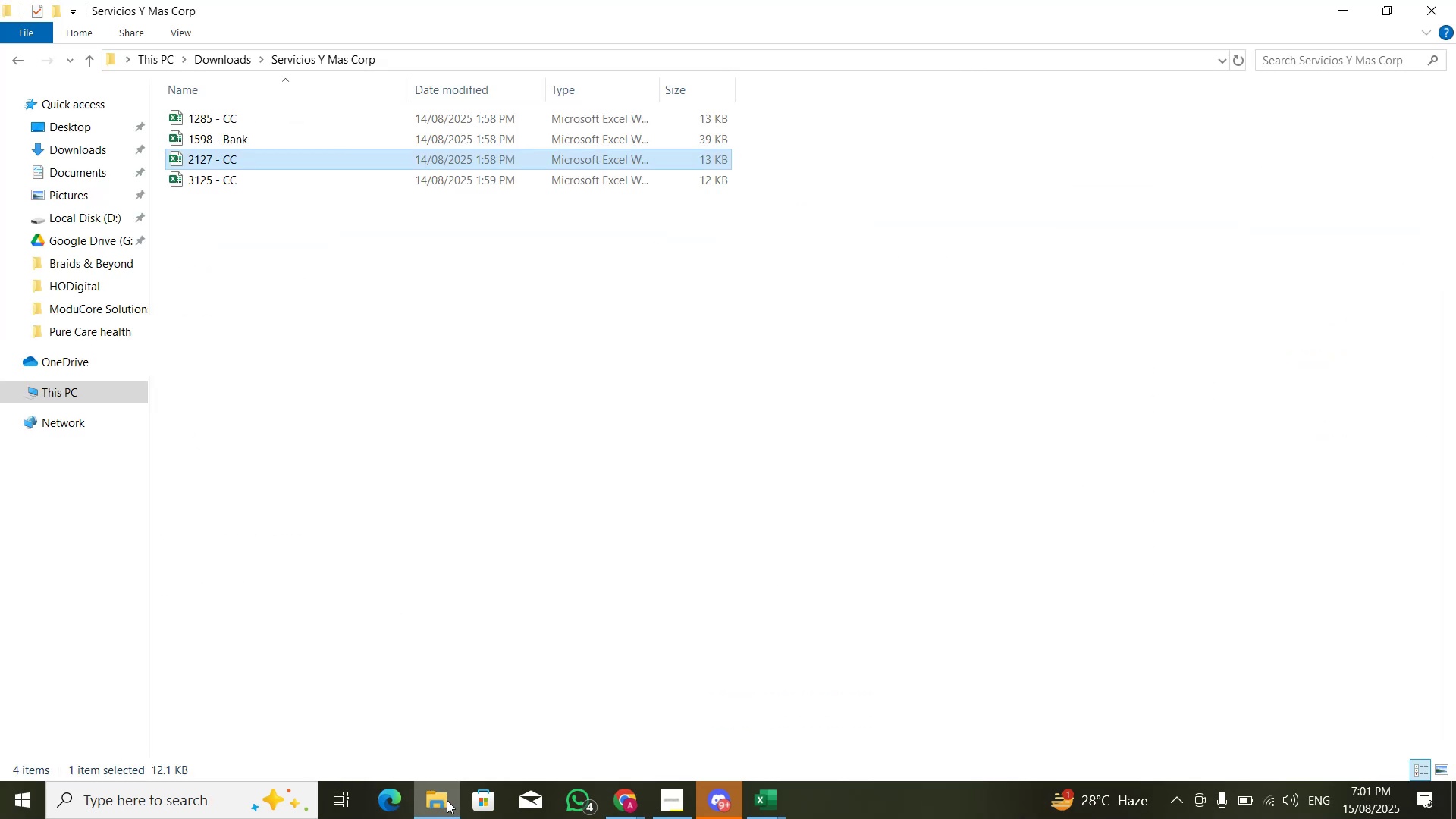 
double_click([447, 800])
 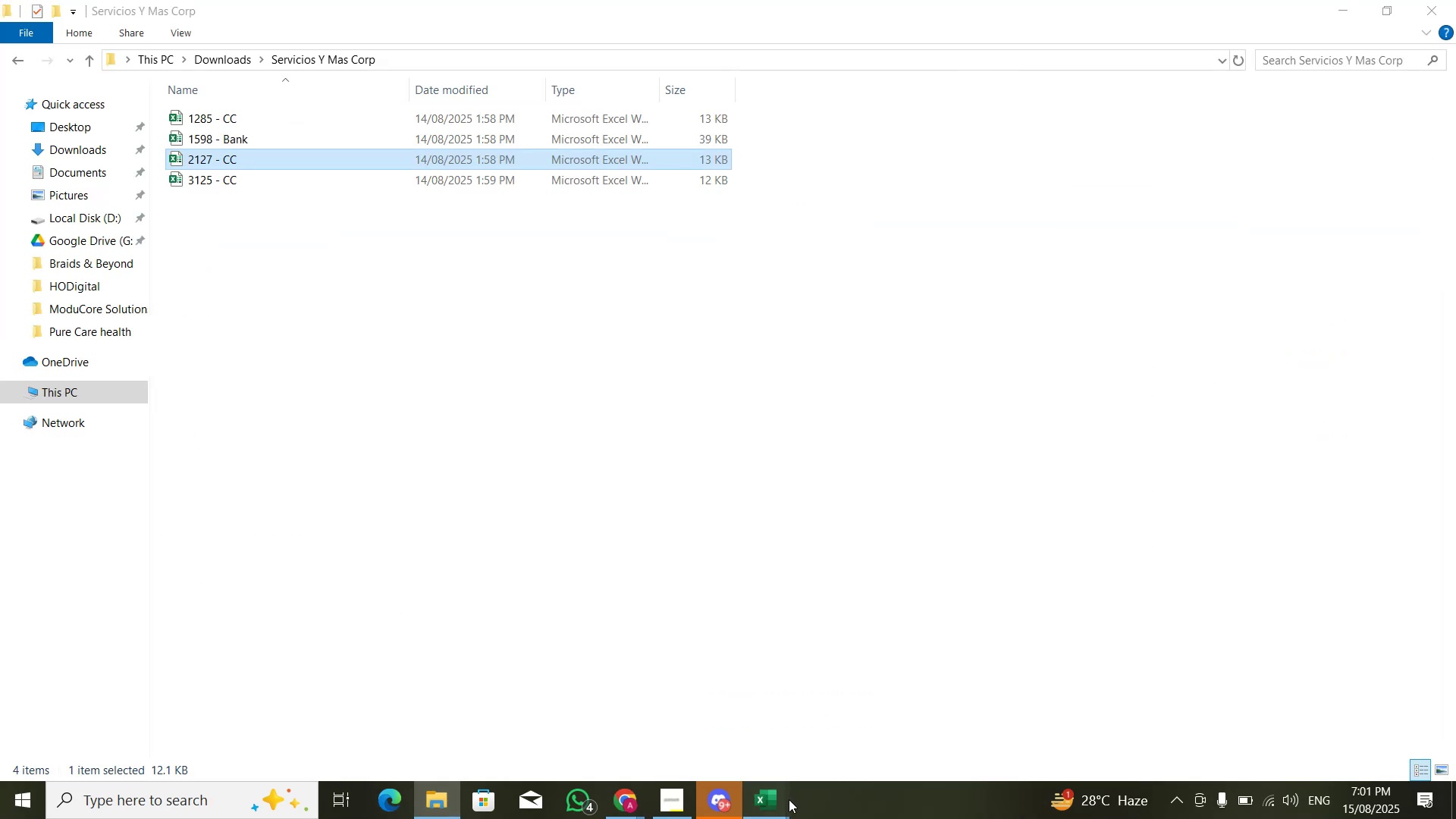 
double_click([829, 709])
 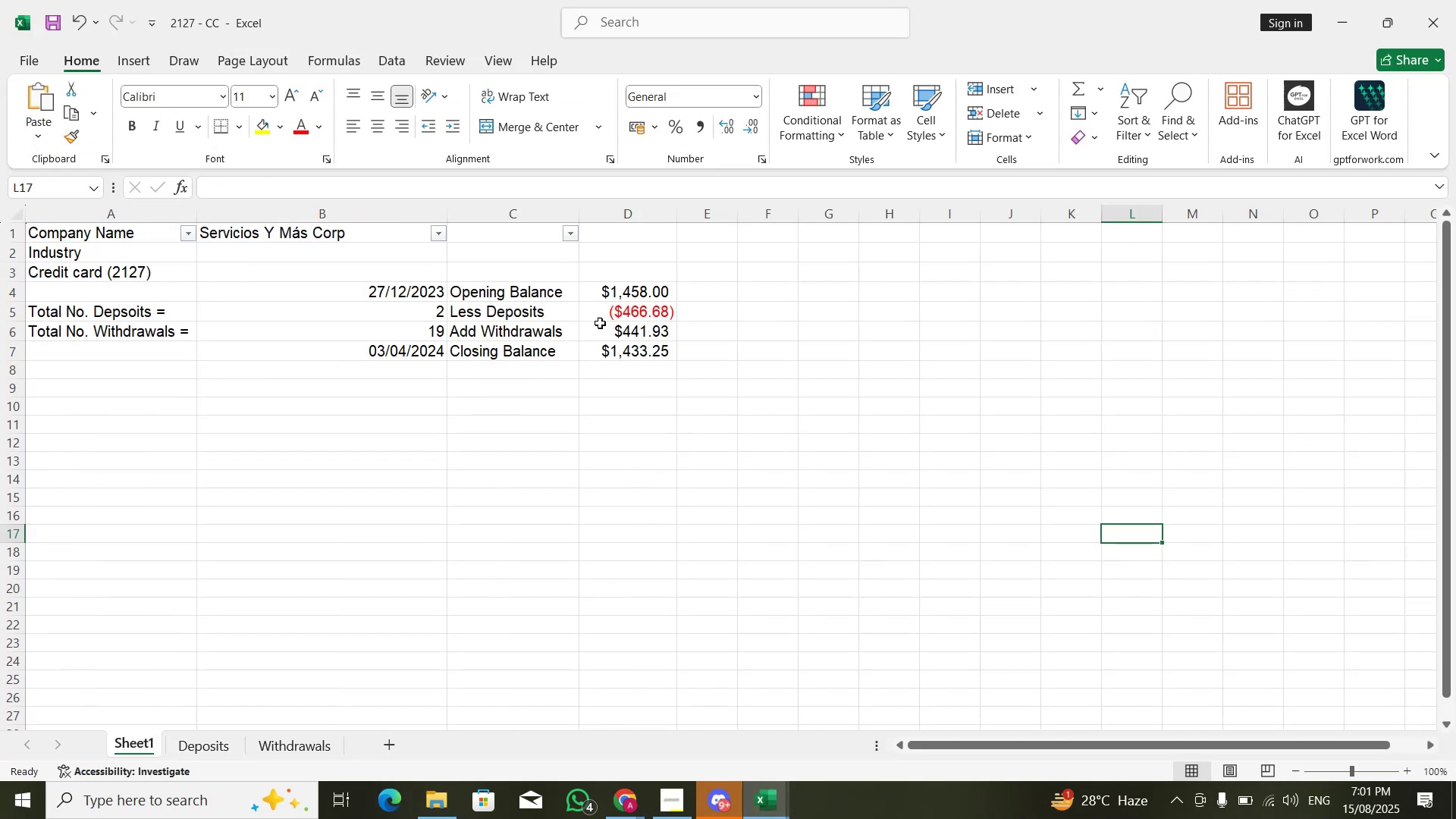 
left_click([643, 294])
 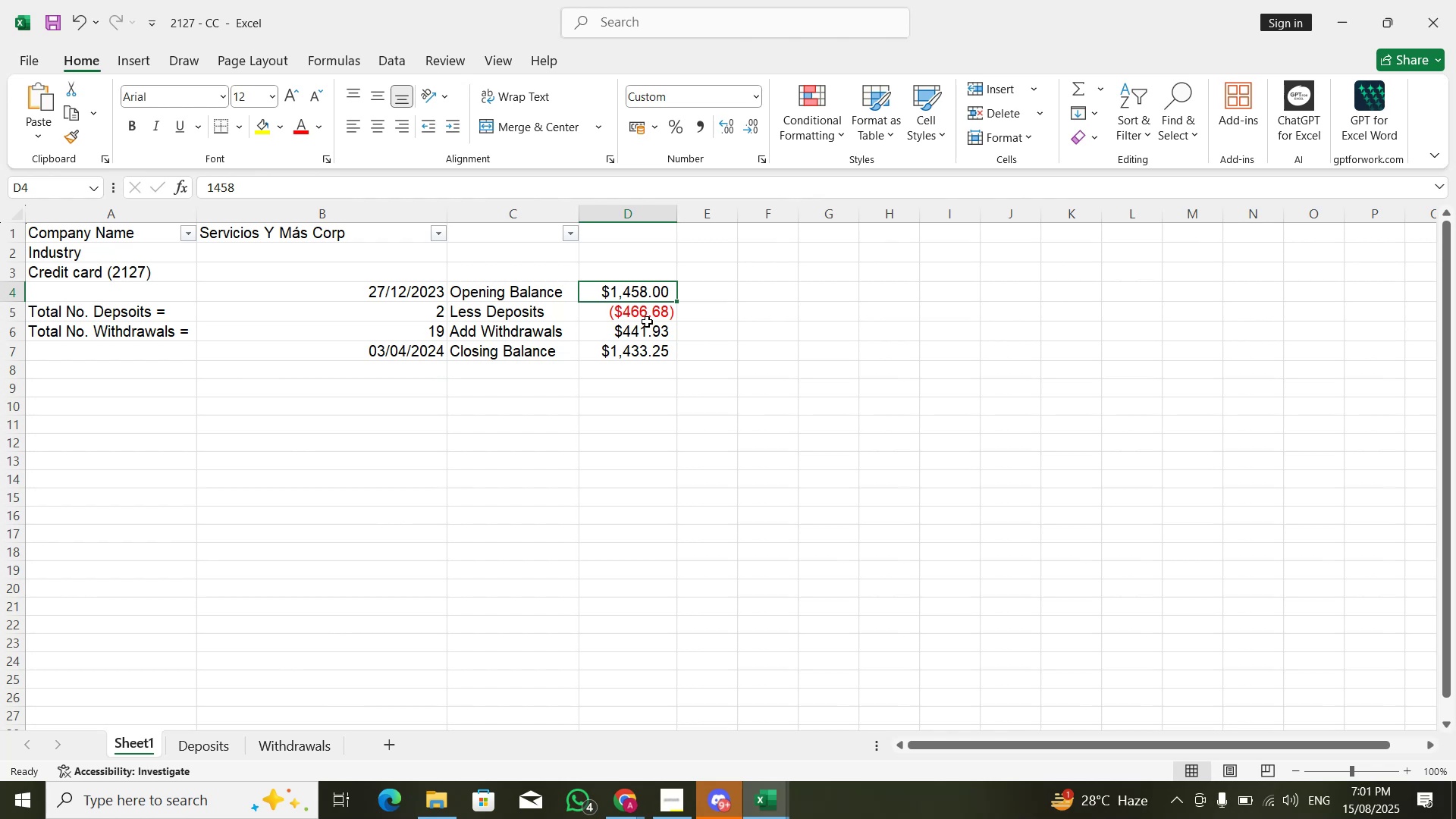 
hold_key(key=ControlLeft, duration=0.43)
left_click([654, 335])
 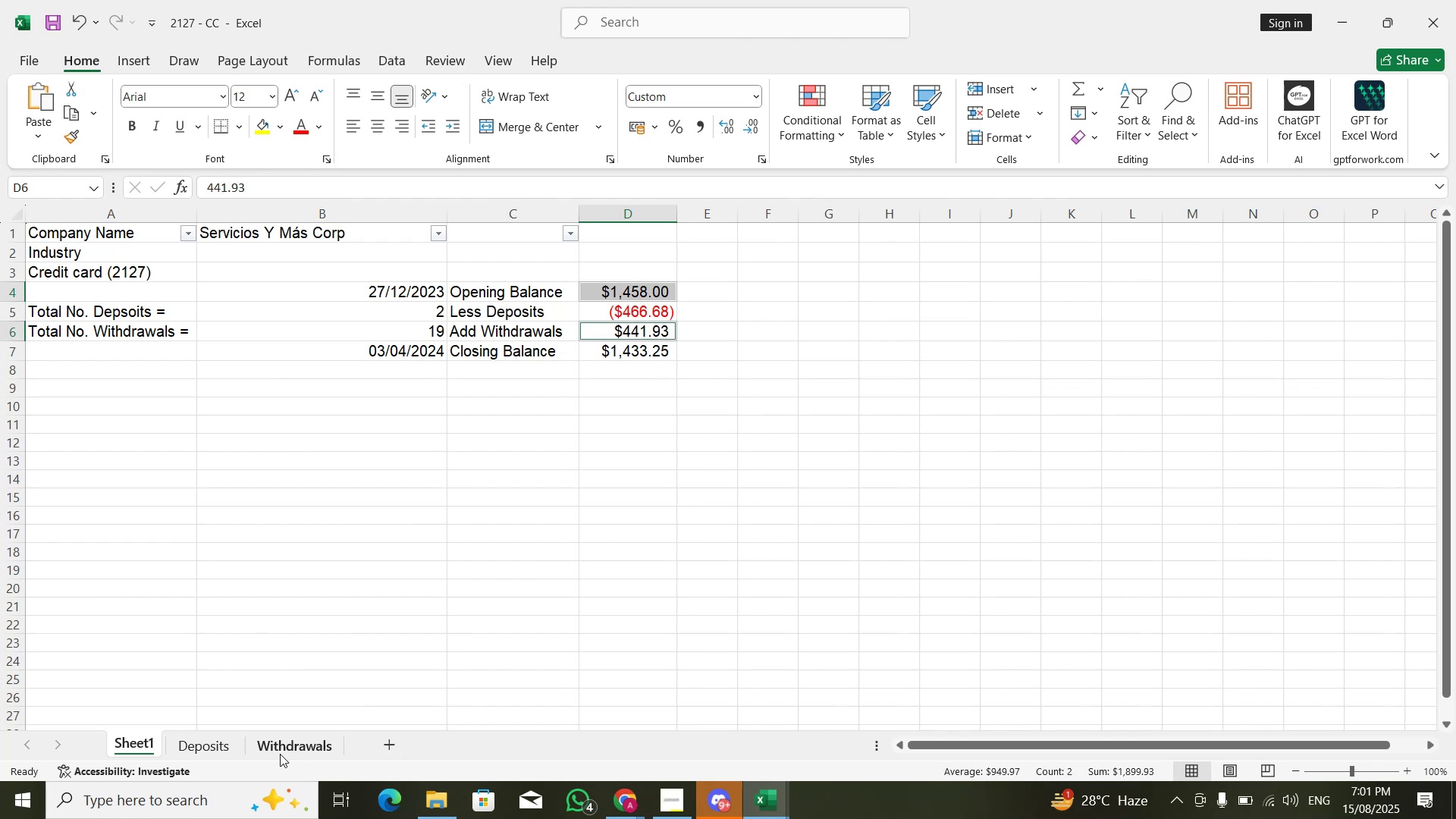 
hold_key(key=AltLeft, duration=0.52)
 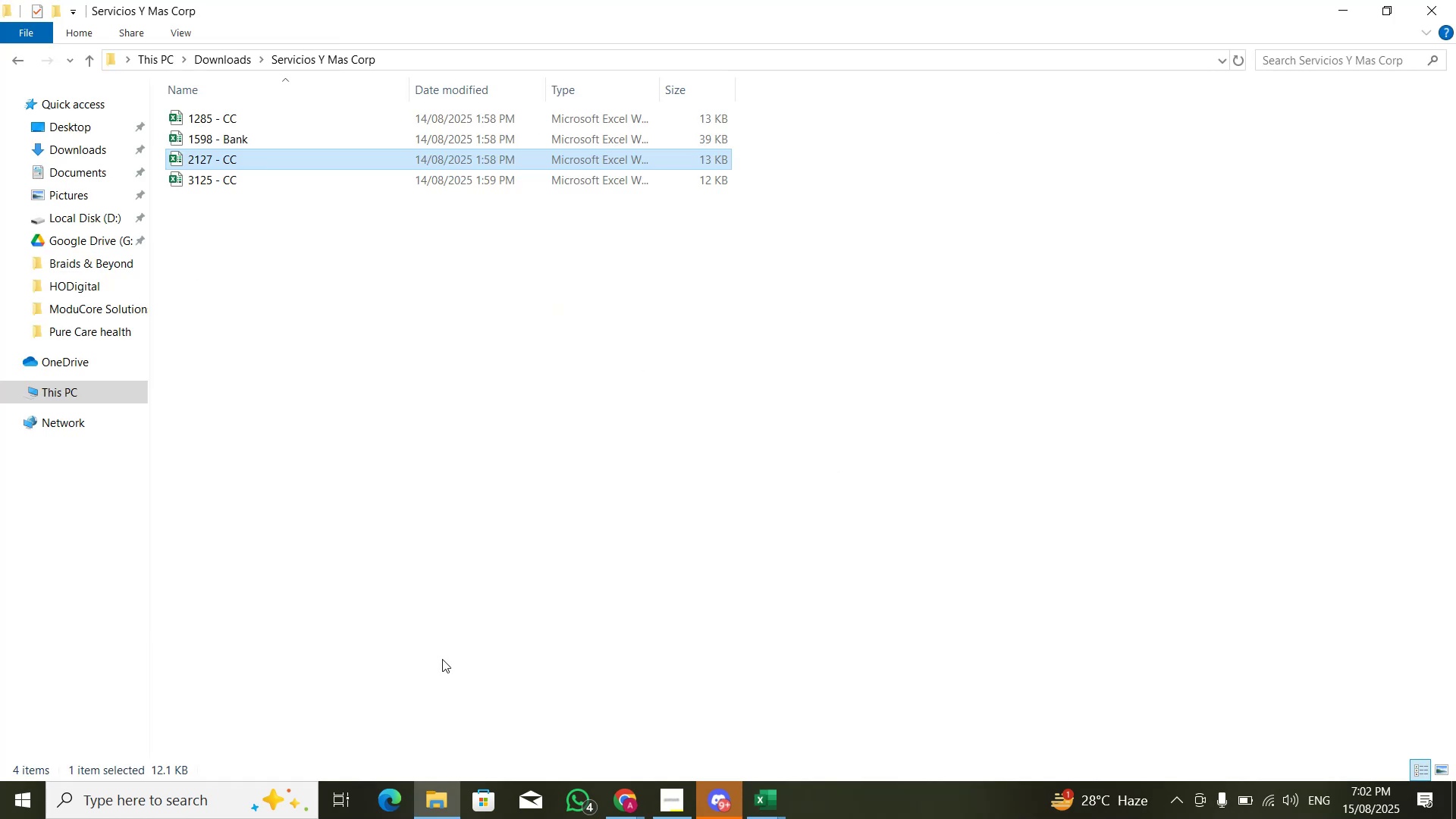 
hold_key(key=Tab, duration=0.5)
 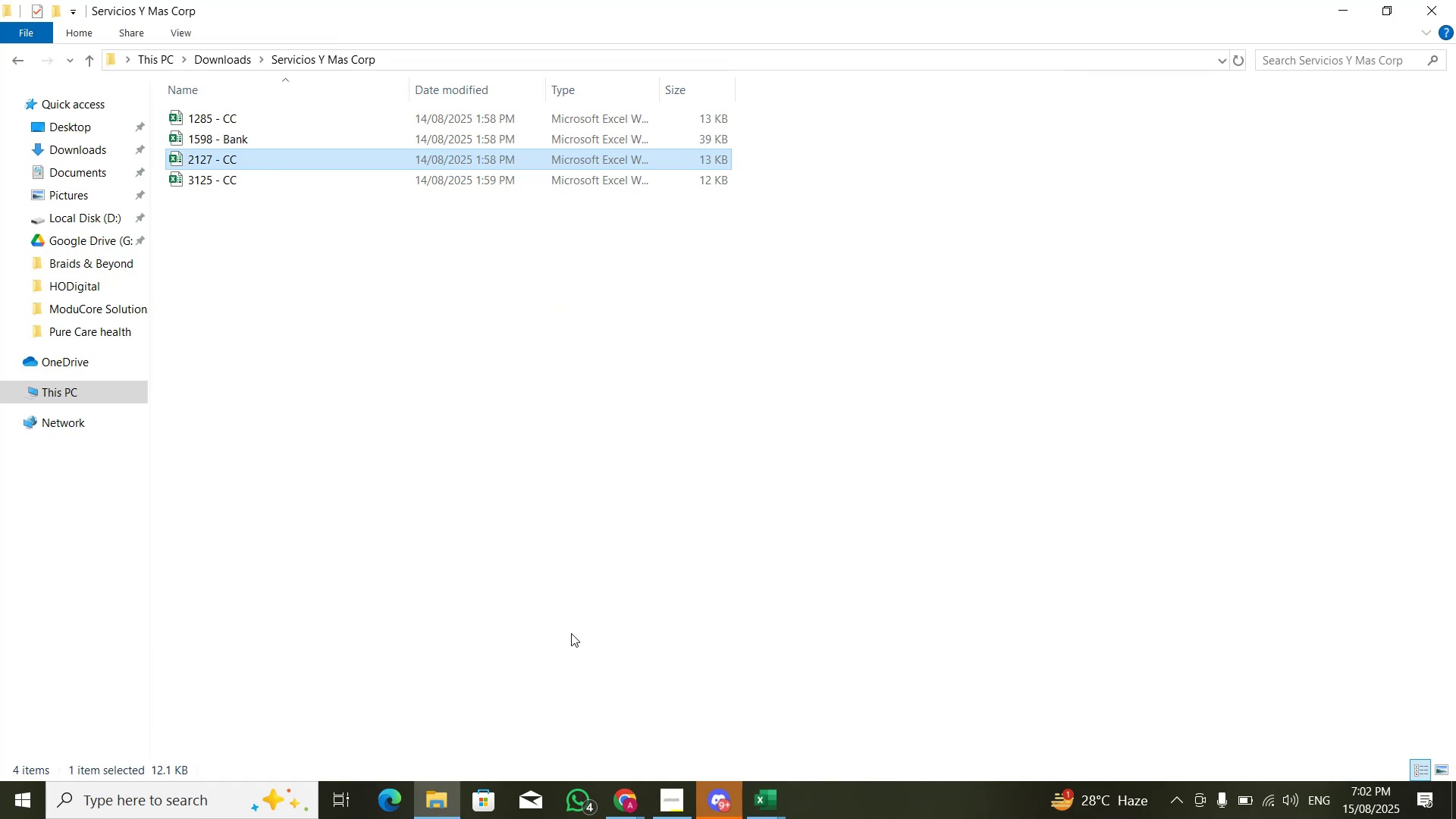 
key(Alt+Tab)
 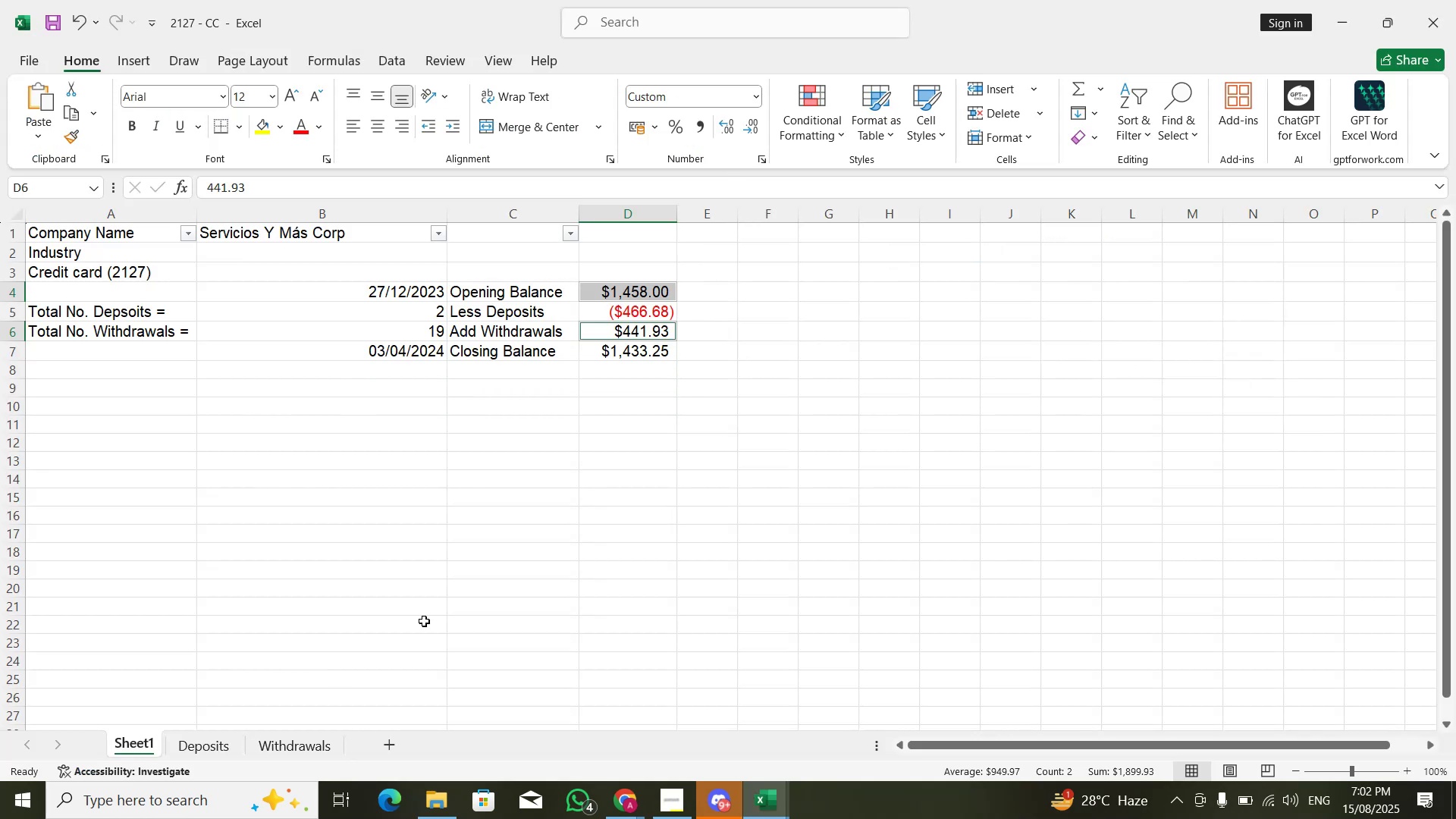 
key(Alt+Tab)
 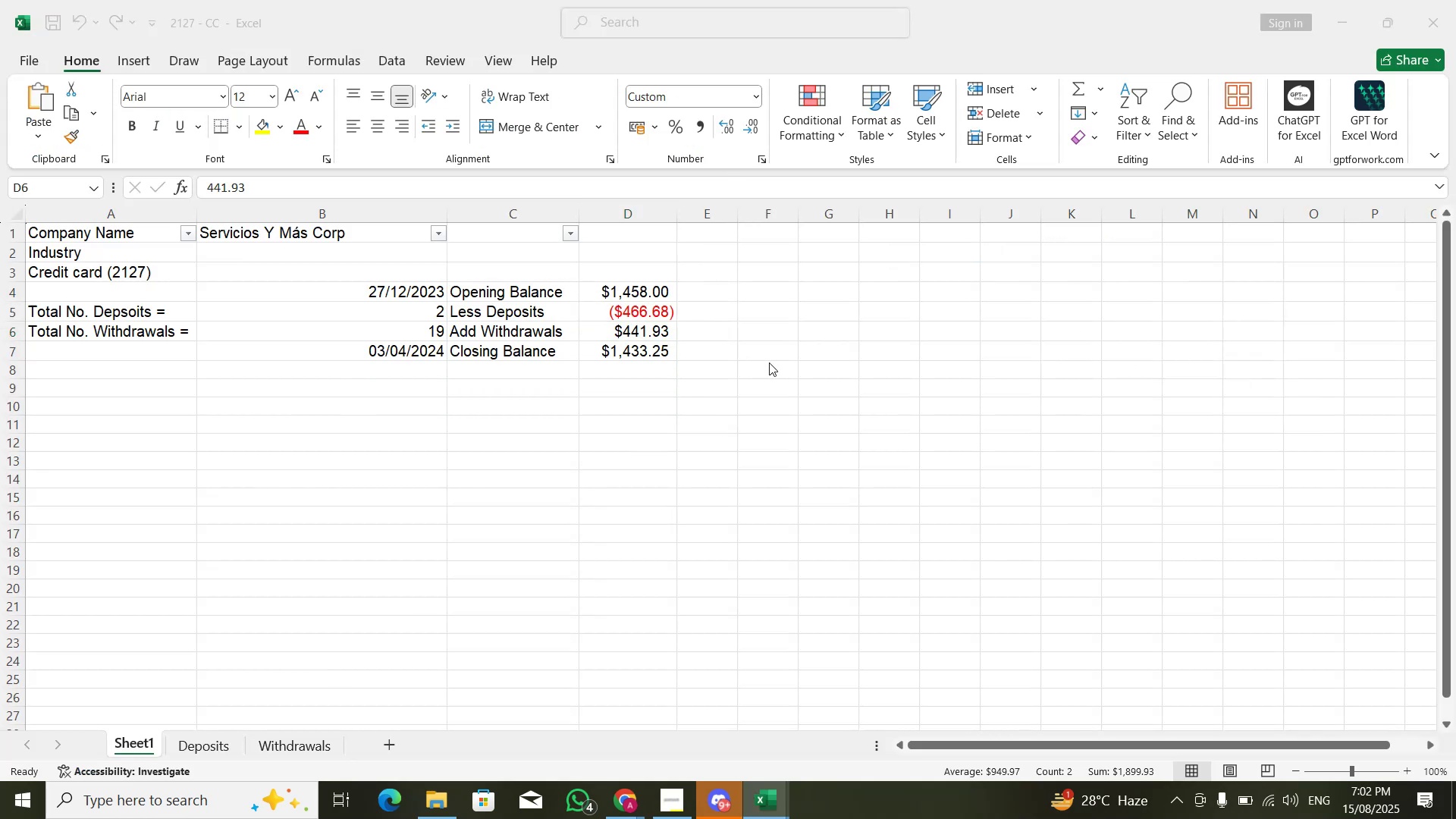 
key(Alt+Tab)
 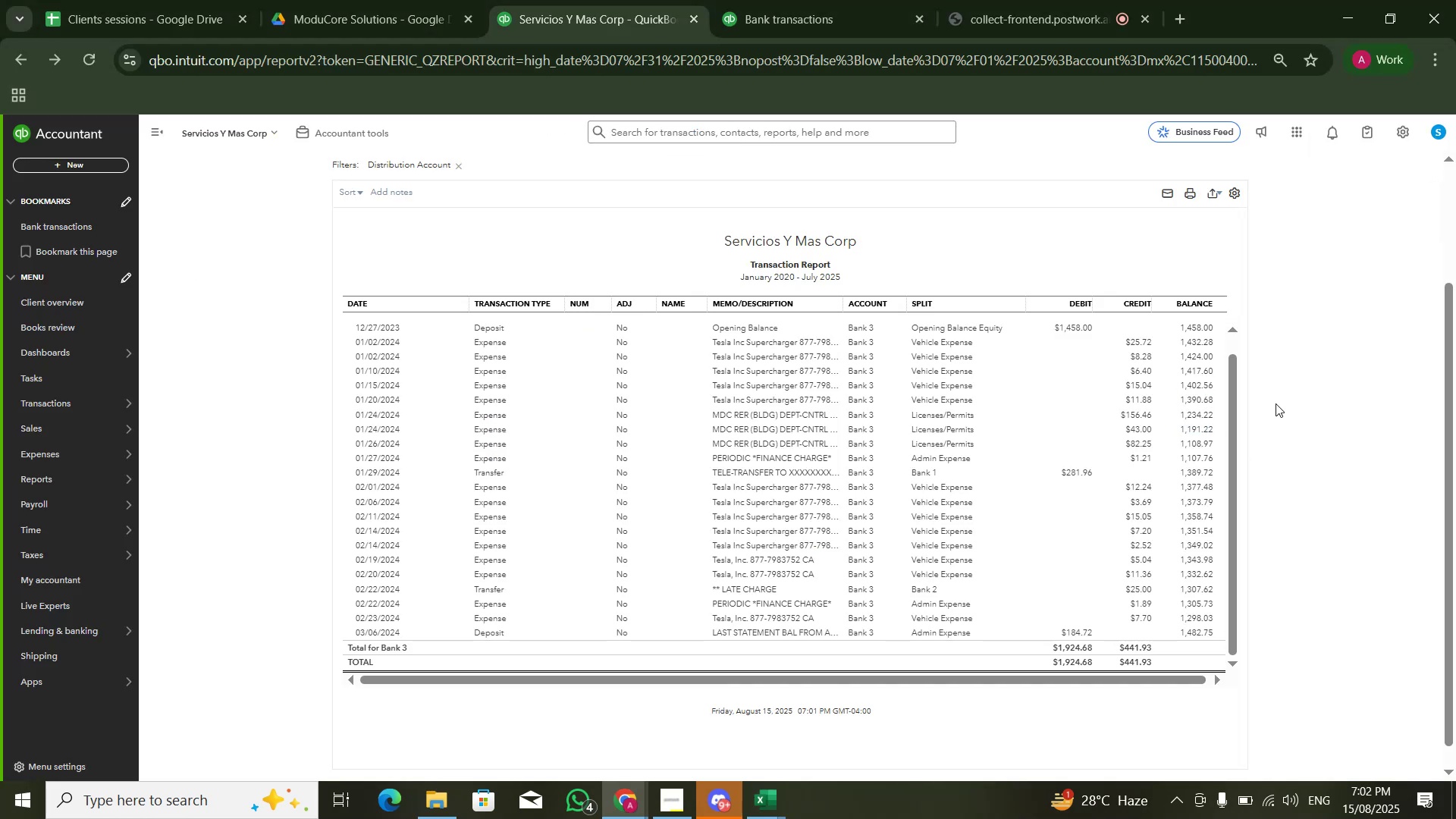 
key(Alt+Tab)
 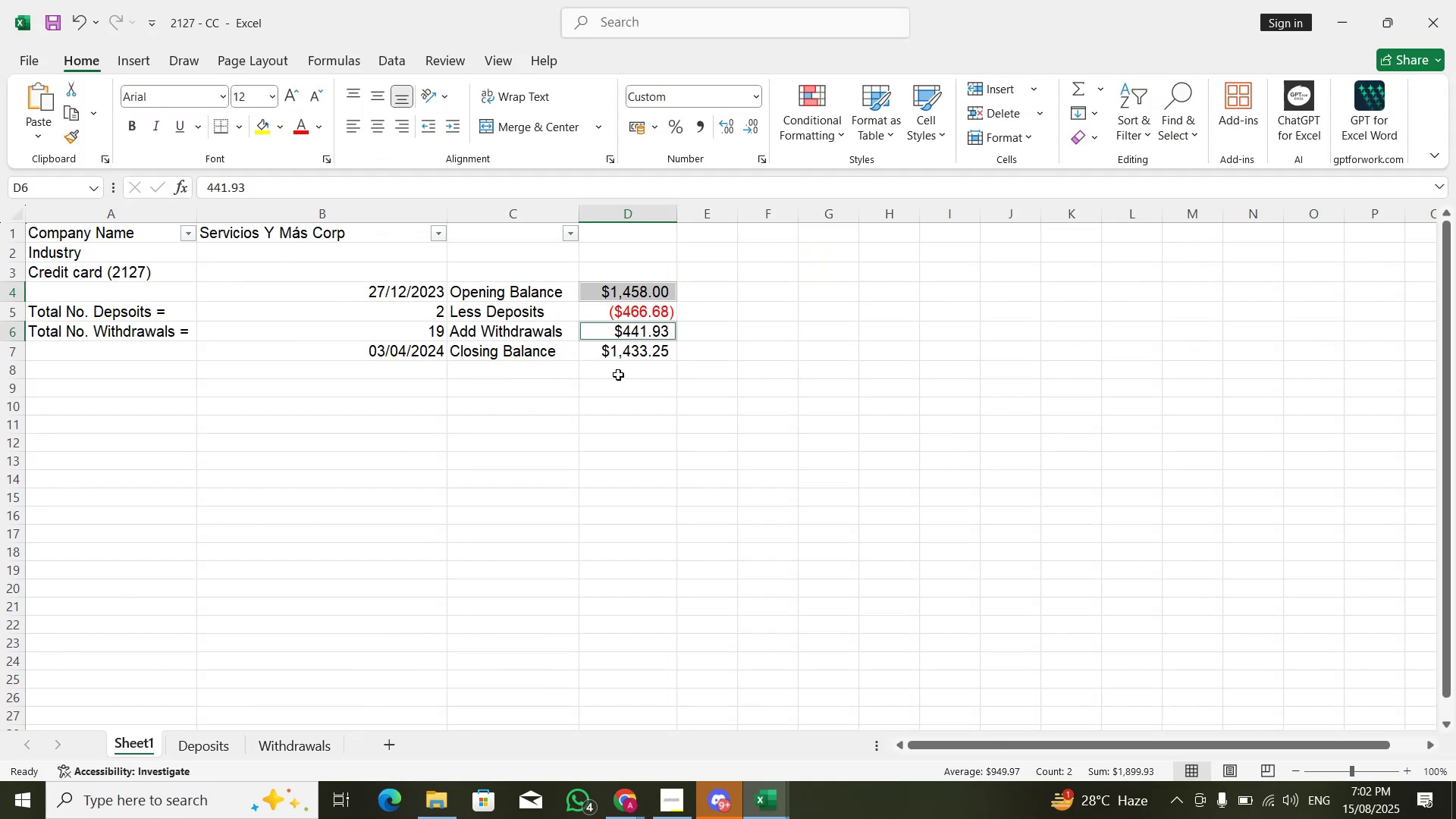 
key(Alt+AltLeft)
 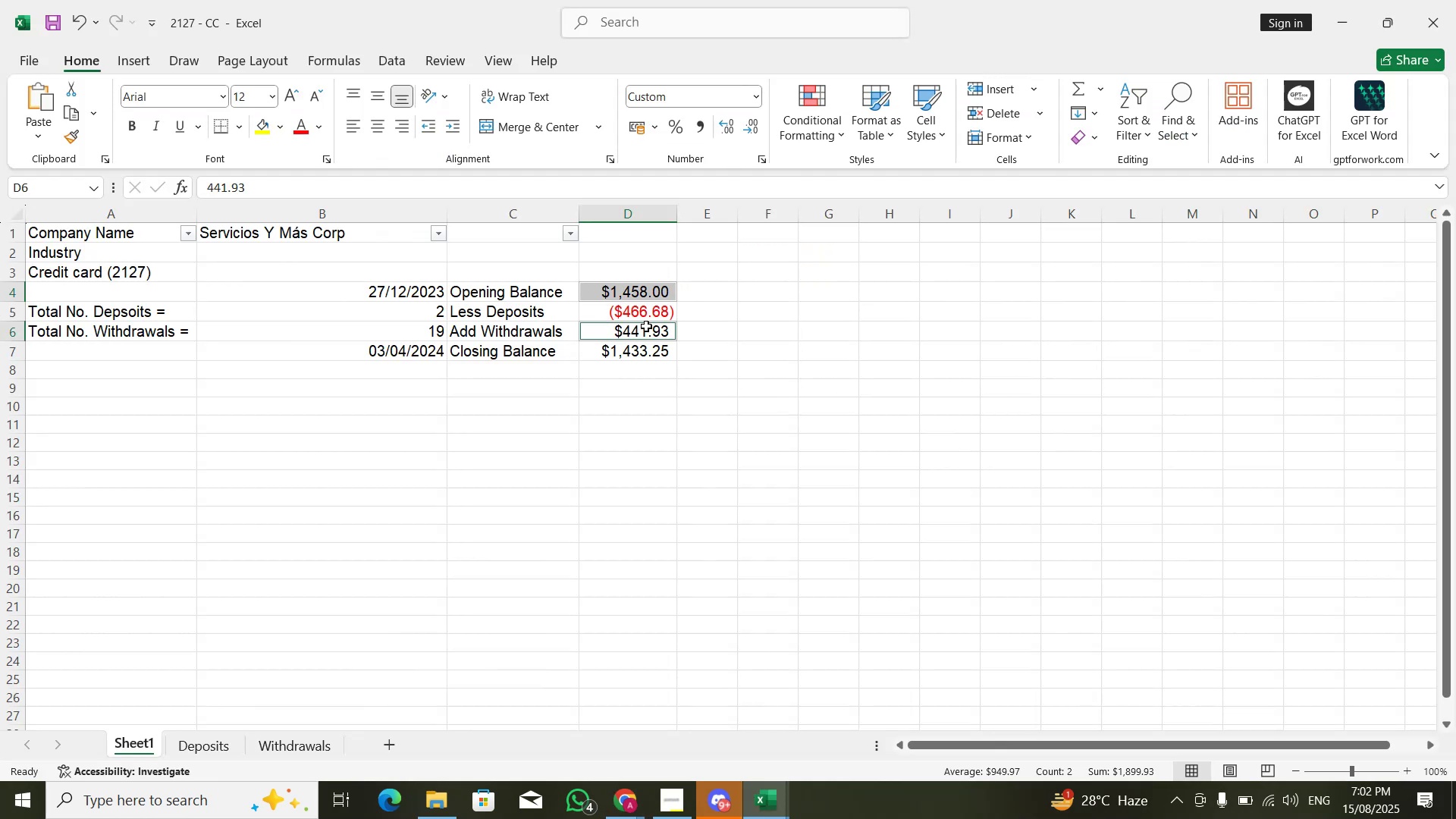 
key(Alt+Tab)
 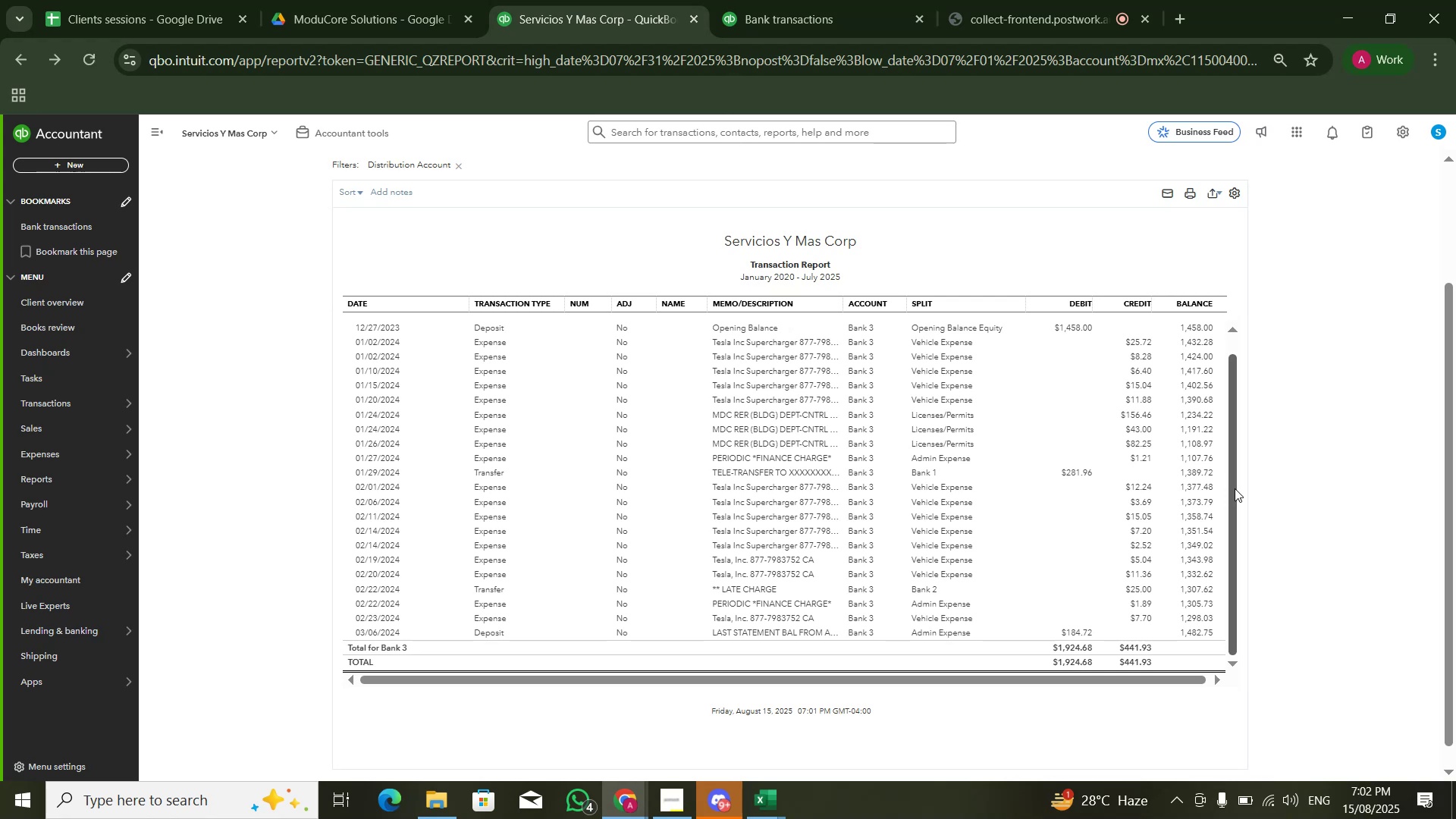 
key(Alt+AltLeft)
 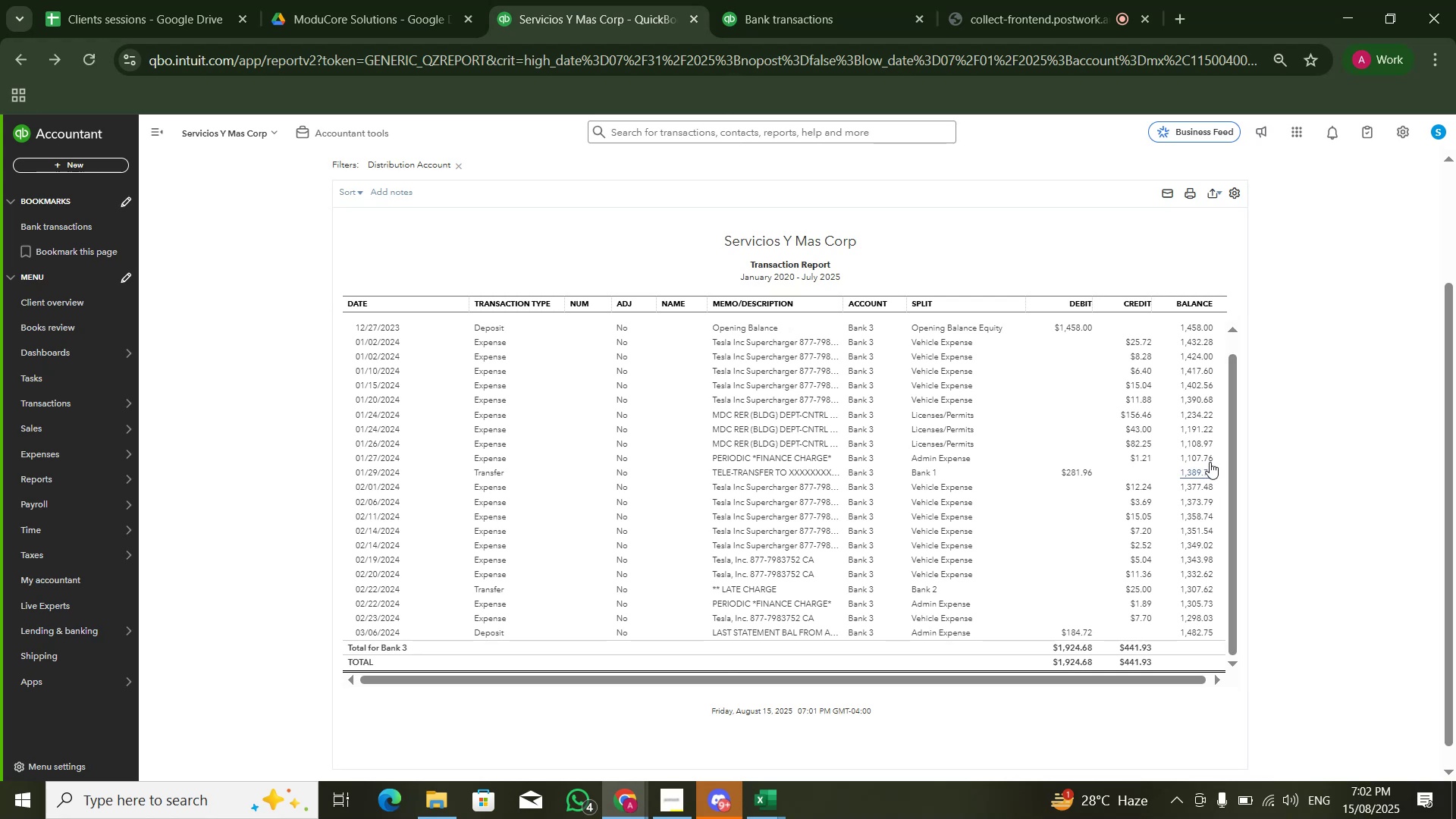 
key(Alt+Tab)
 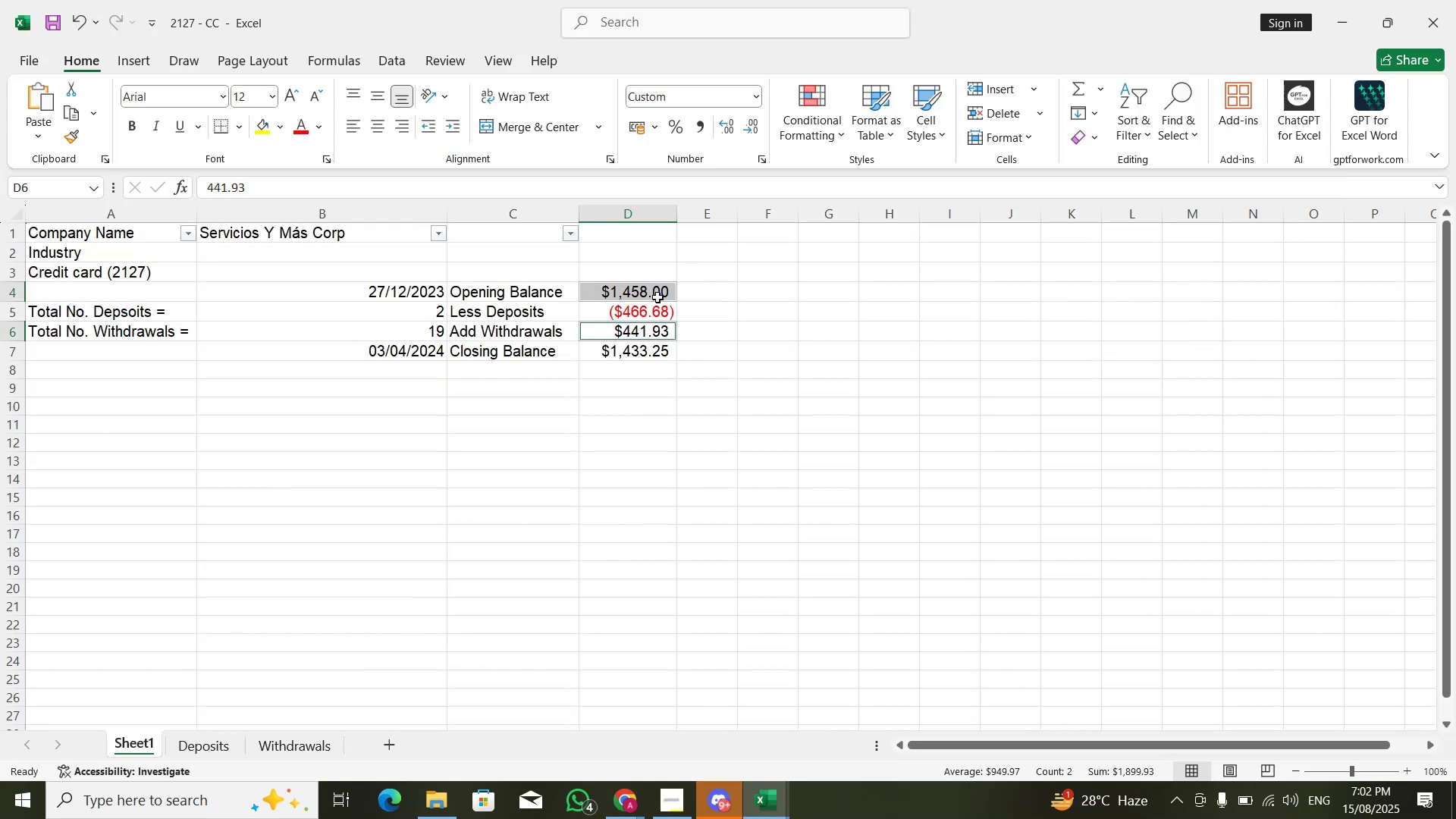 
left_click([657, 293])
 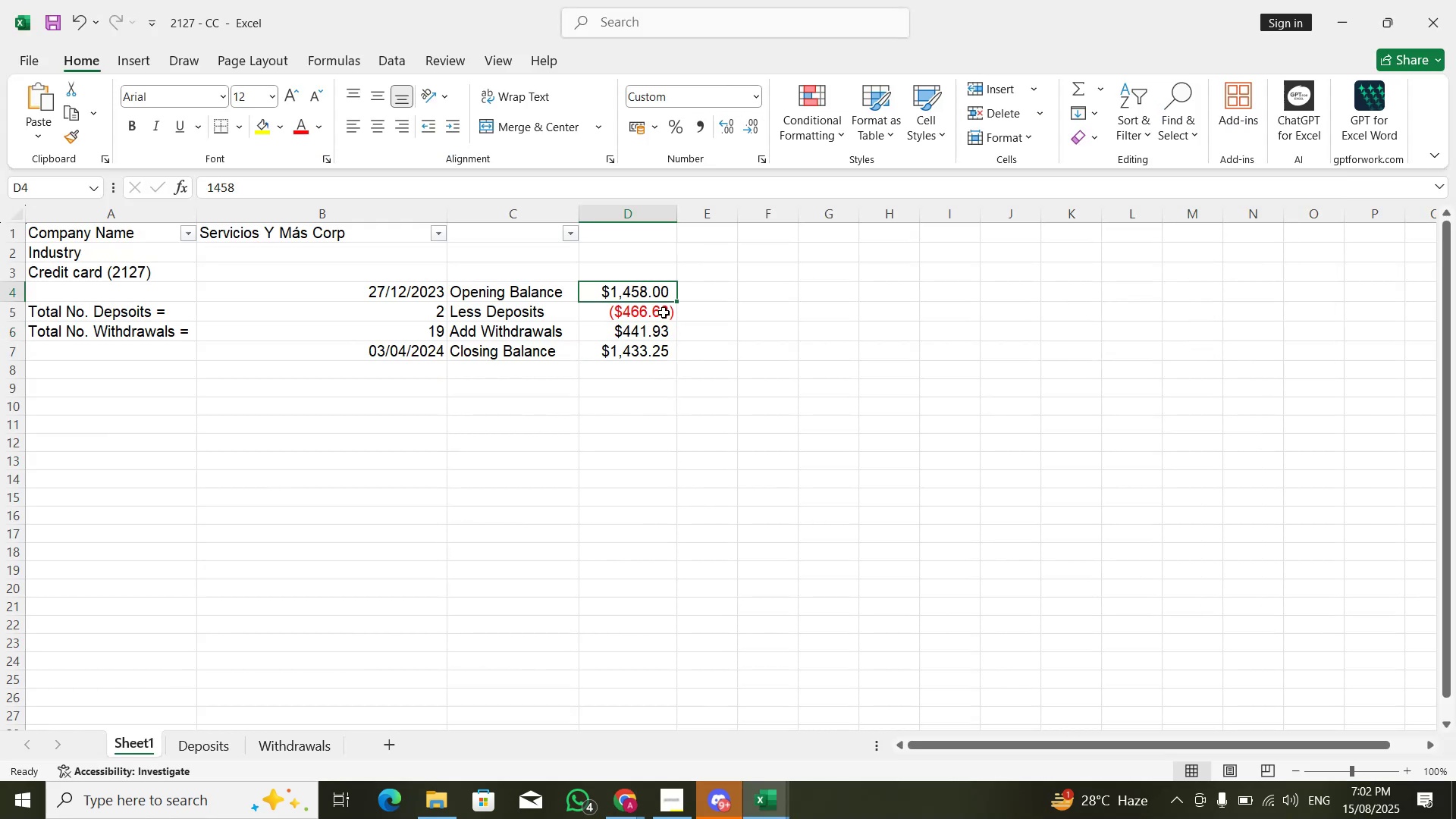 
left_click([664, 313])
 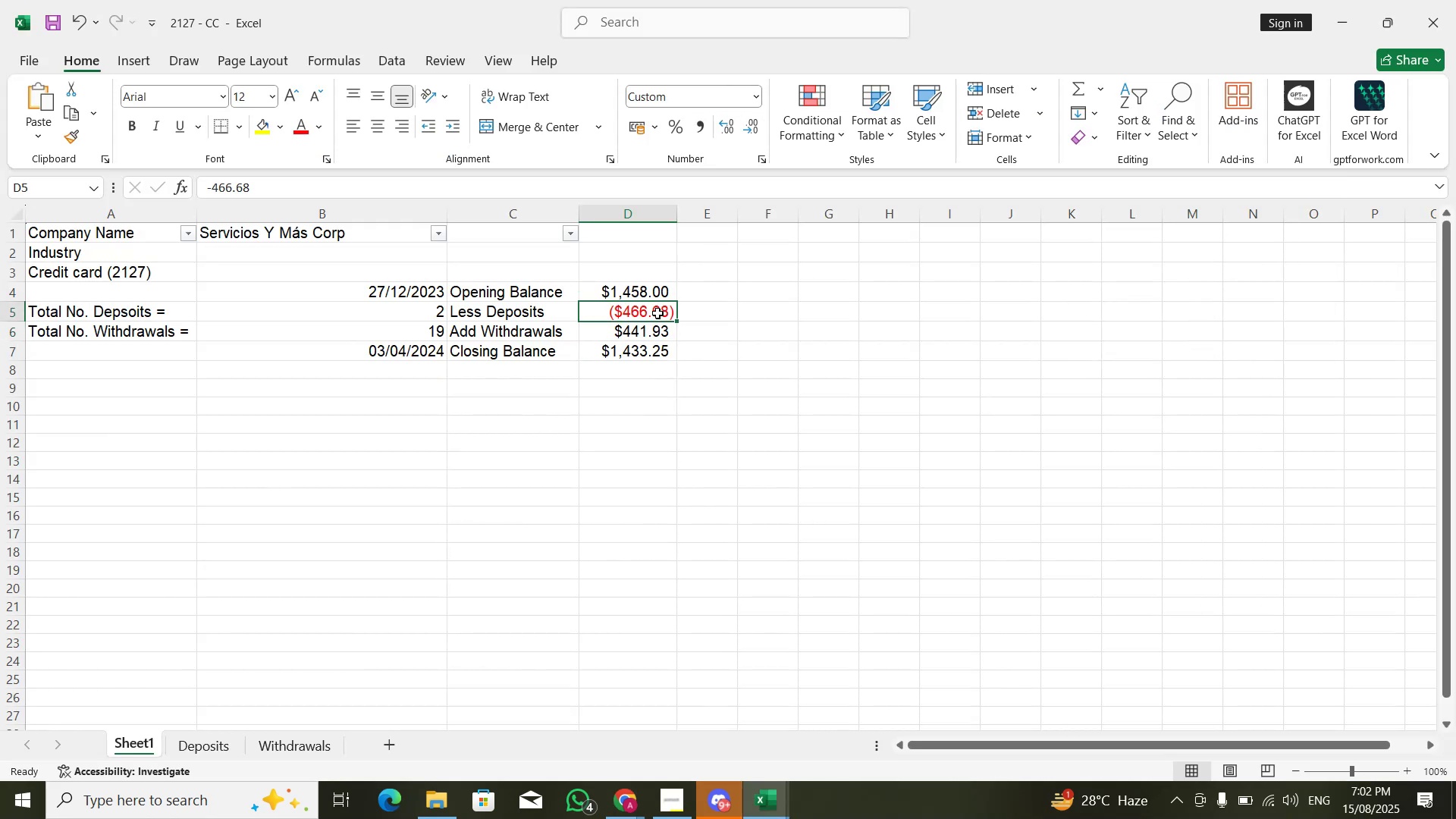 
key(F2)
 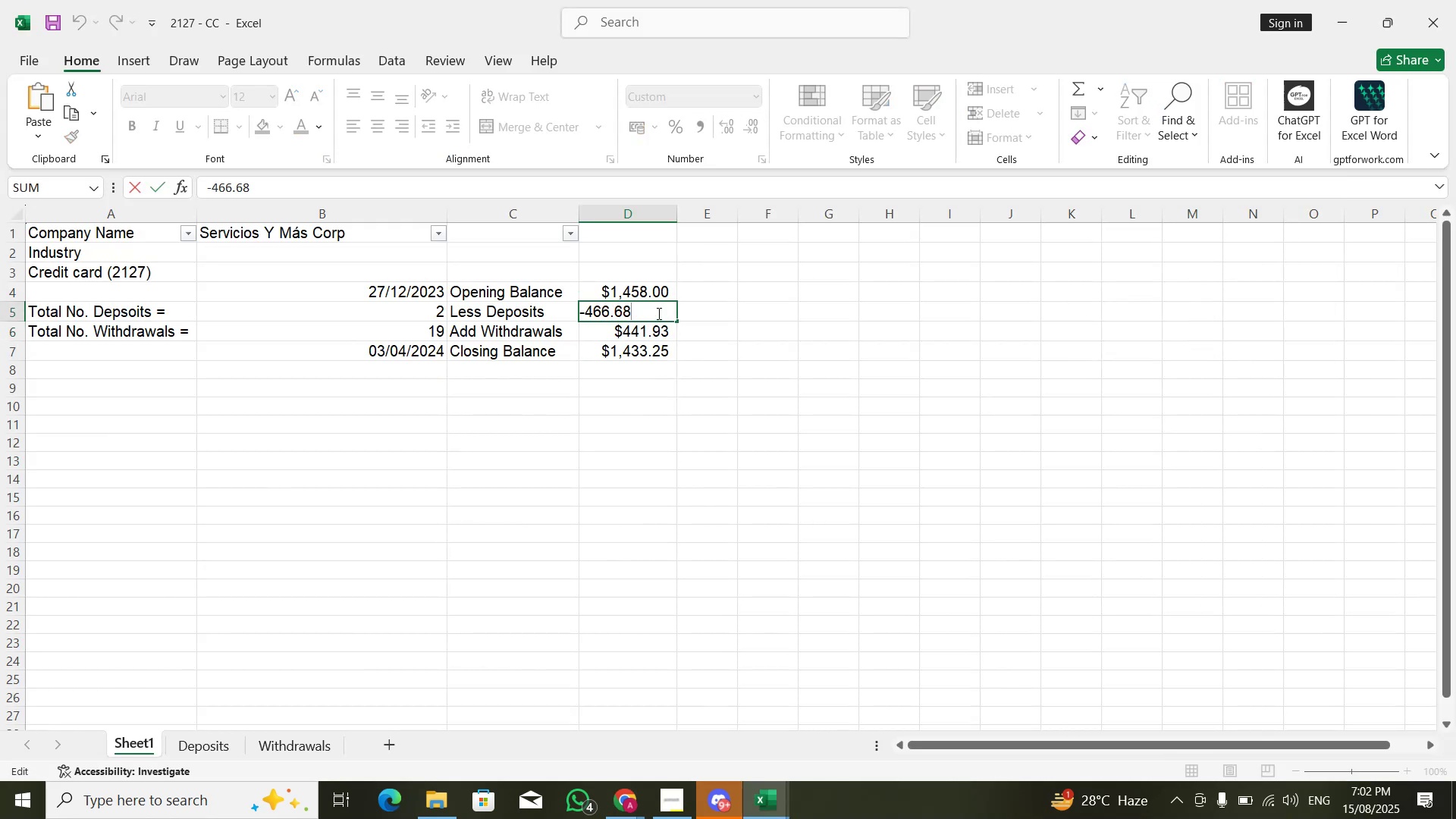 
key(ArrowUp)
 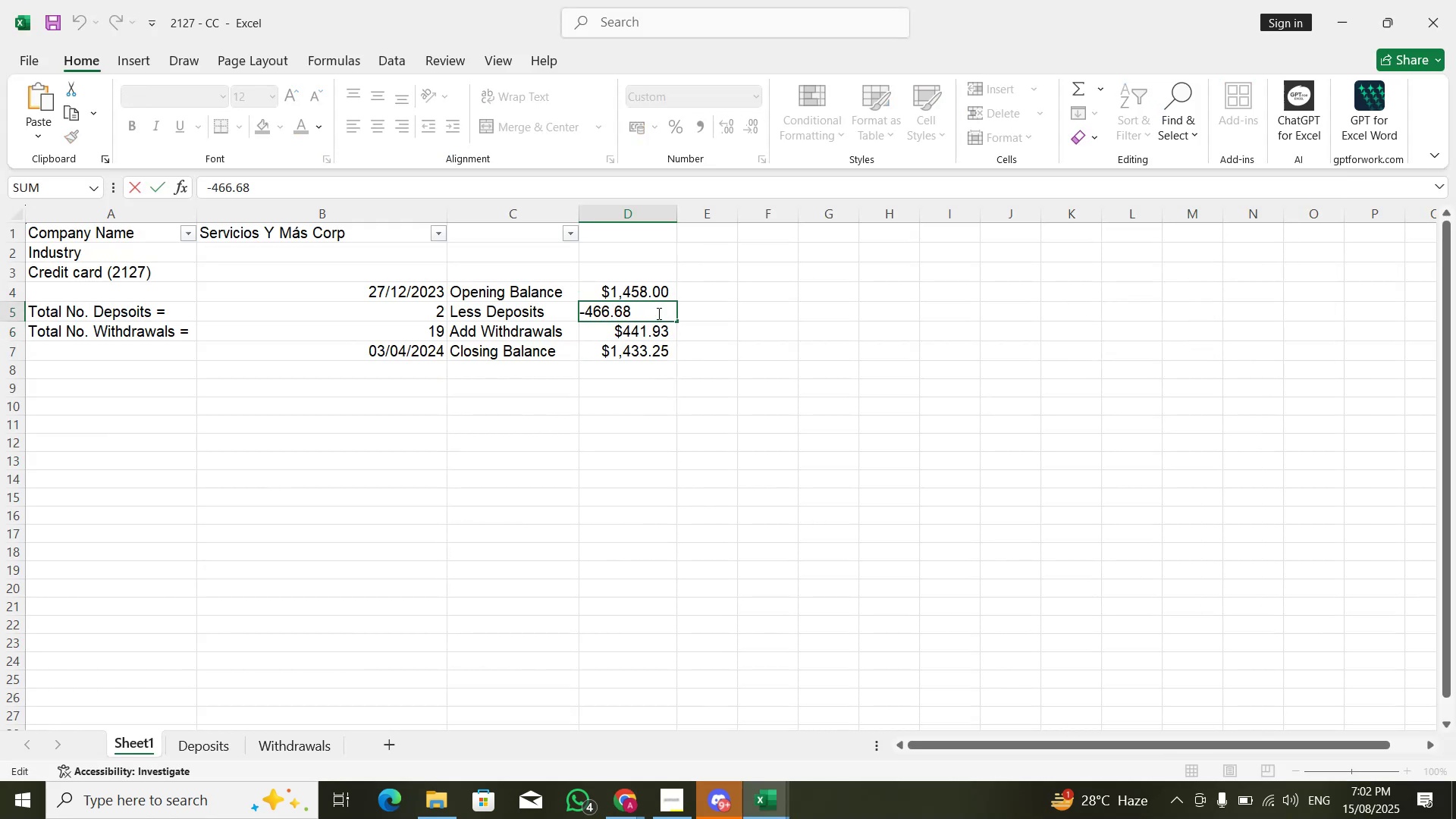 
key(ArrowRight)
 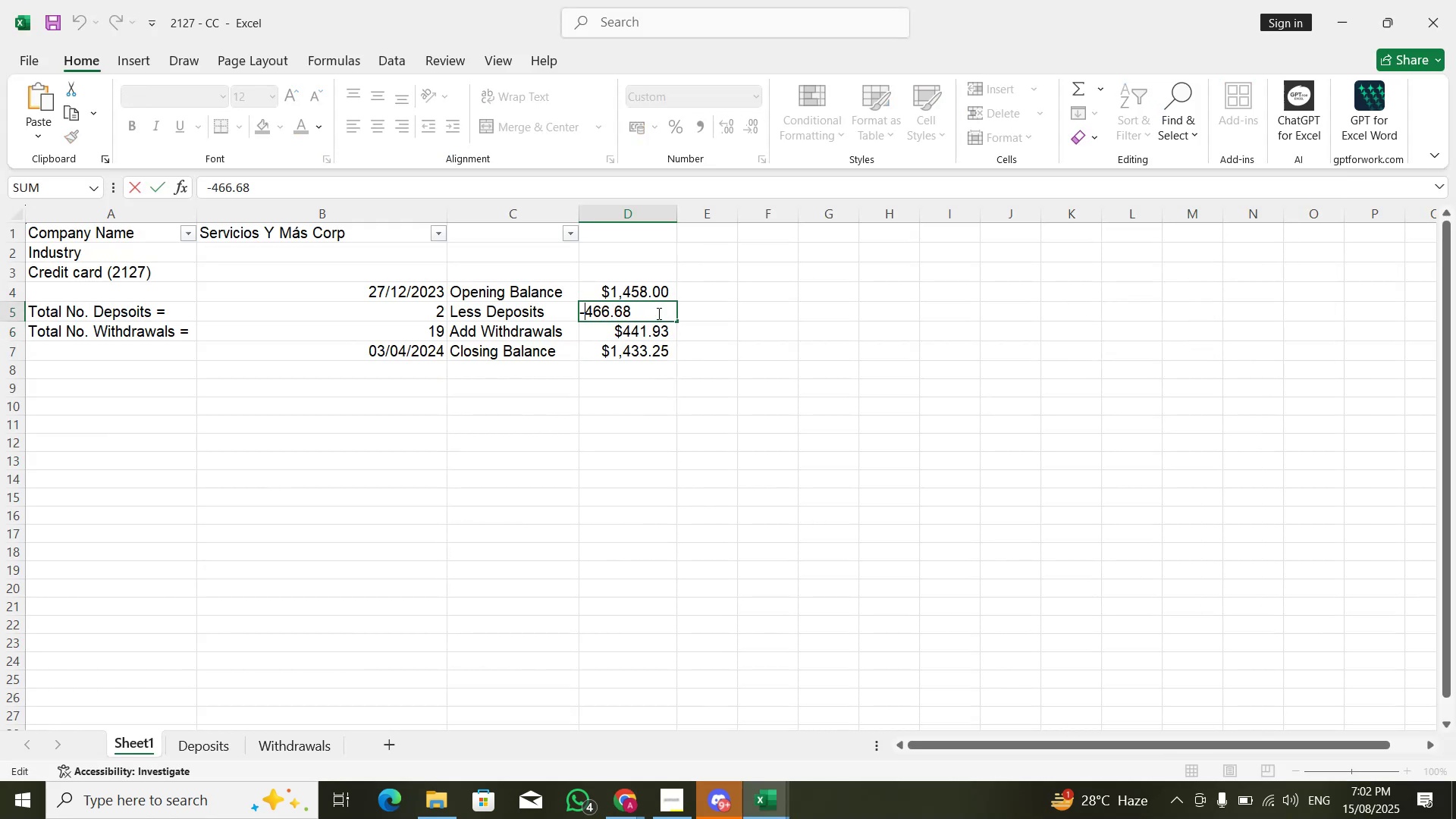 
key(Equal)
 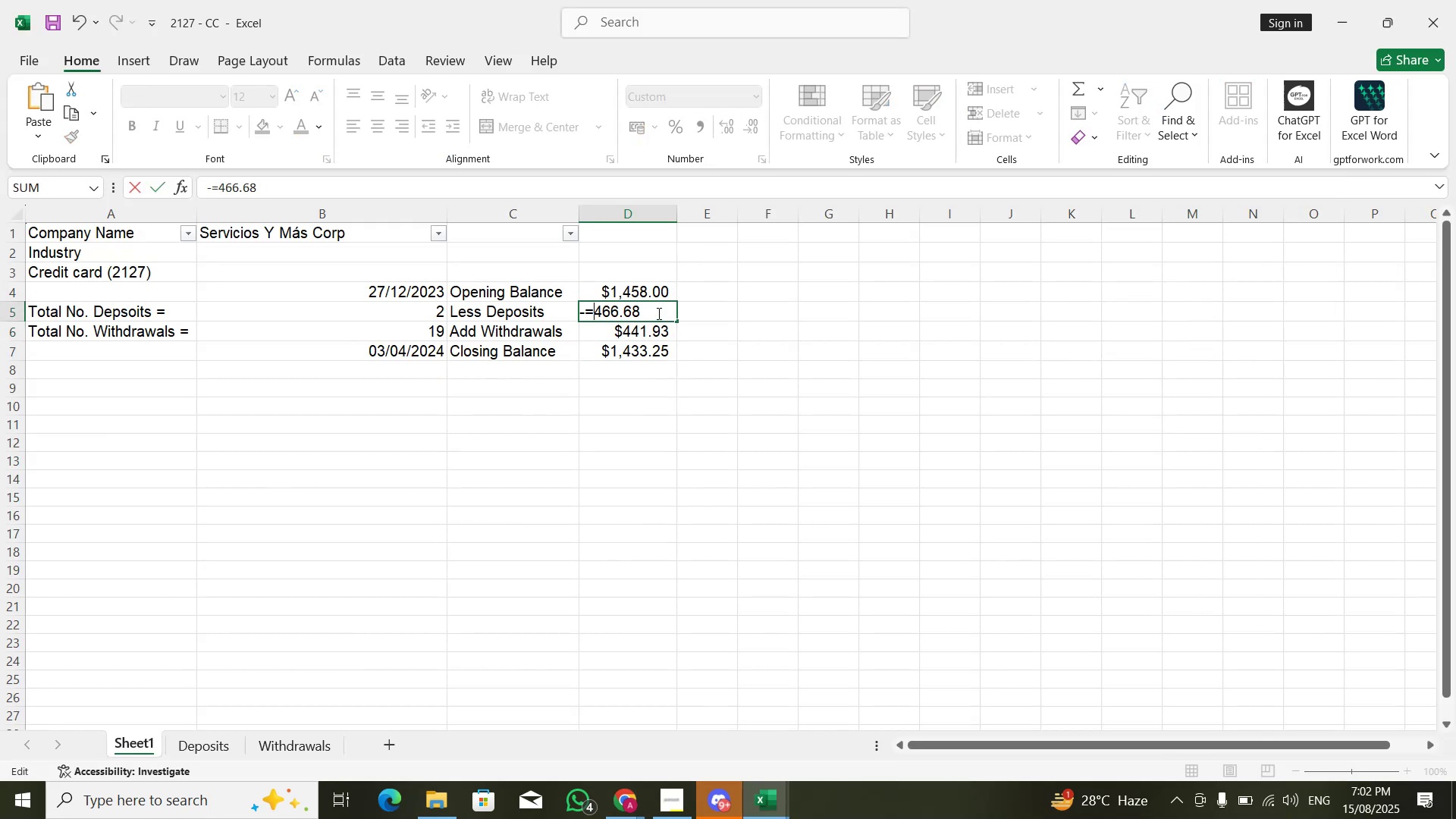 
key(Backspace)
 